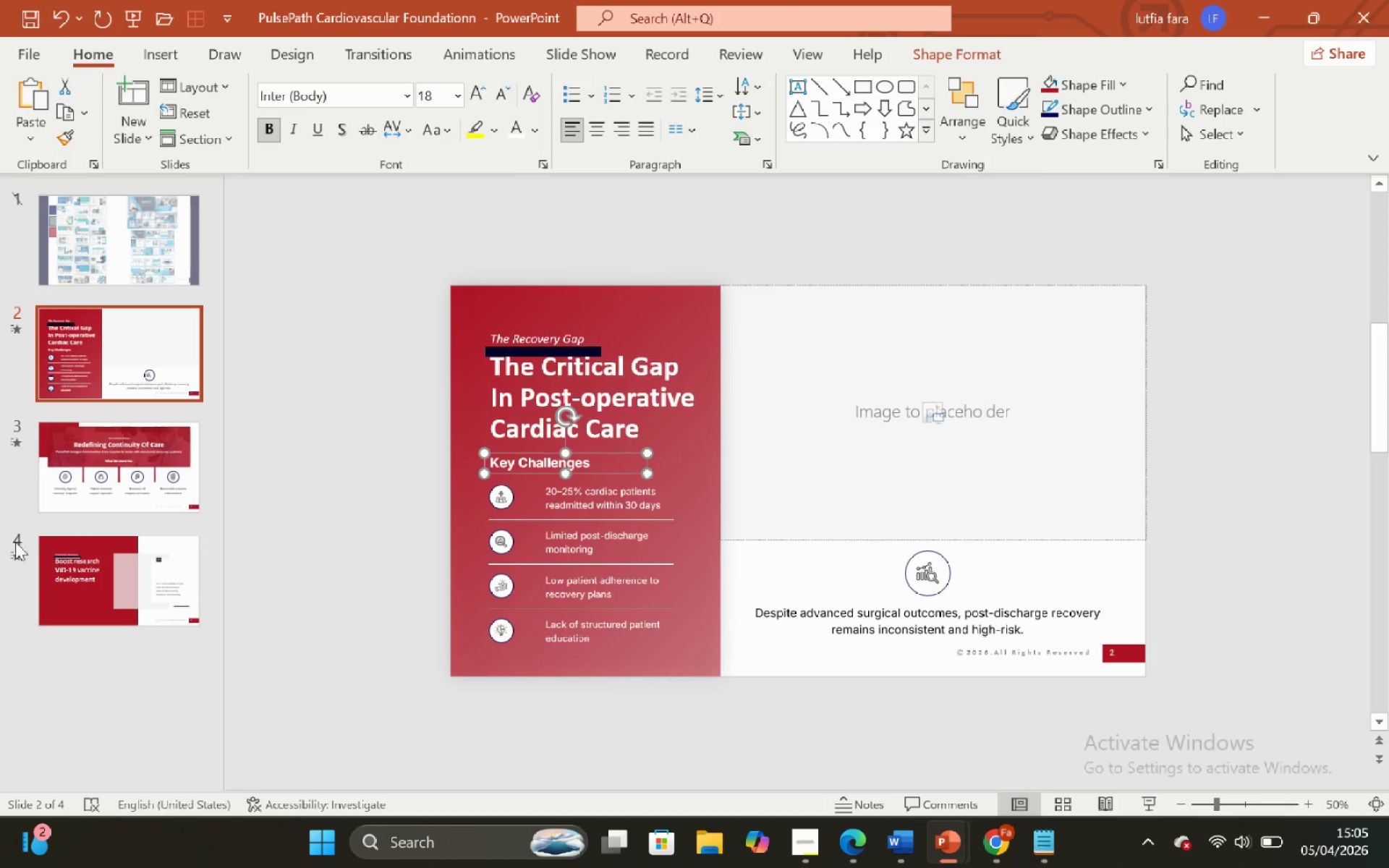 
left_click([132, 617])
 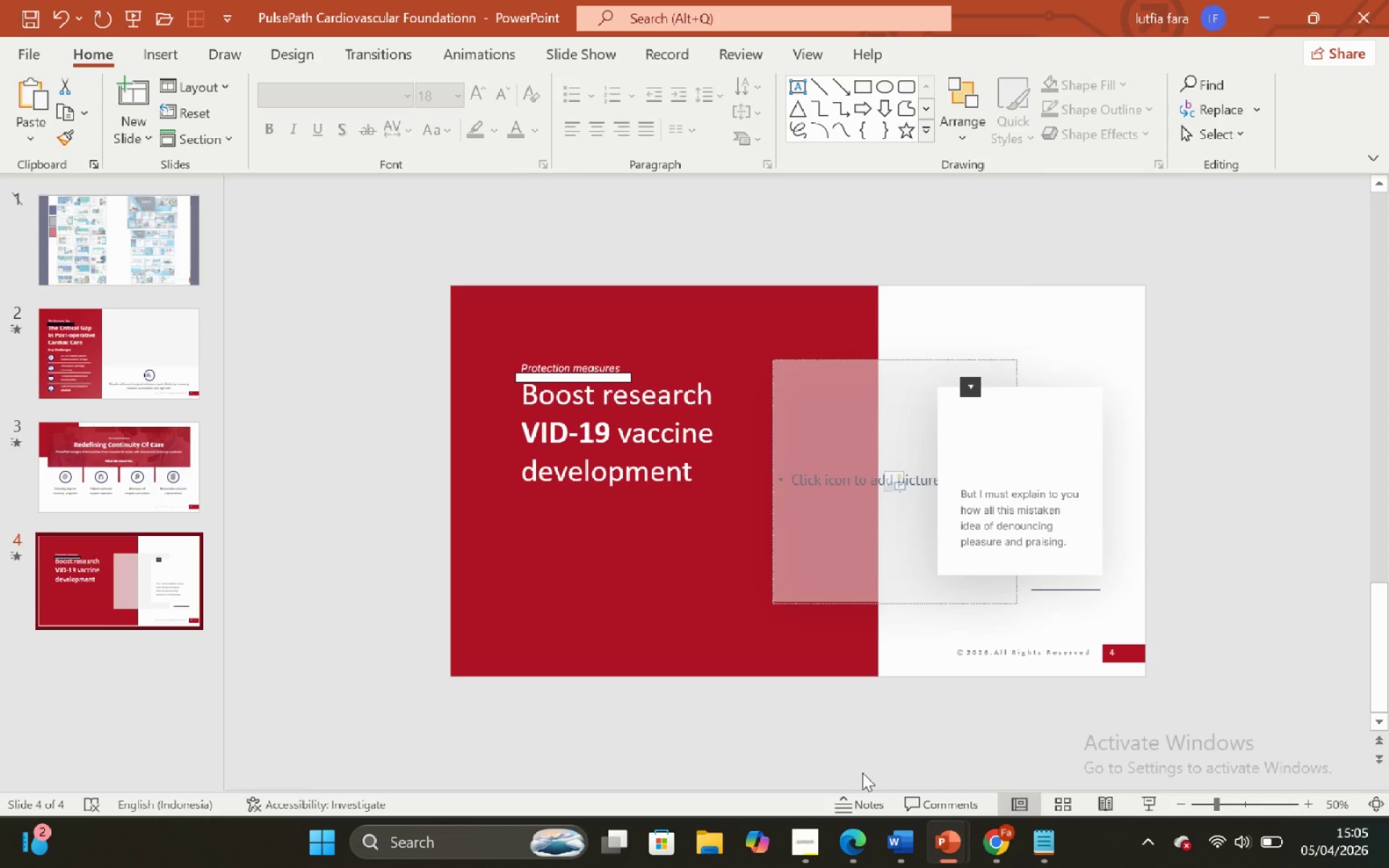 
key(Control+V)
 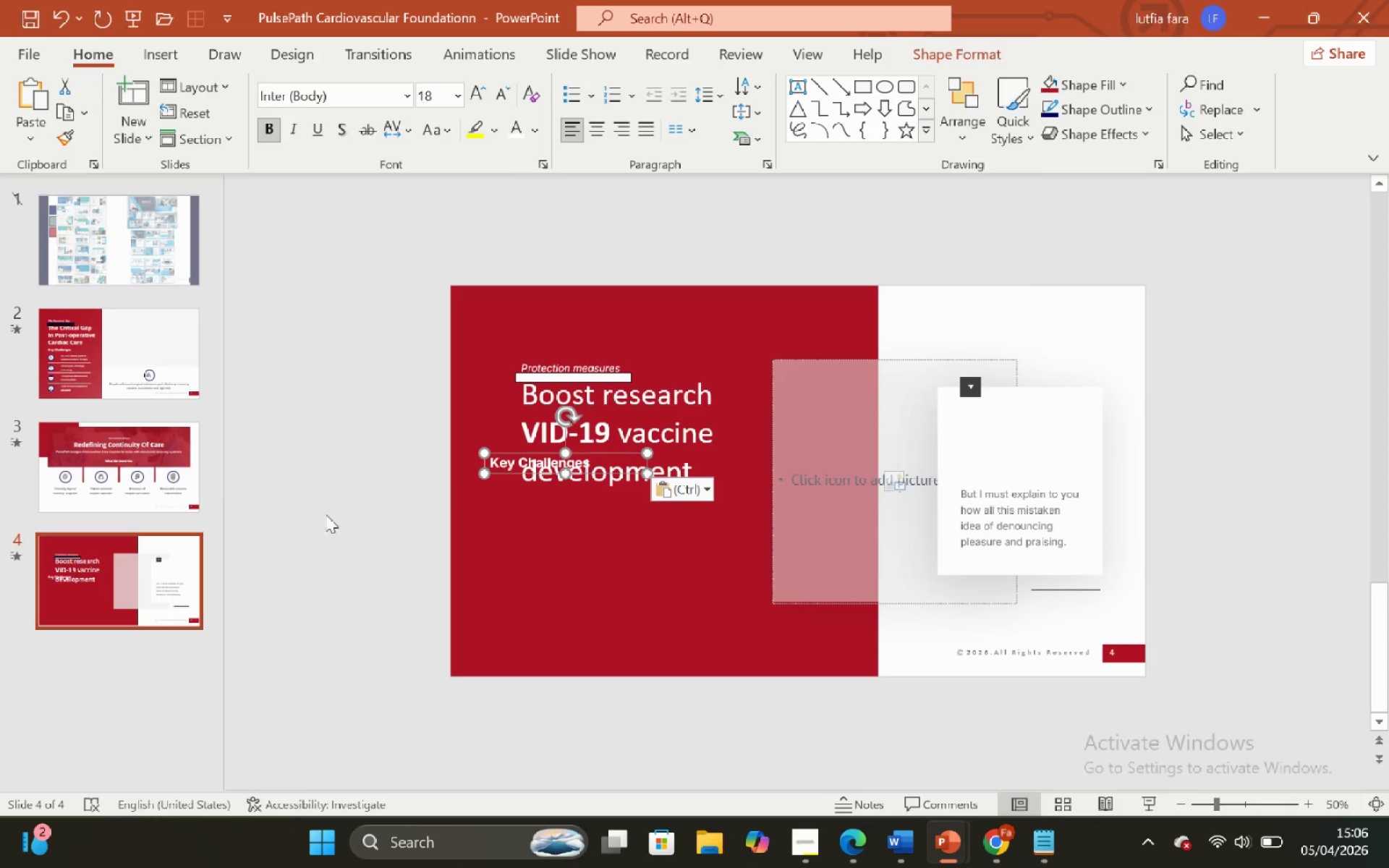 
left_click([68, 236])
 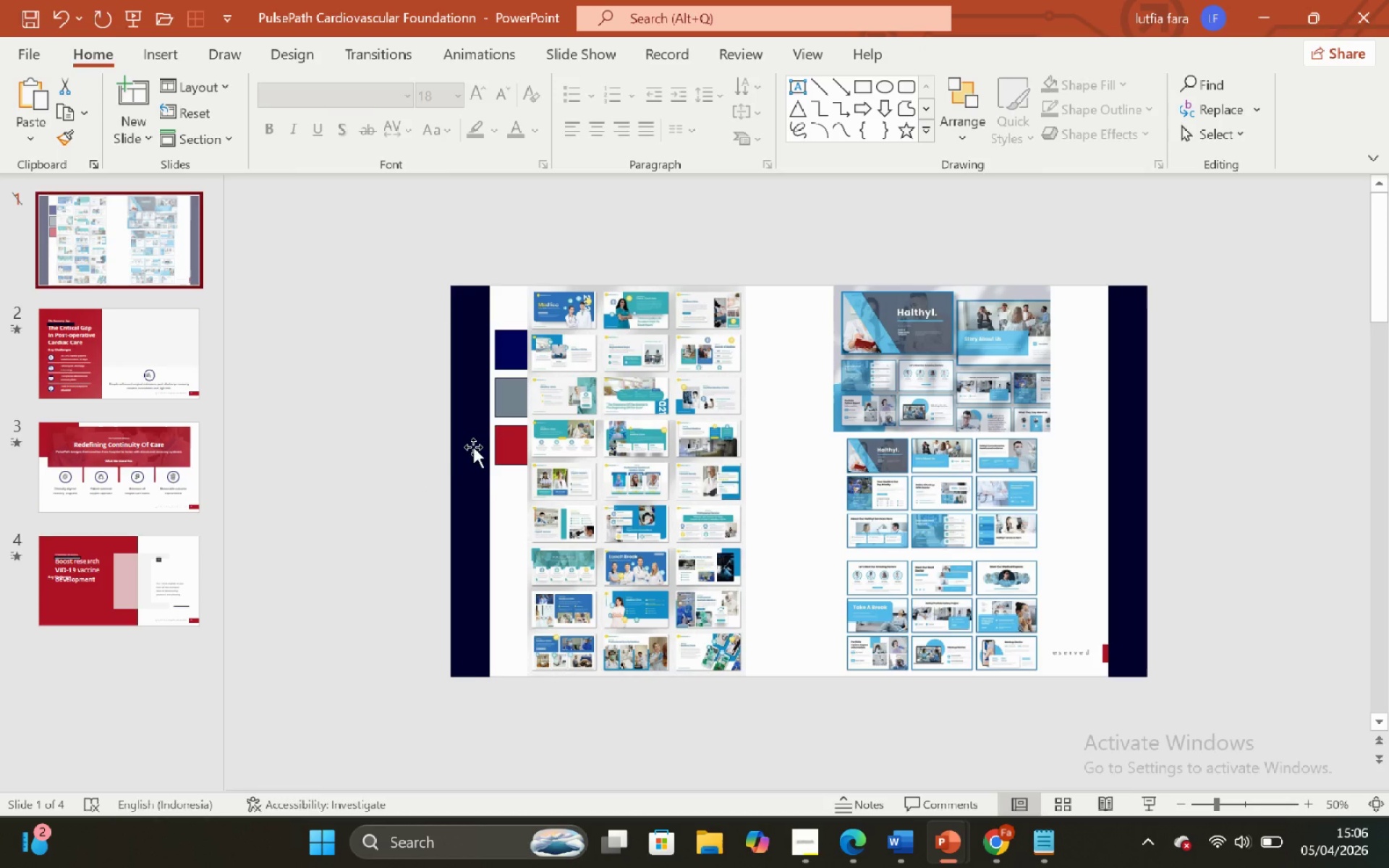 
key(CapsLock)
 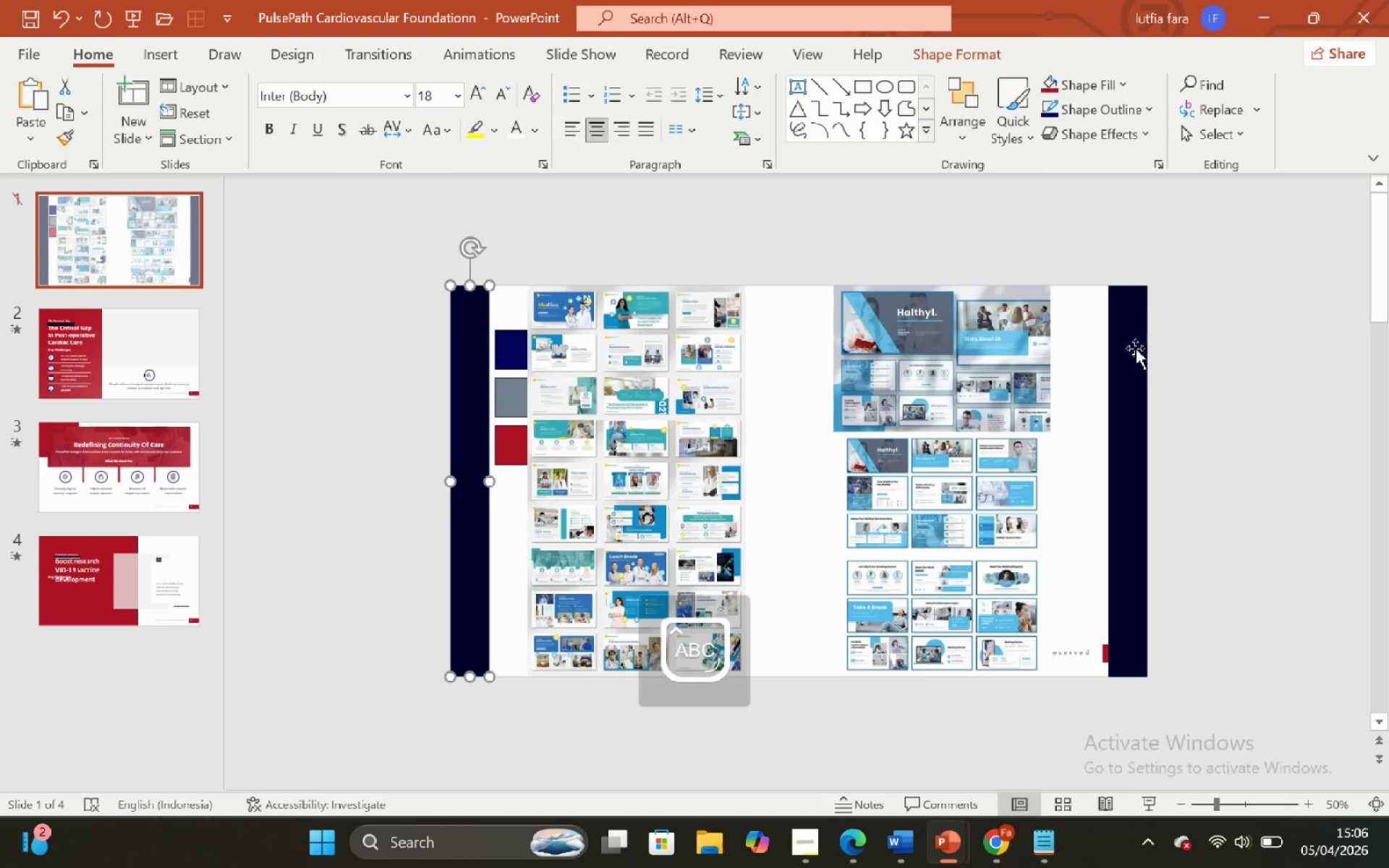 
key(Shift+ShiftLeft)
 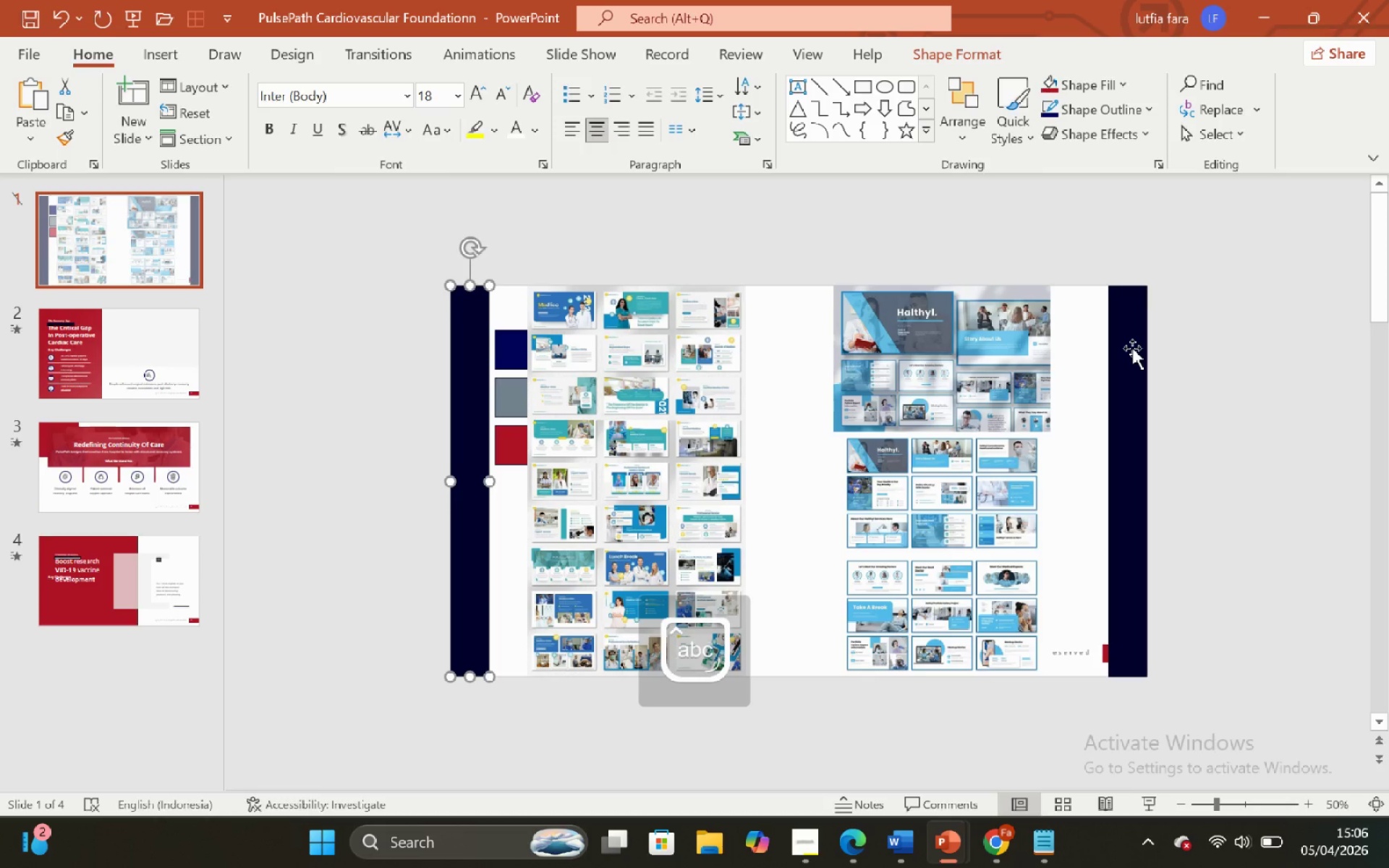 
key(CapsLock)
 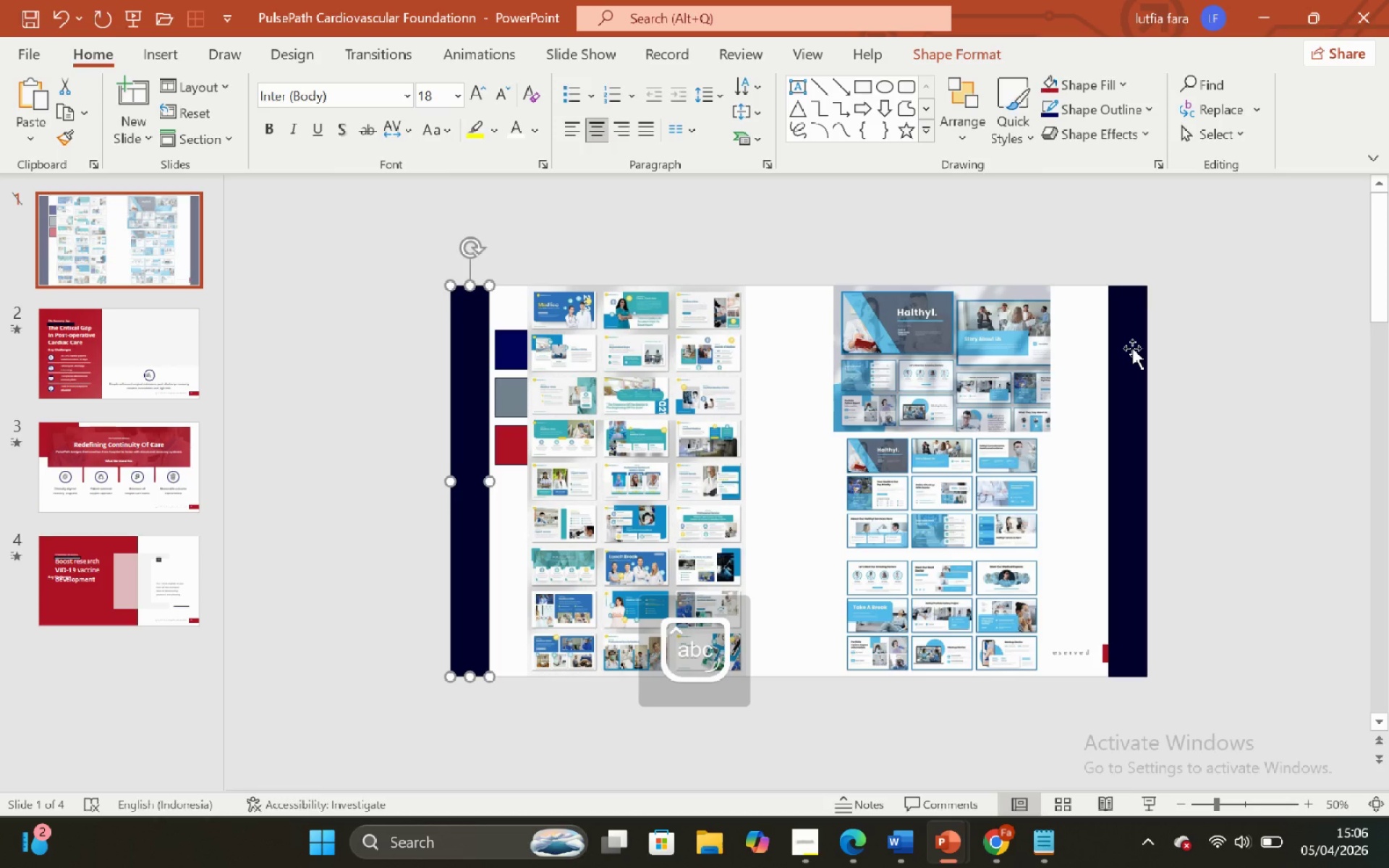 
hold_key(key=ShiftLeft, duration=0.45)
left_click([1132, 348])
 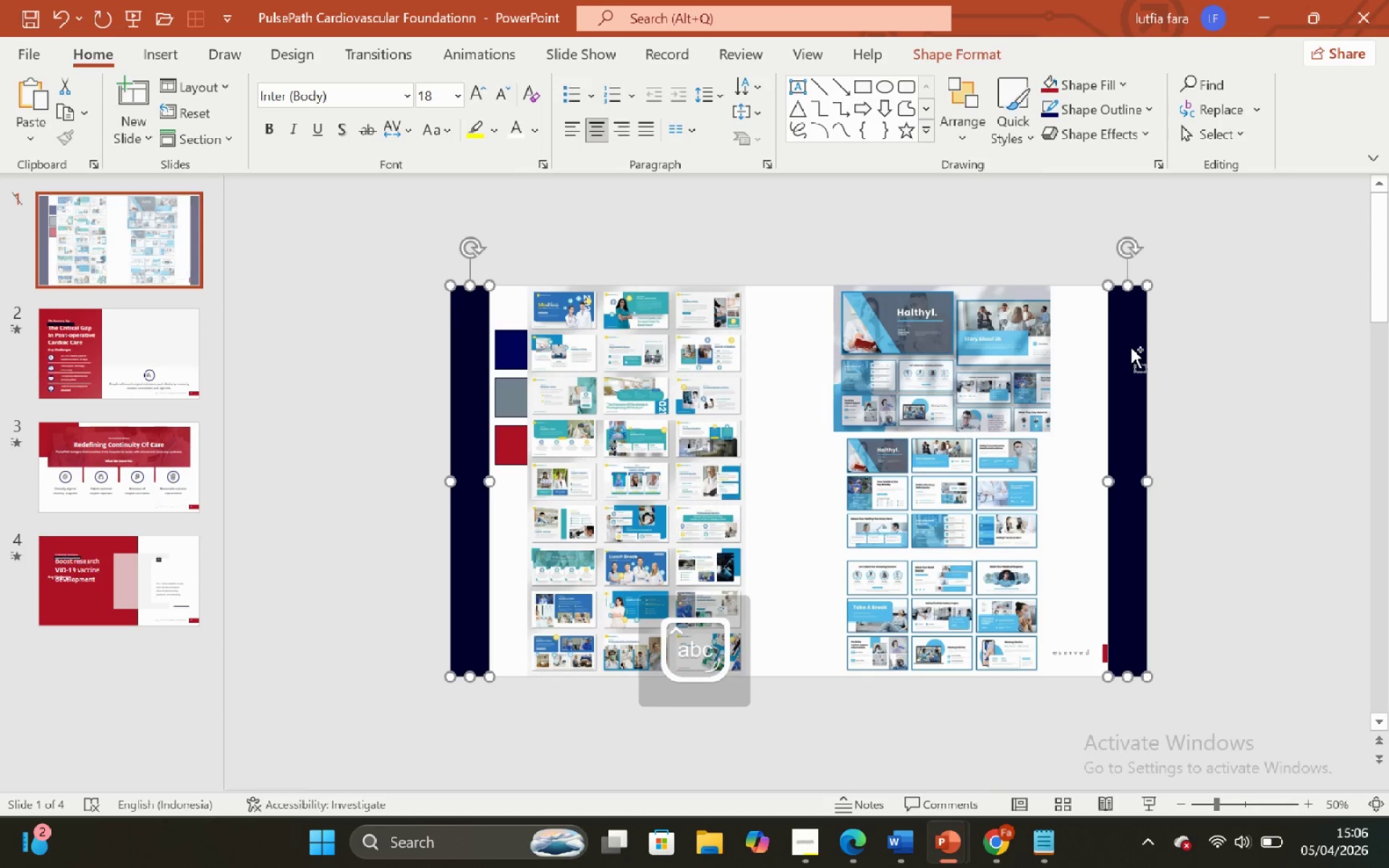 
hold_key(key=ControlLeft, duration=1.39)
 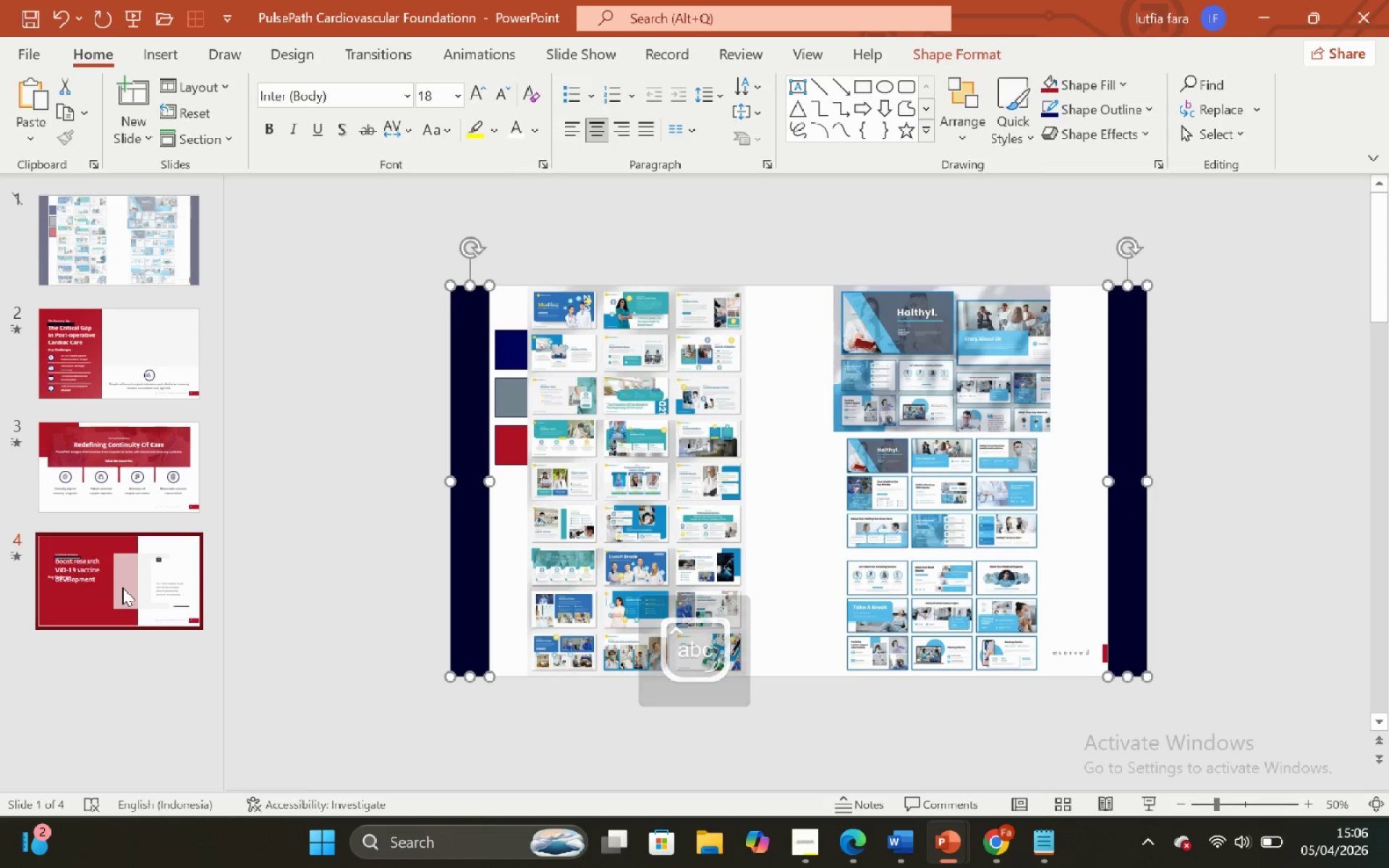 
hold_key(key=C, duration=0.34)
 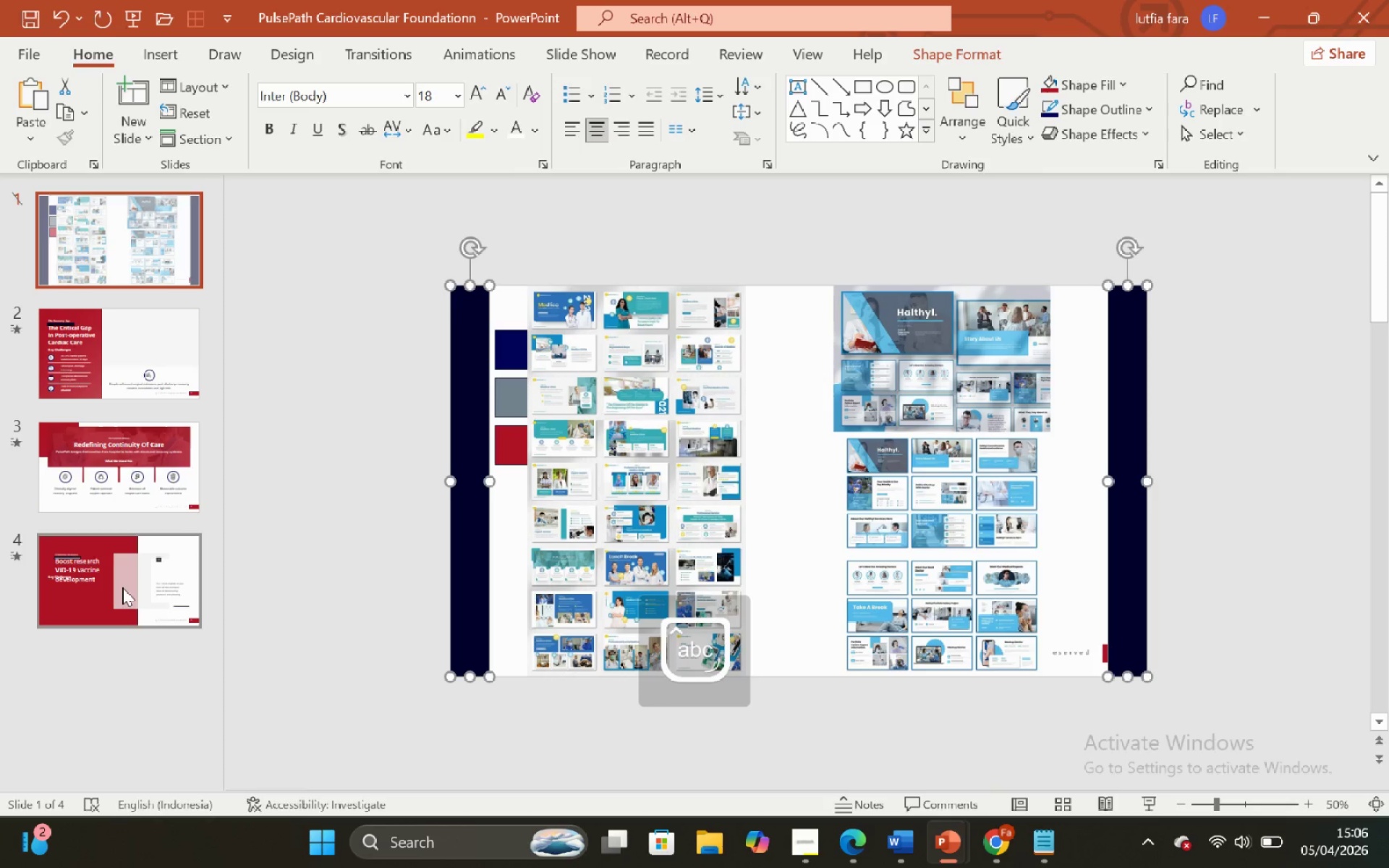 
left_click([122, 587])
 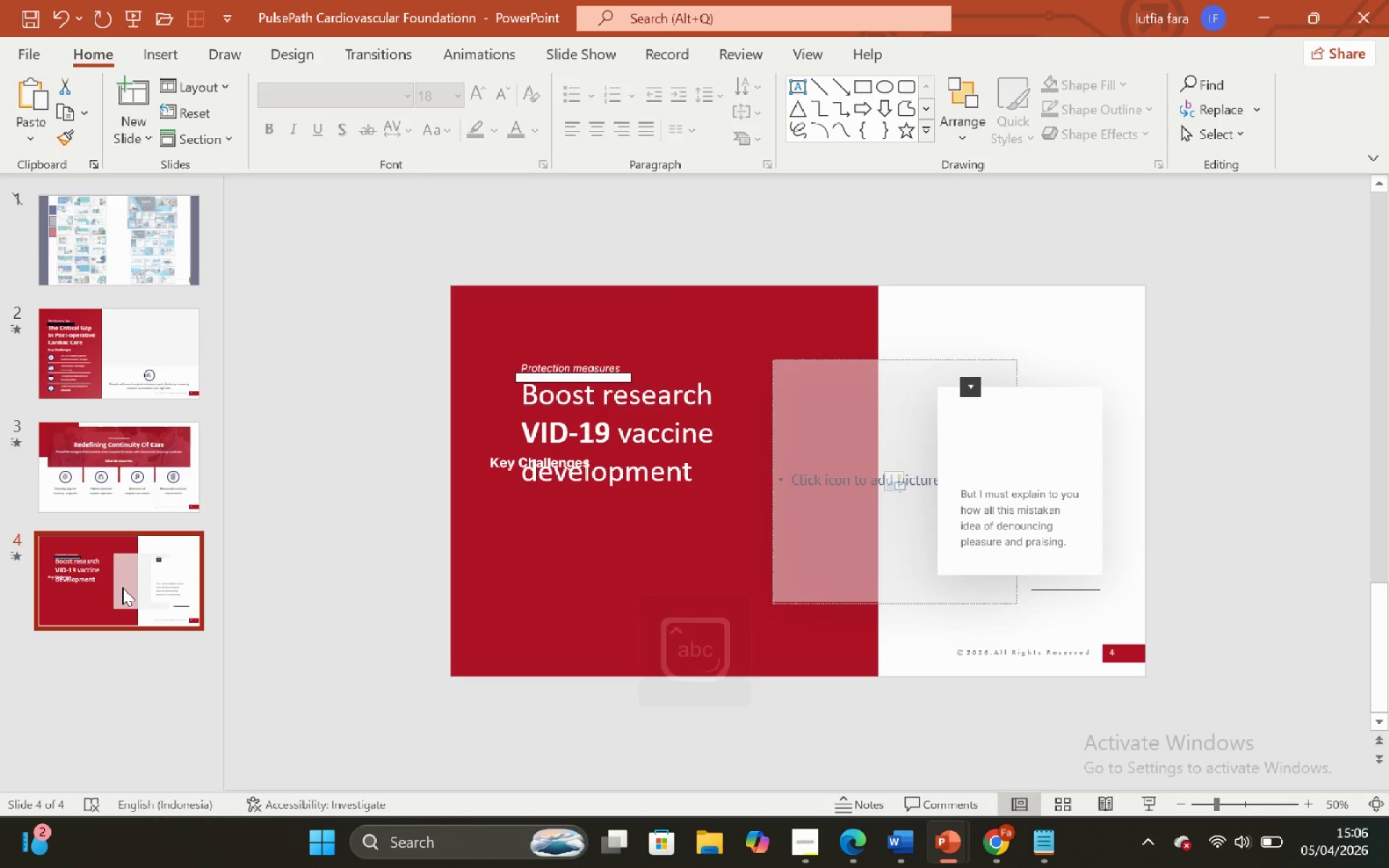 
key(Control+V)
 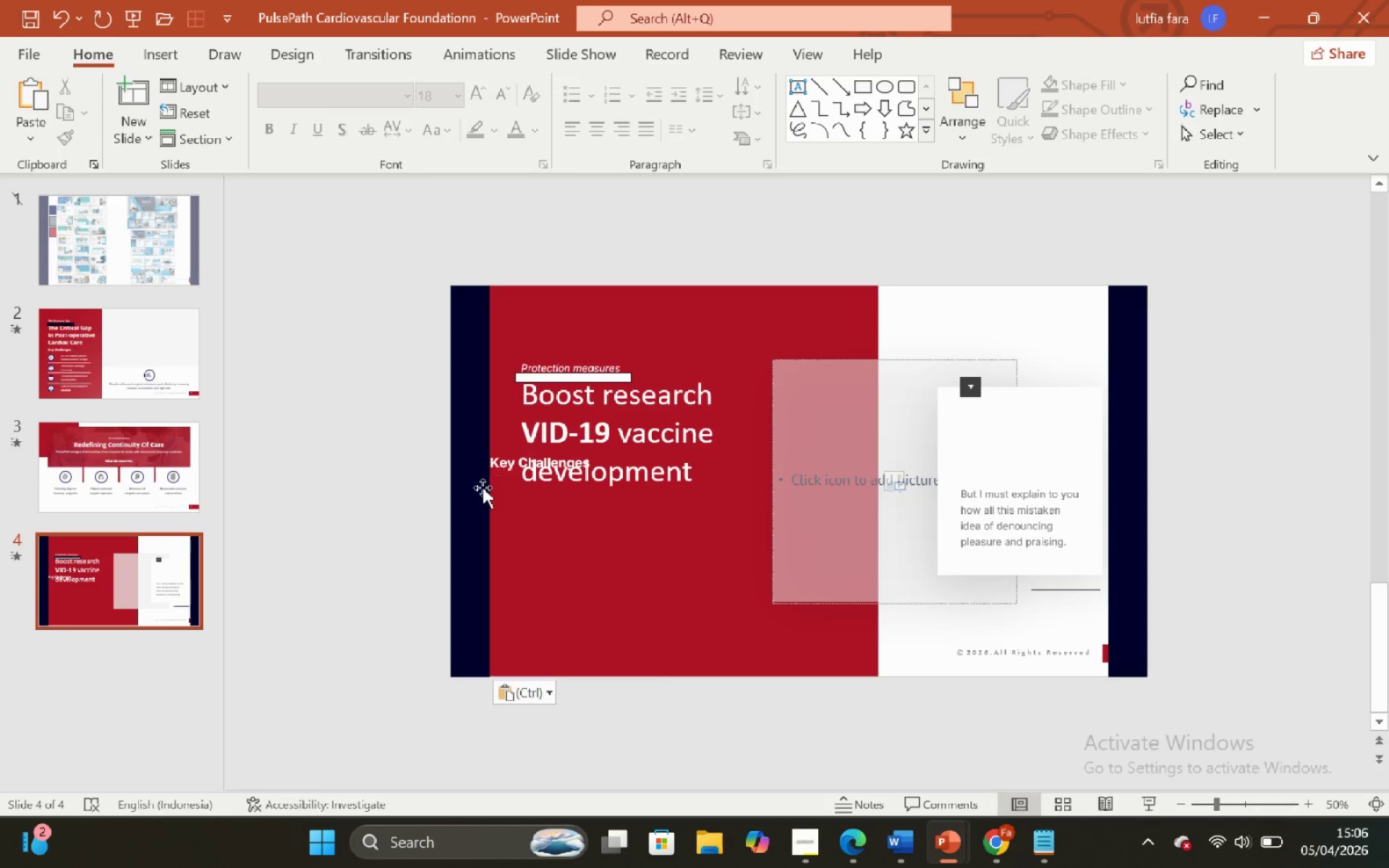 
left_click([502, 465])
 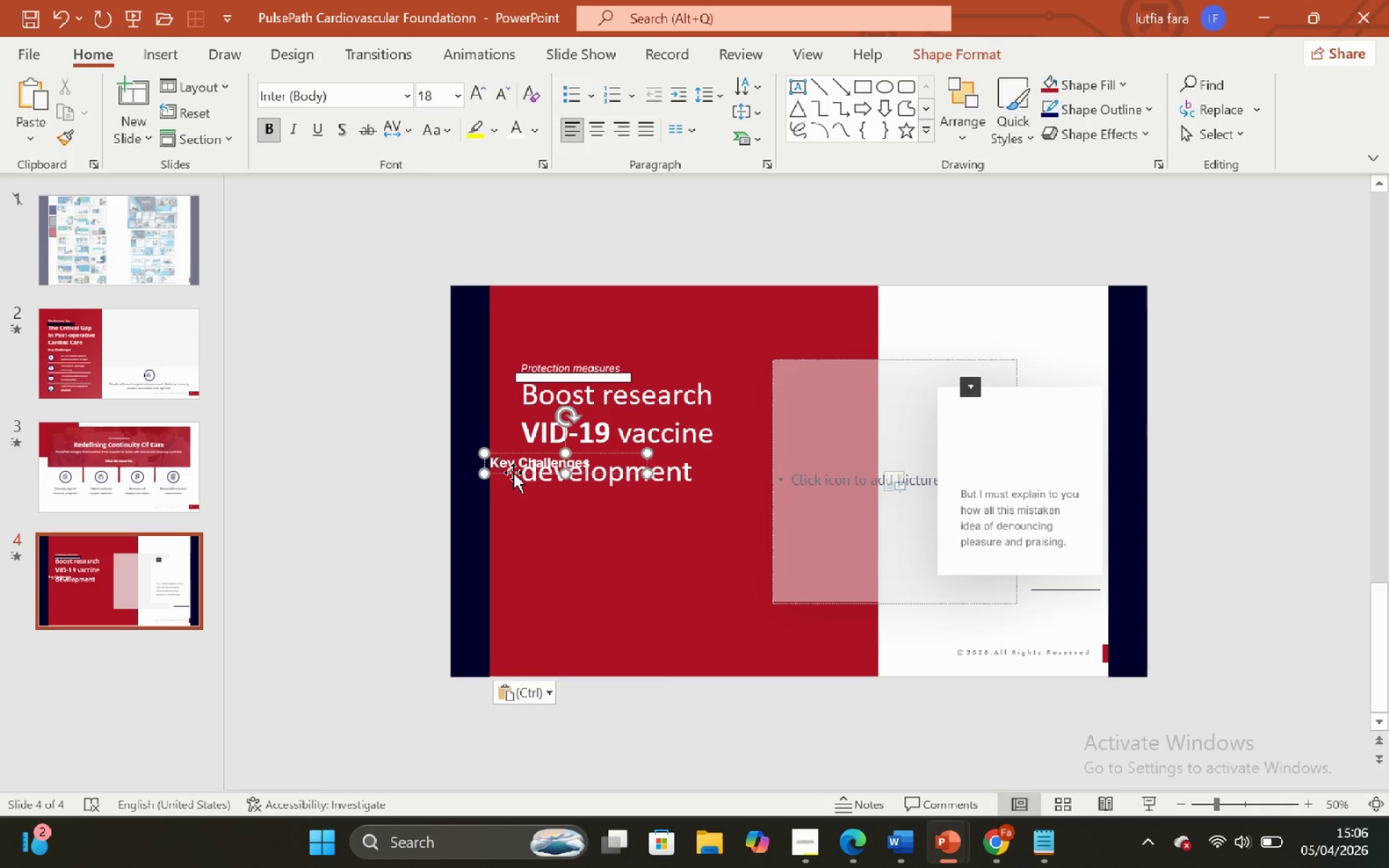 
left_click_drag(start_coordinate=[512, 470], to_coordinate=[548, 490])
 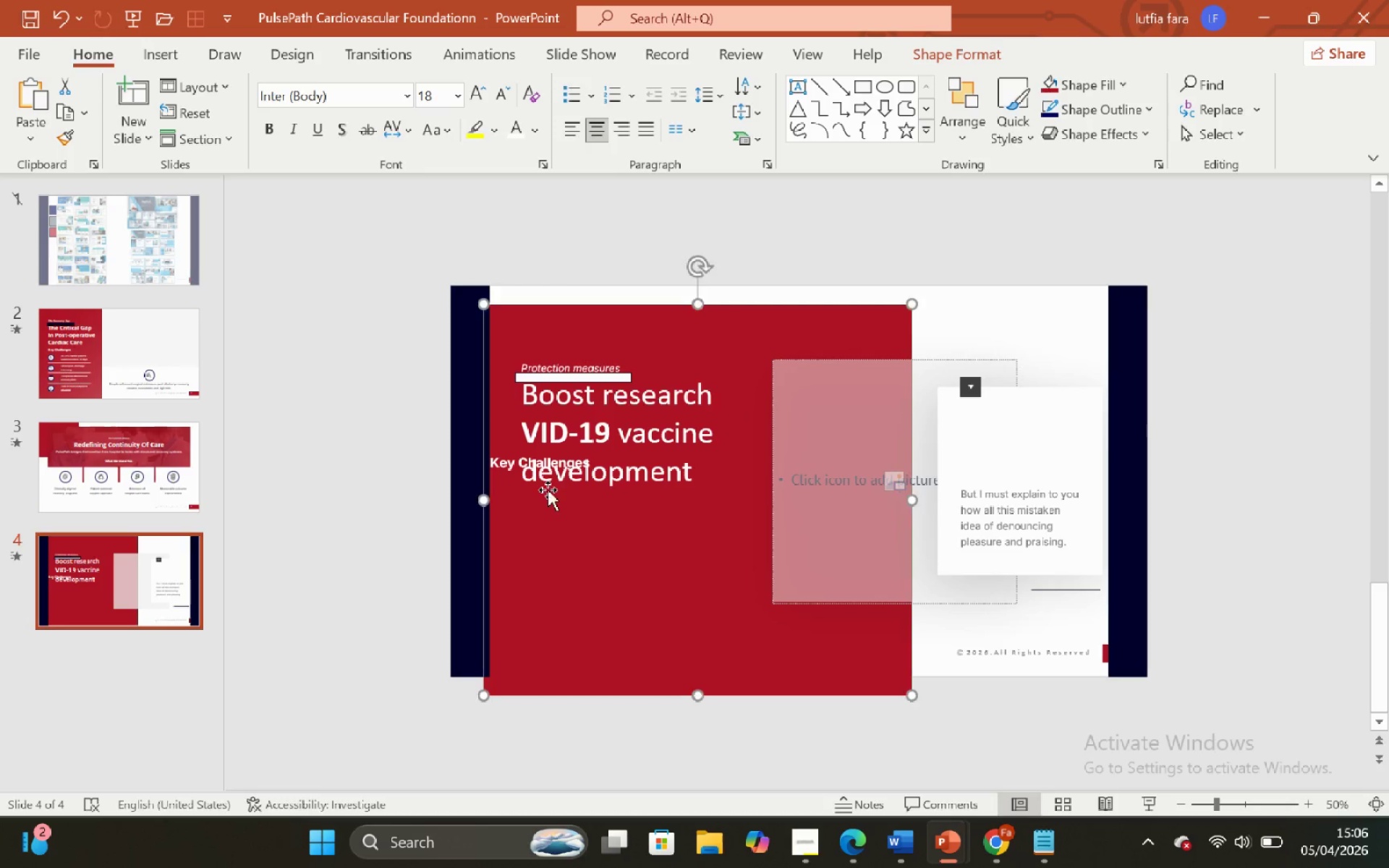 
key(Control+Z)
 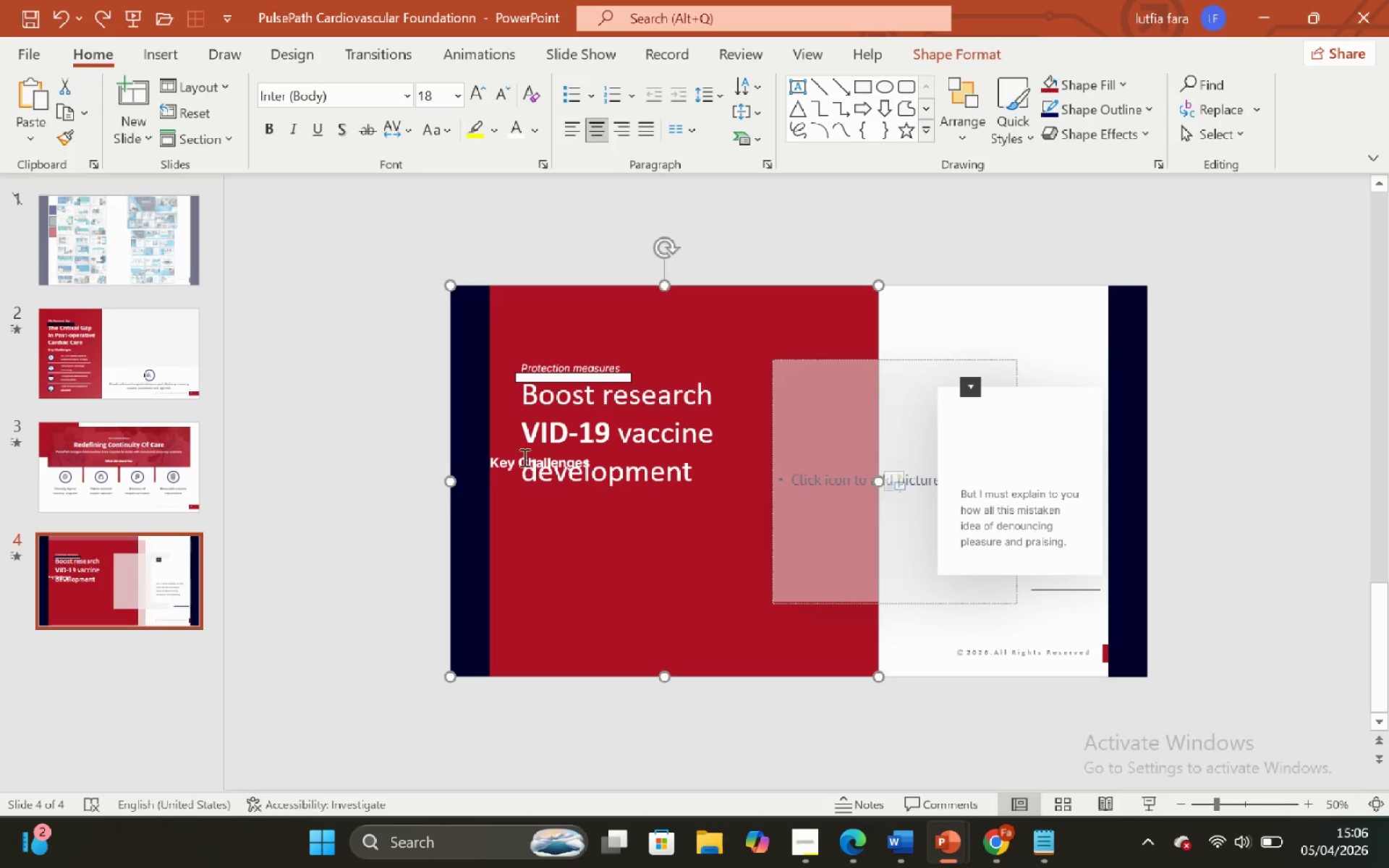 
left_click([523, 457])
 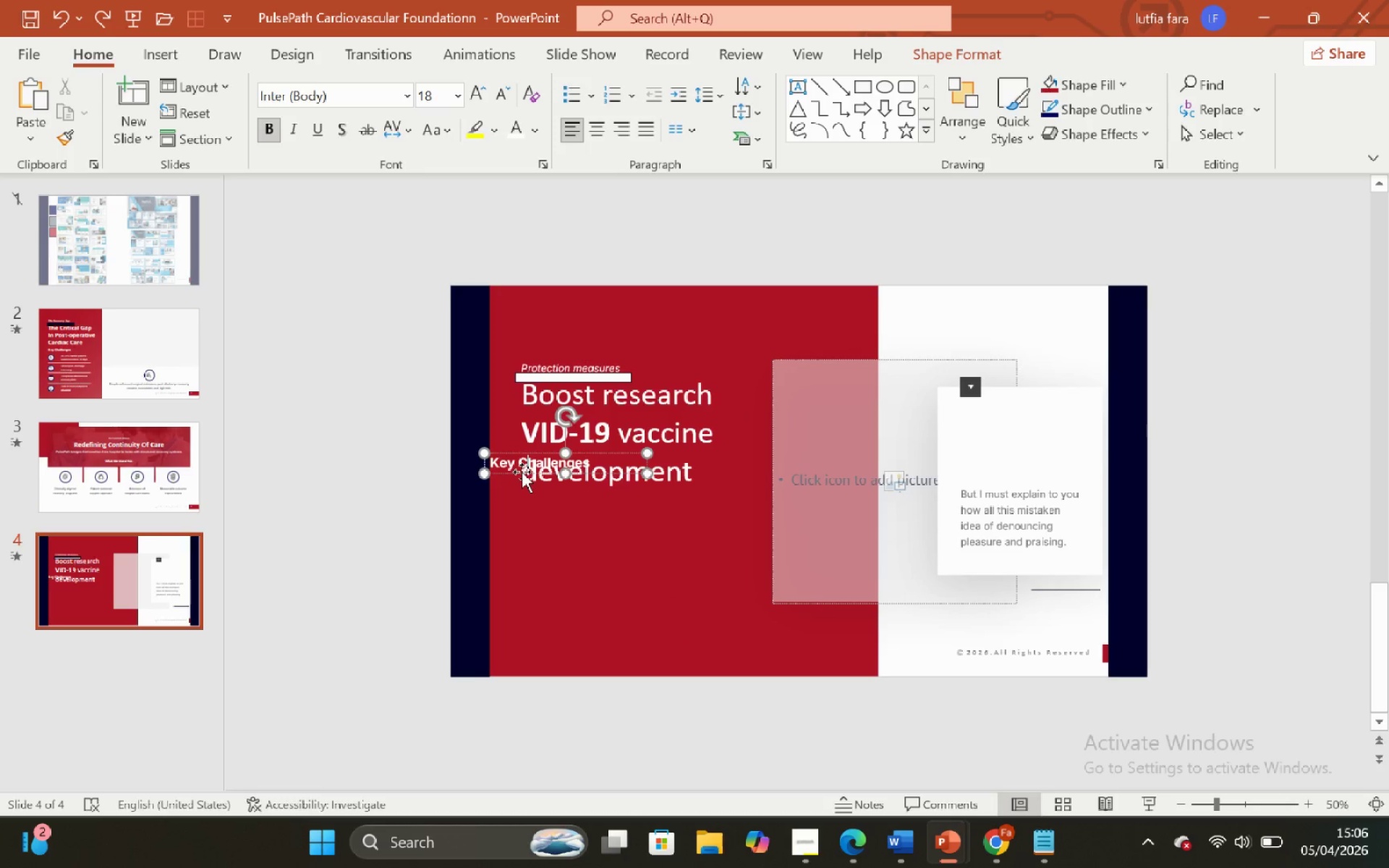 
left_click_drag(start_coordinate=[522, 472], to_coordinate=[556, 508])
 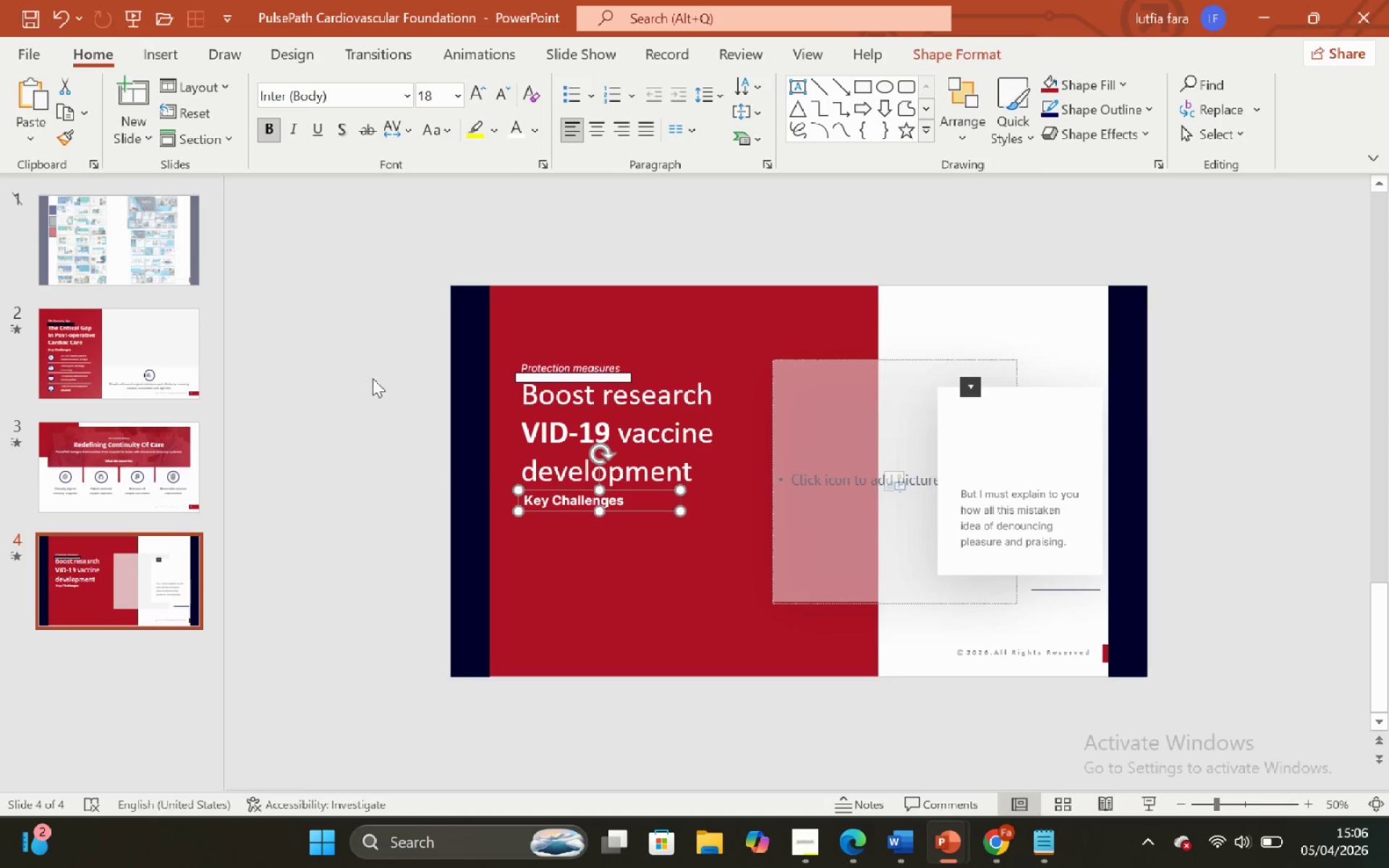 
left_click([375, 370])
 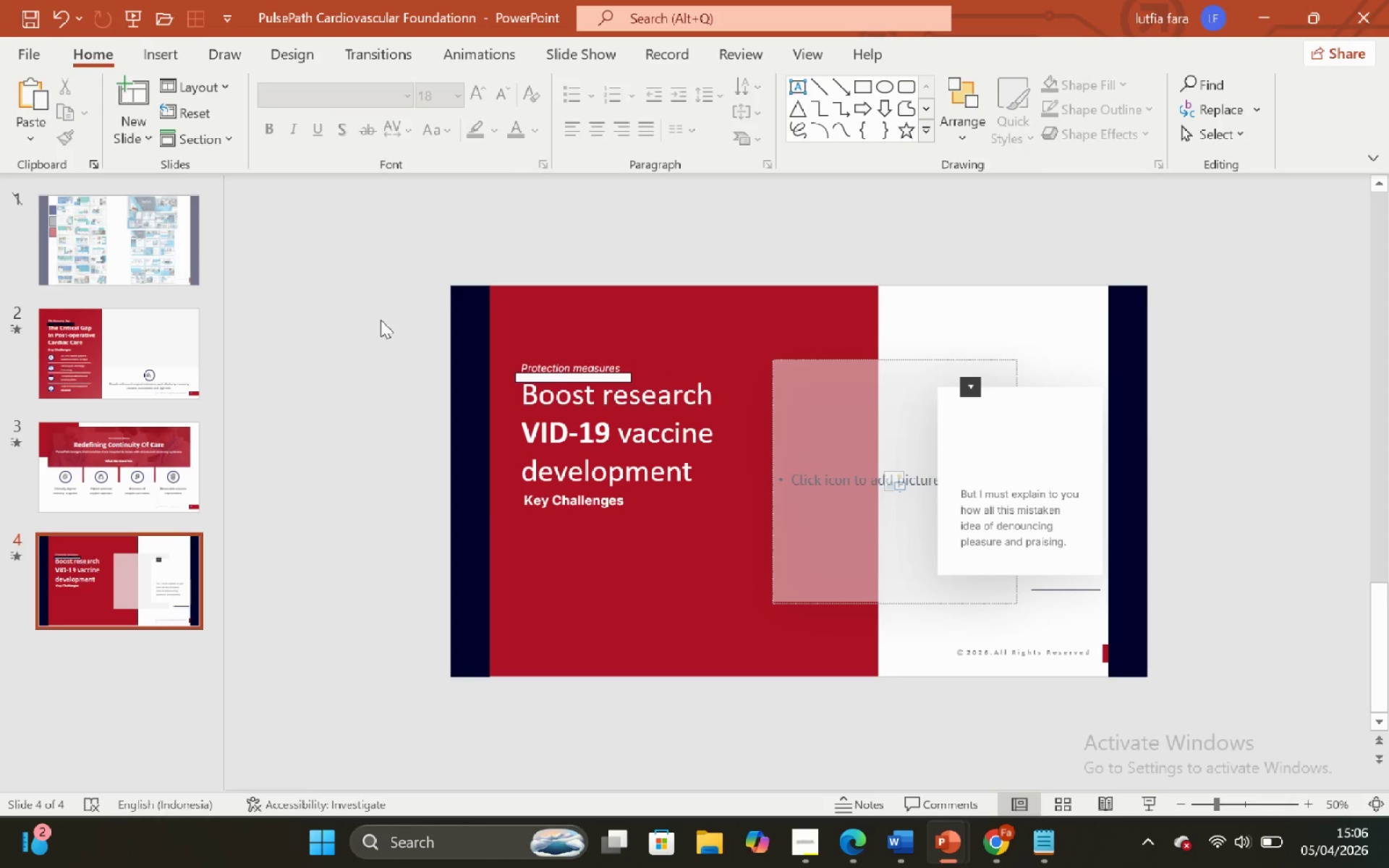 
left_click_drag(start_coordinate=[381, 320], to_coordinate=[786, 579])
 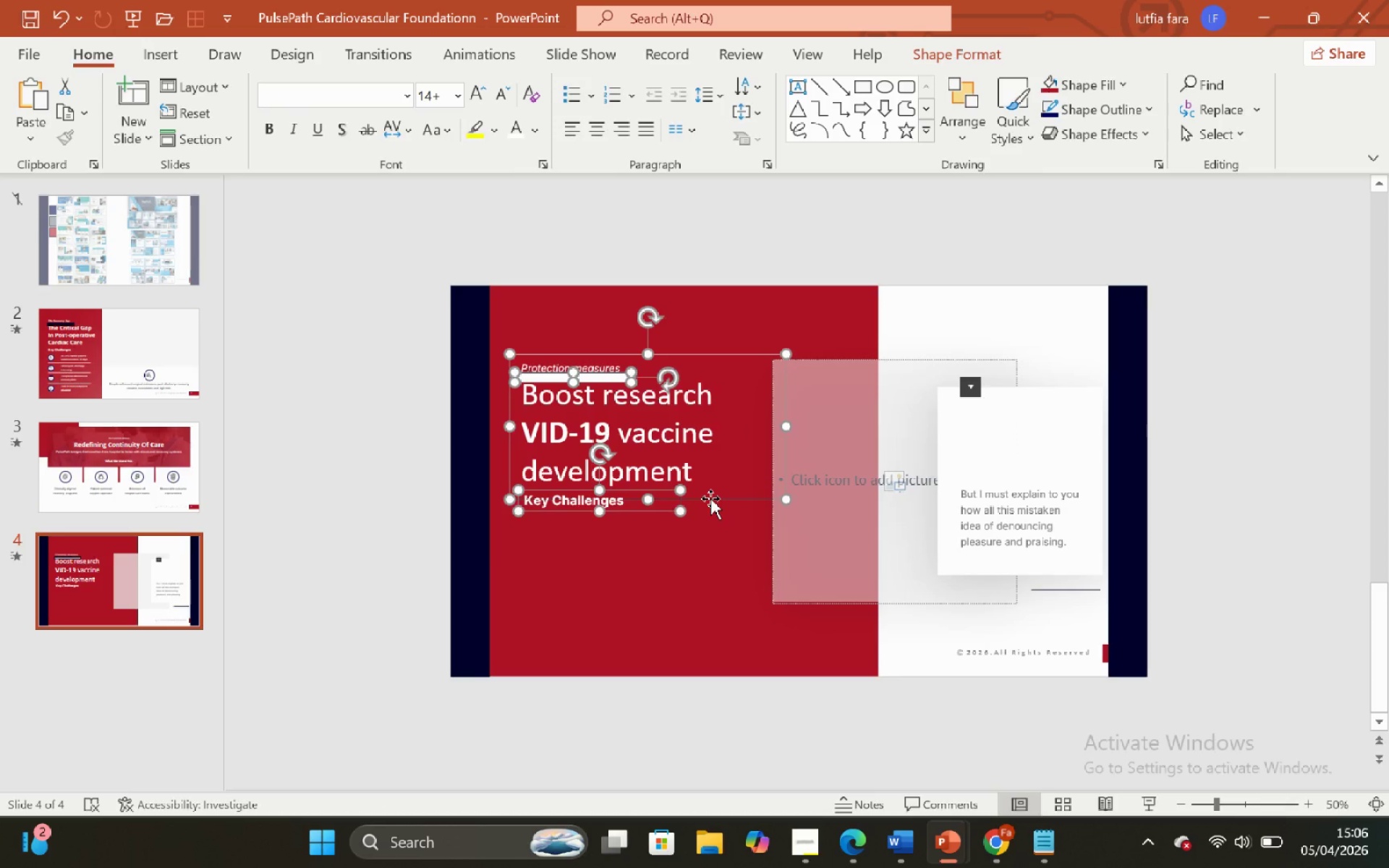 
left_click_drag(start_coordinate=[710, 498], to_coordinate=[681, 498])
 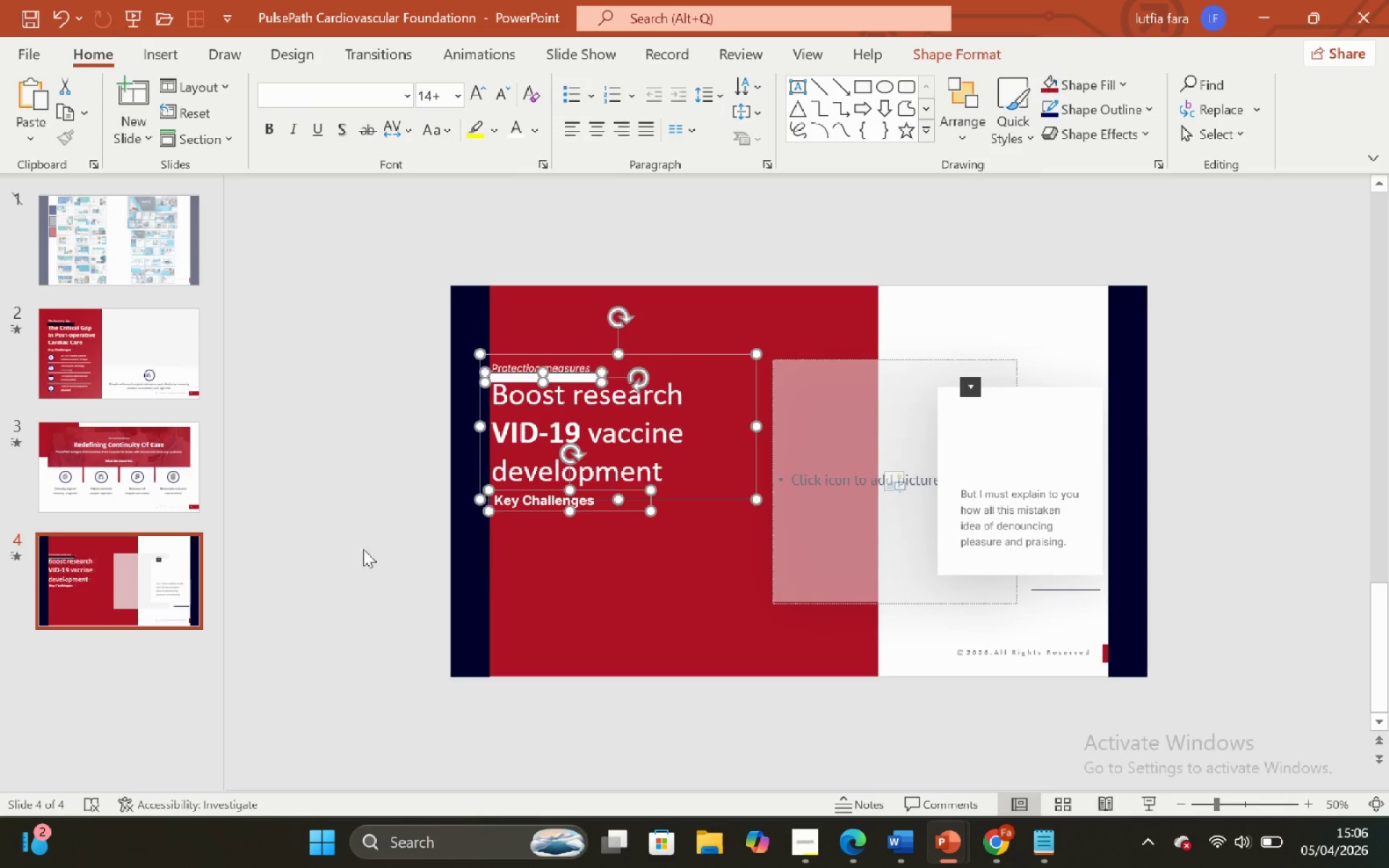 
hold_key(key=ShiftLeft, duration=3.84)
 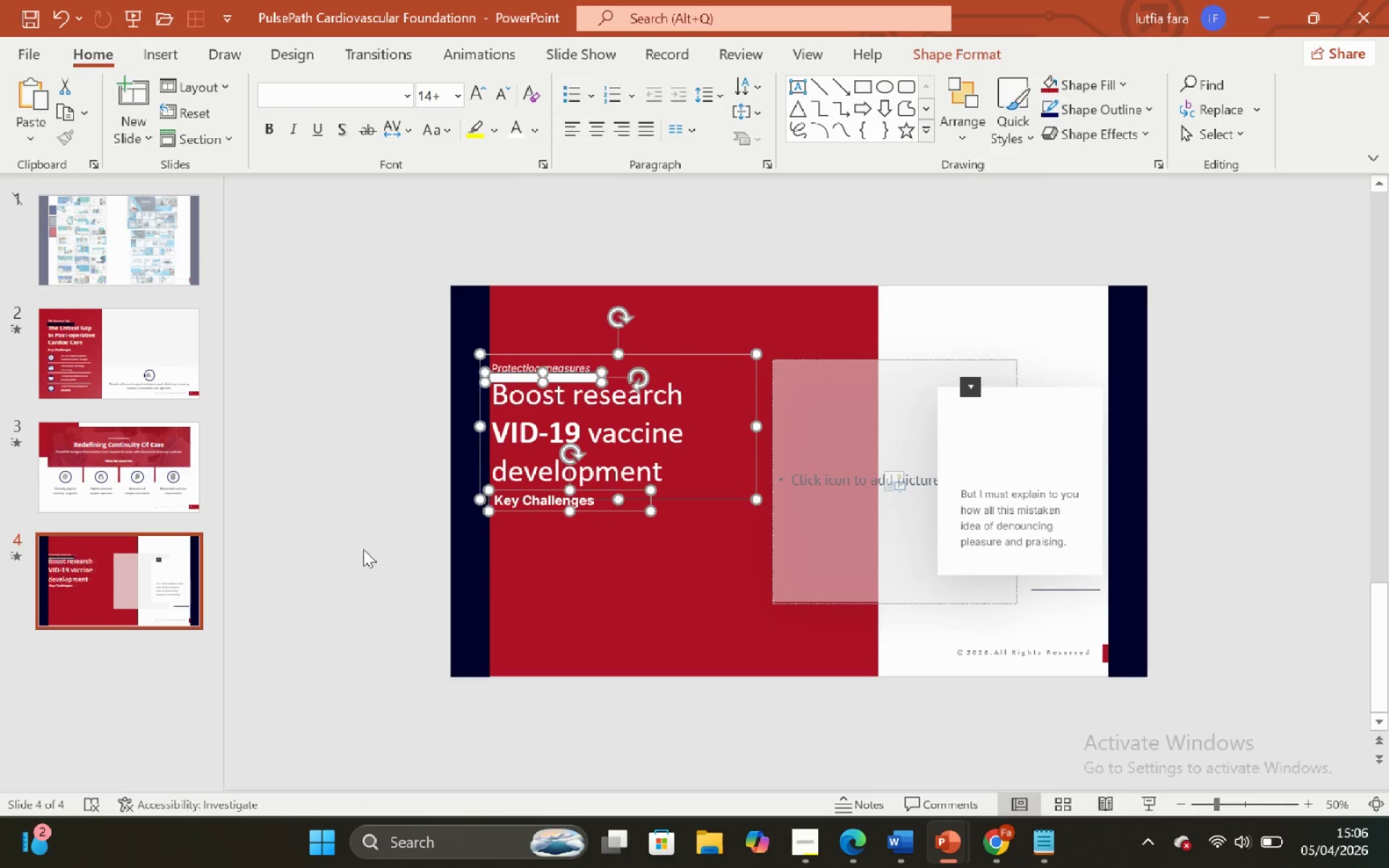 
left_click([363, 549])
 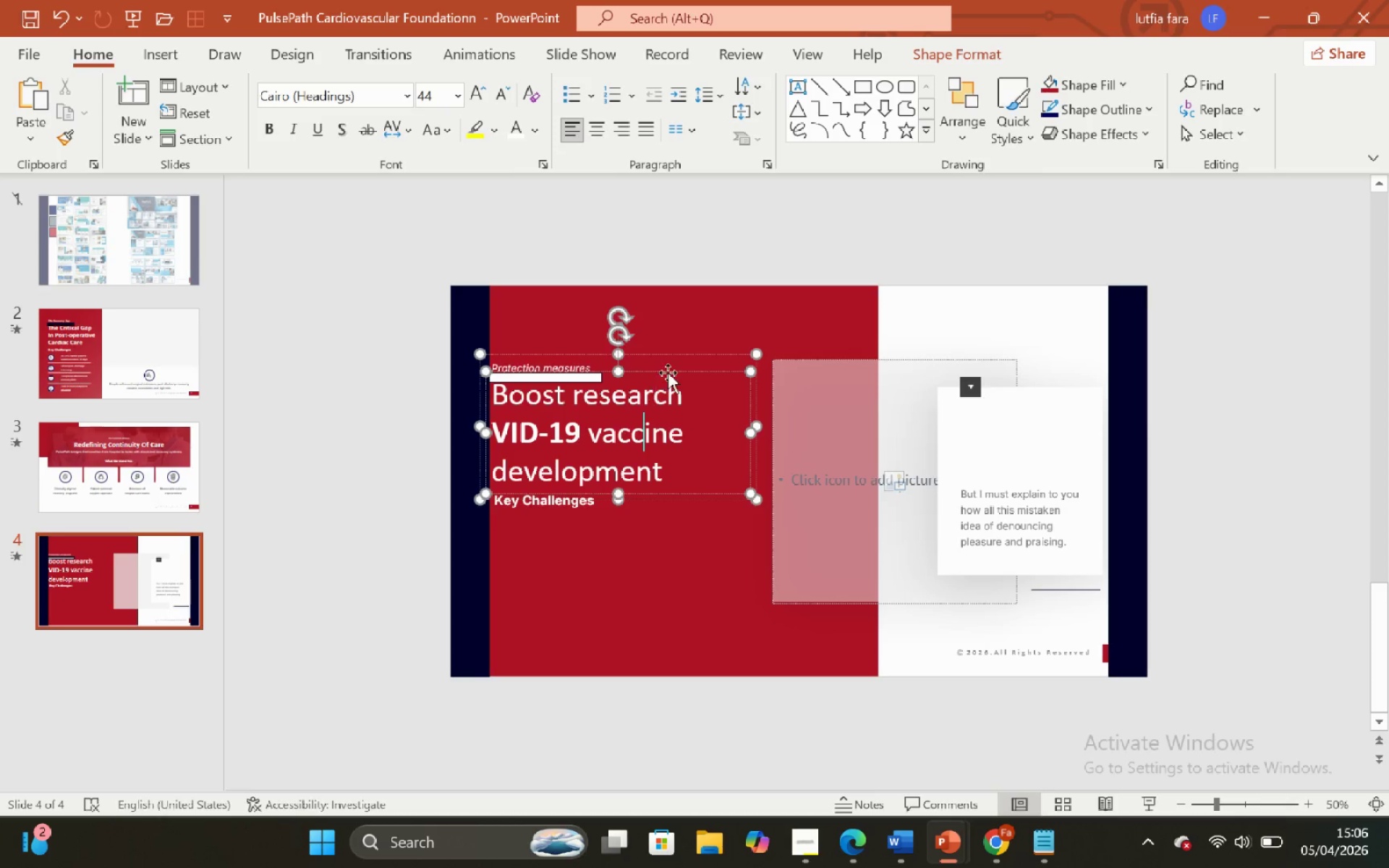 
left_click([668, 371])
 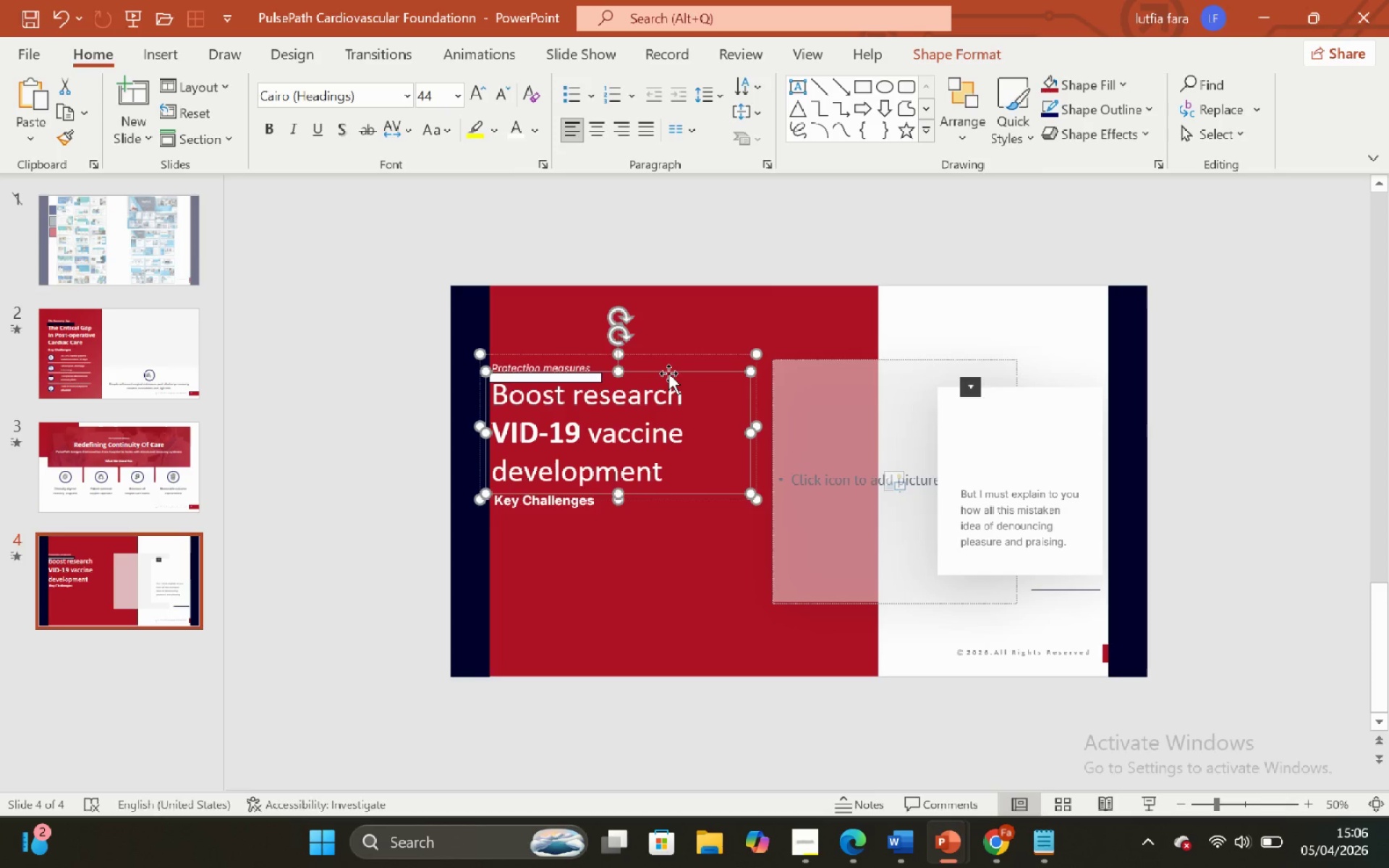 
key(ArrowLeft)
 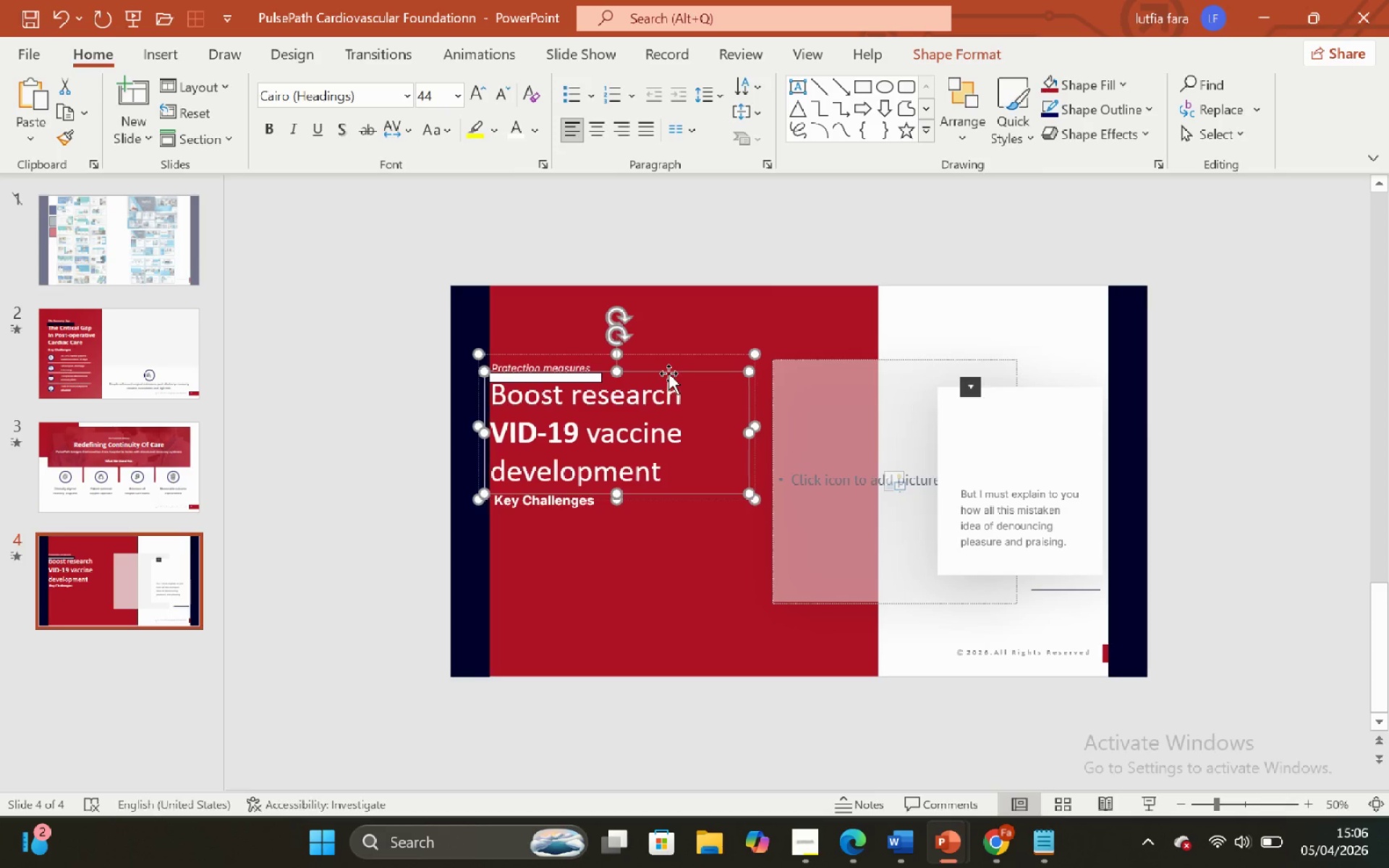 
key(ArrowLeft)
 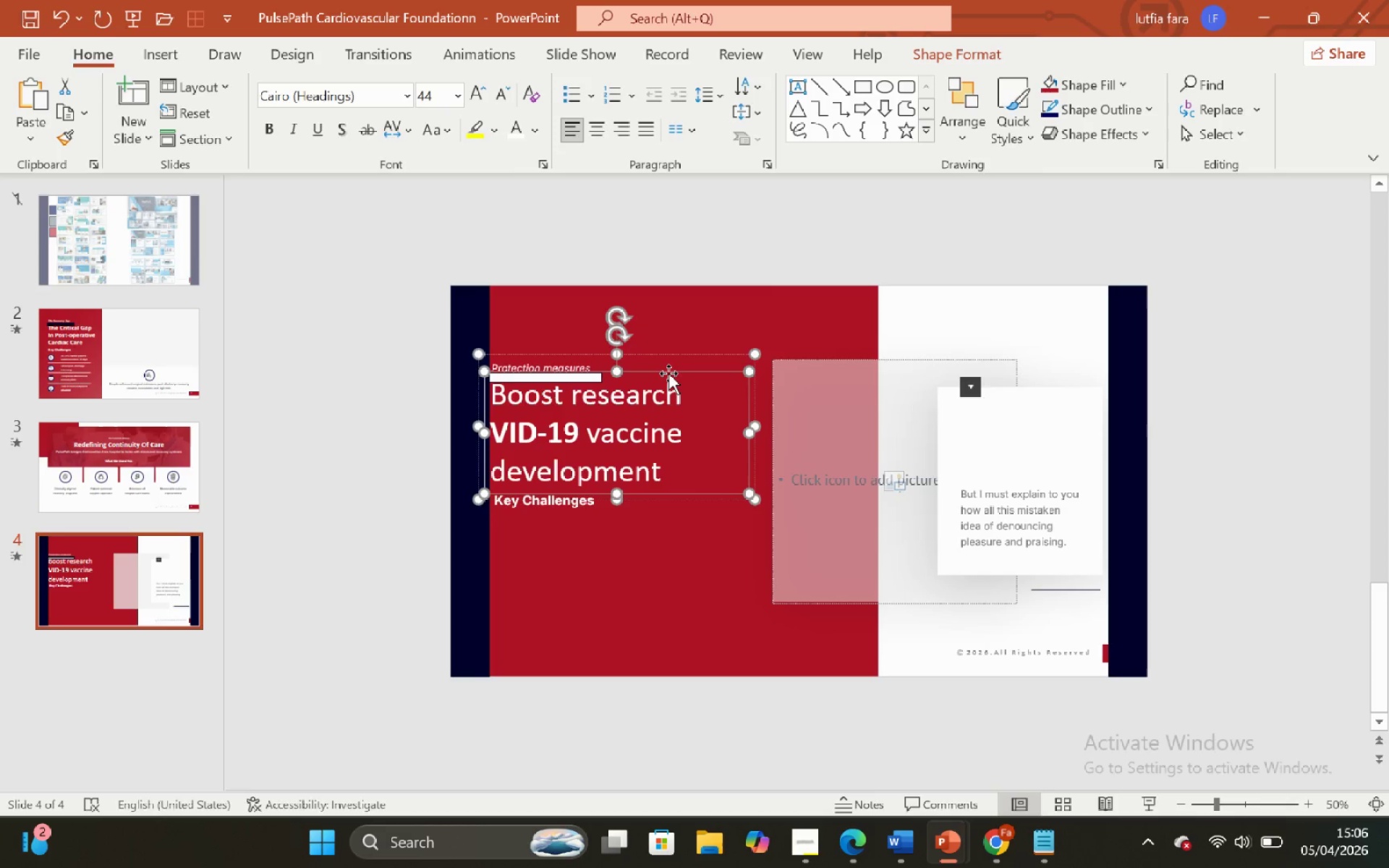 
key(ArrowLeft)
 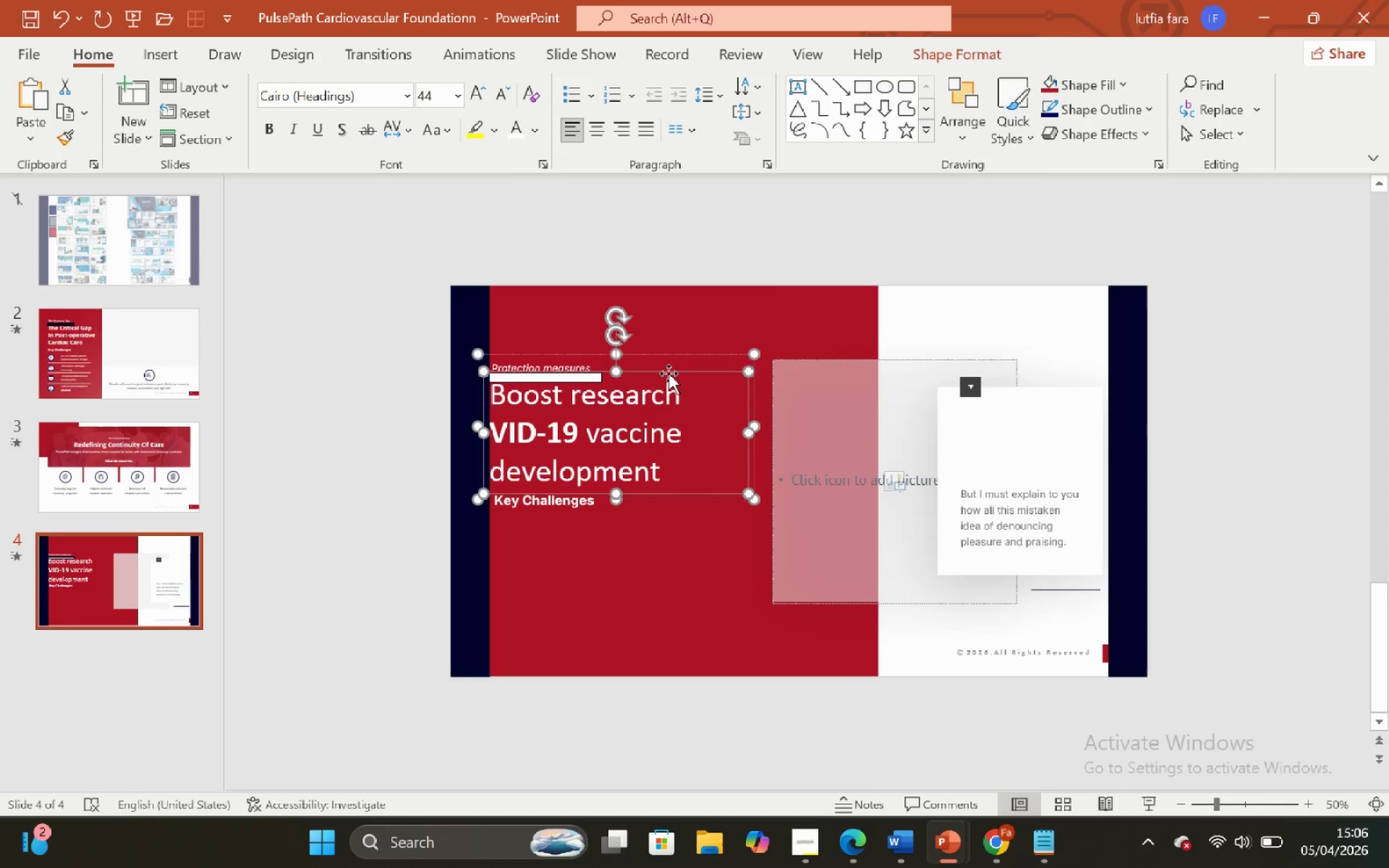 
key(ArrowLeft)
 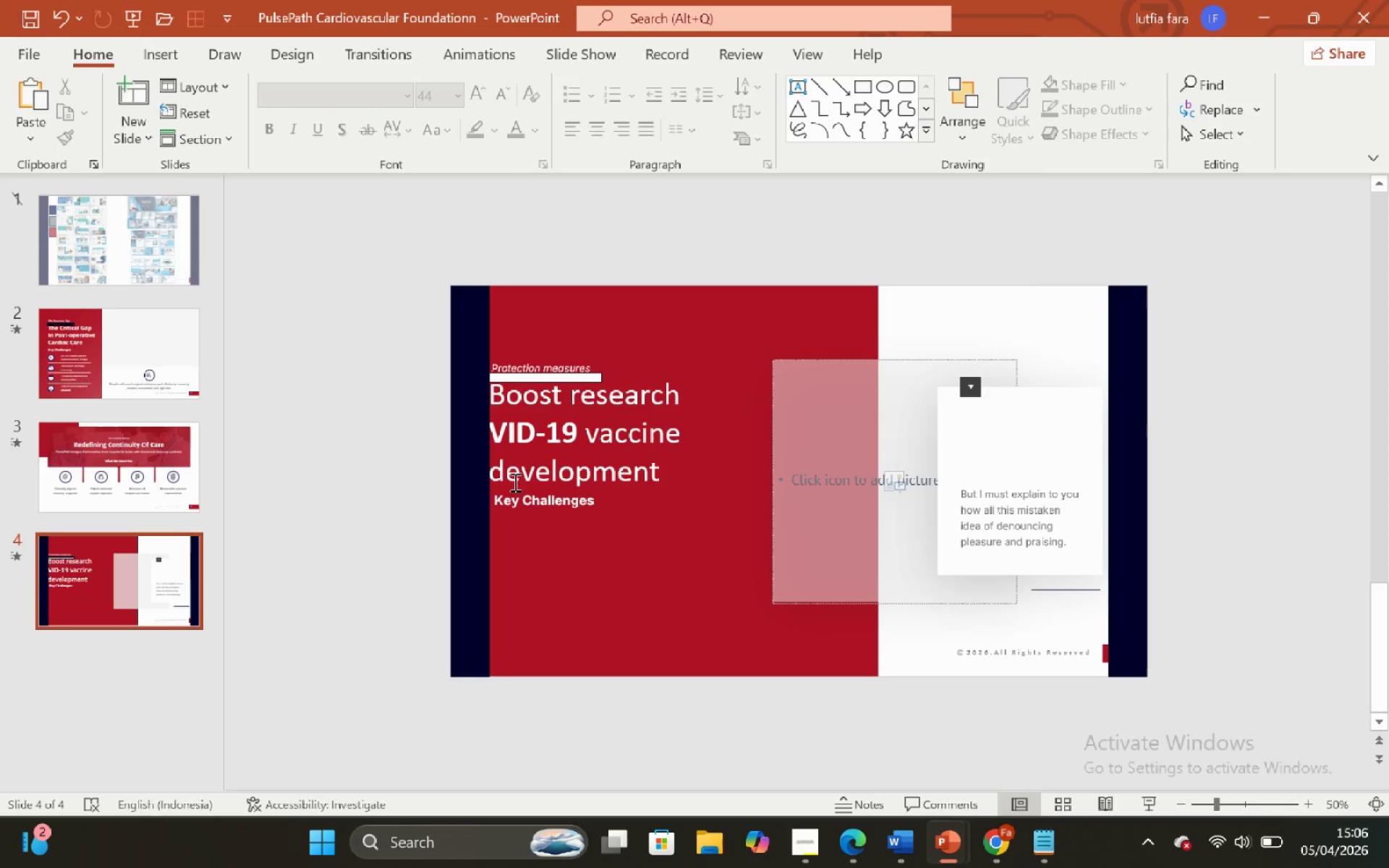 
left_click([537, 496])
 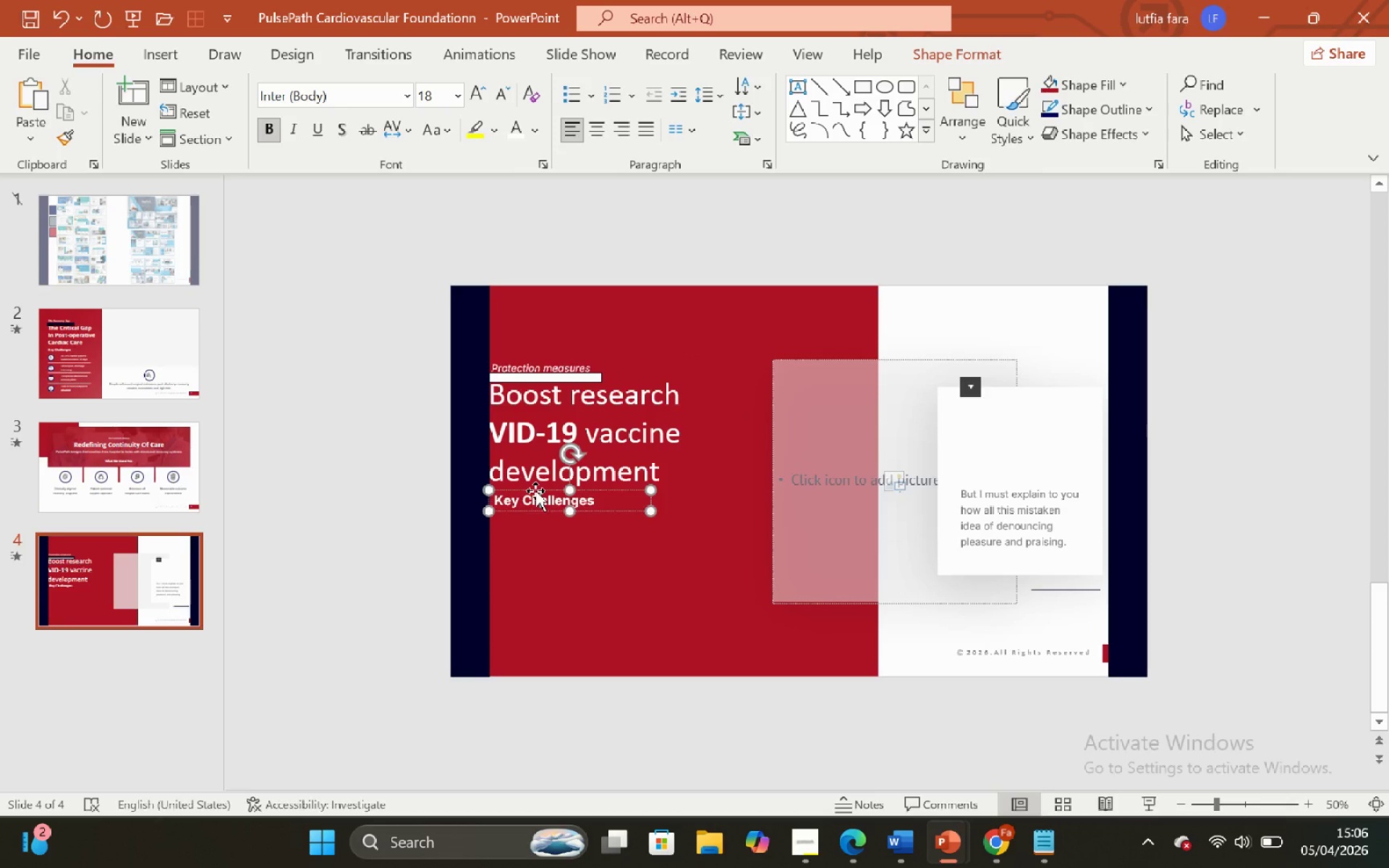 
left_click([535, 490])
 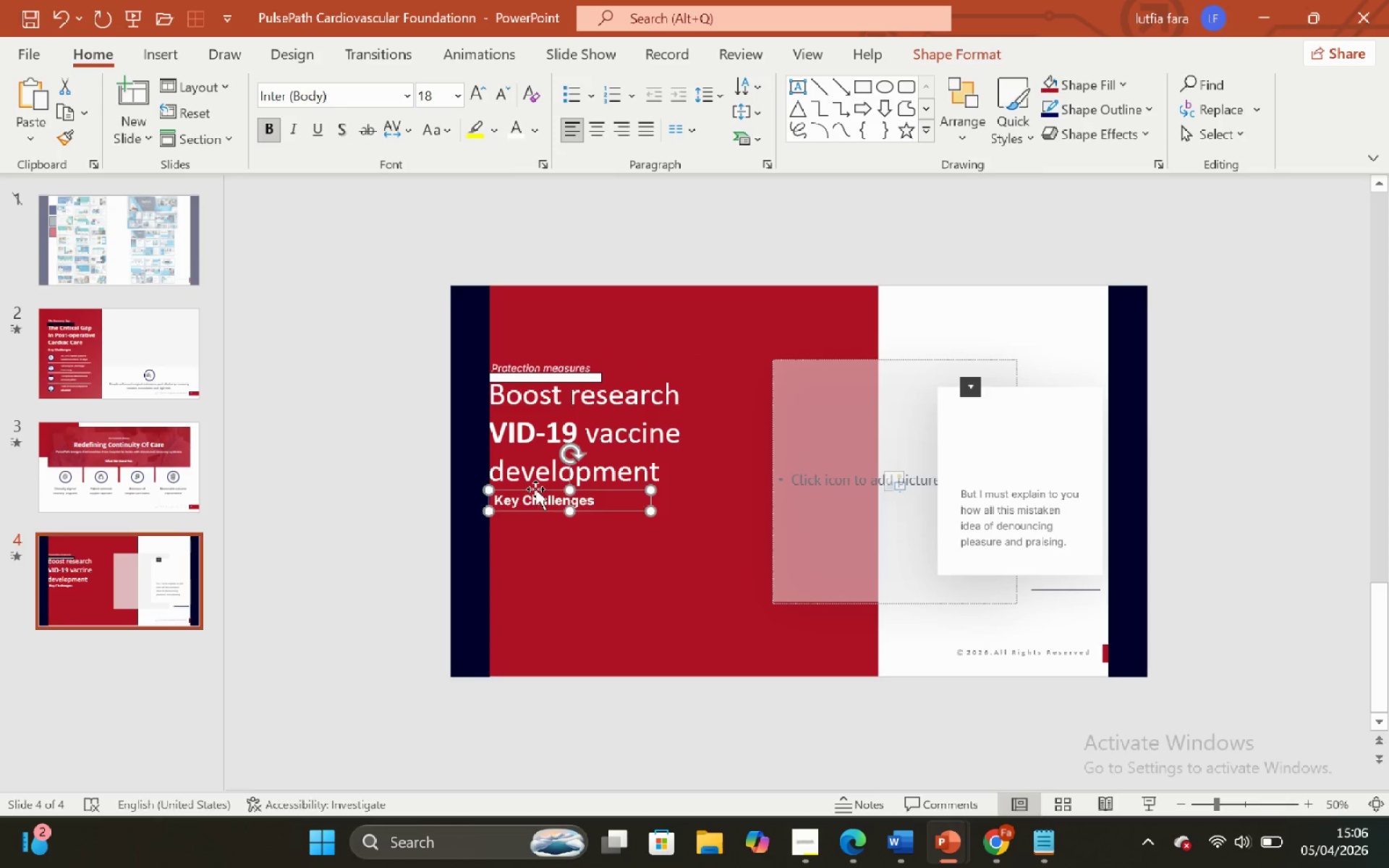 
key(ArrowLeft)
 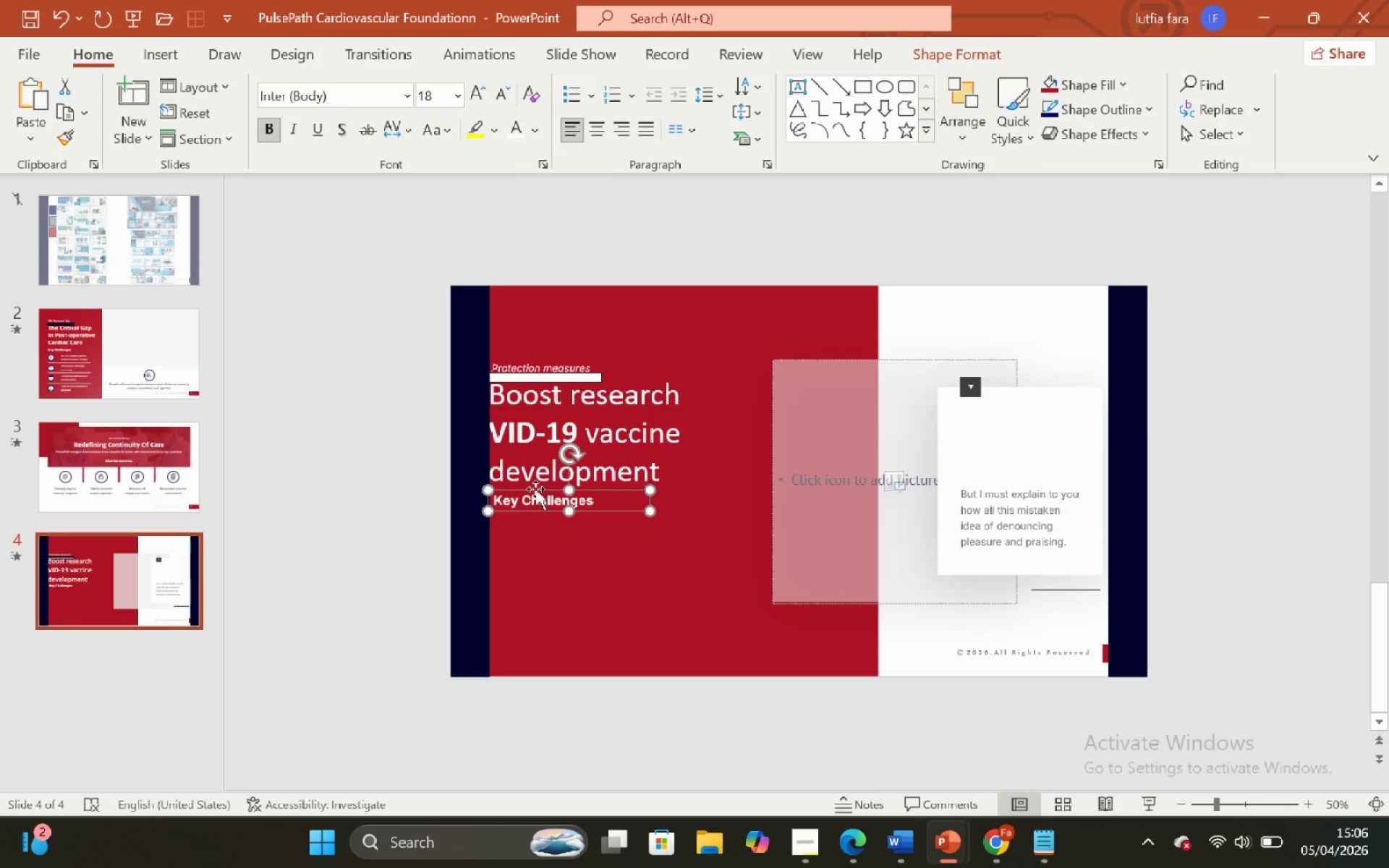 
key(ArrowLeft)
 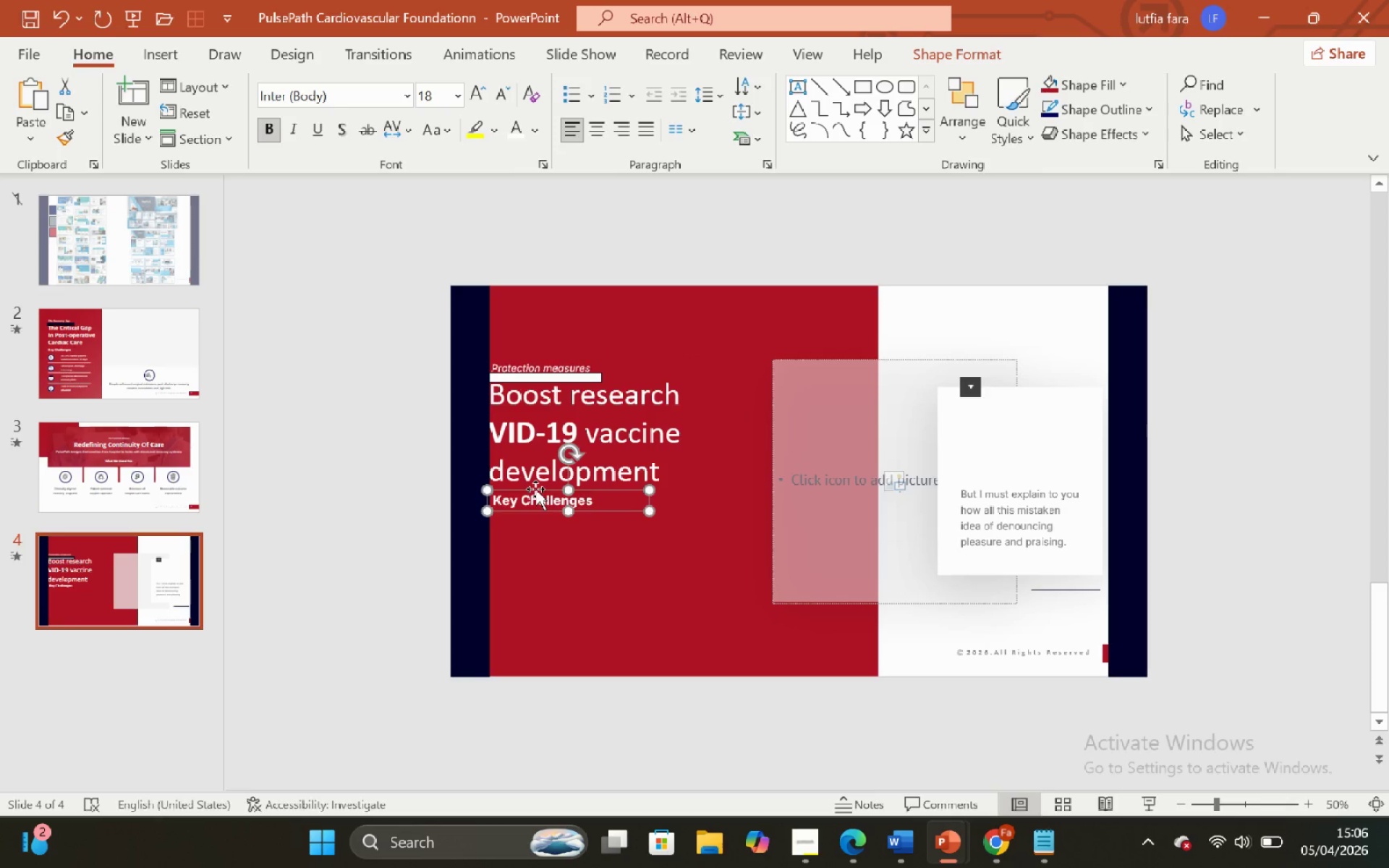 
key(ArrowLeft)
 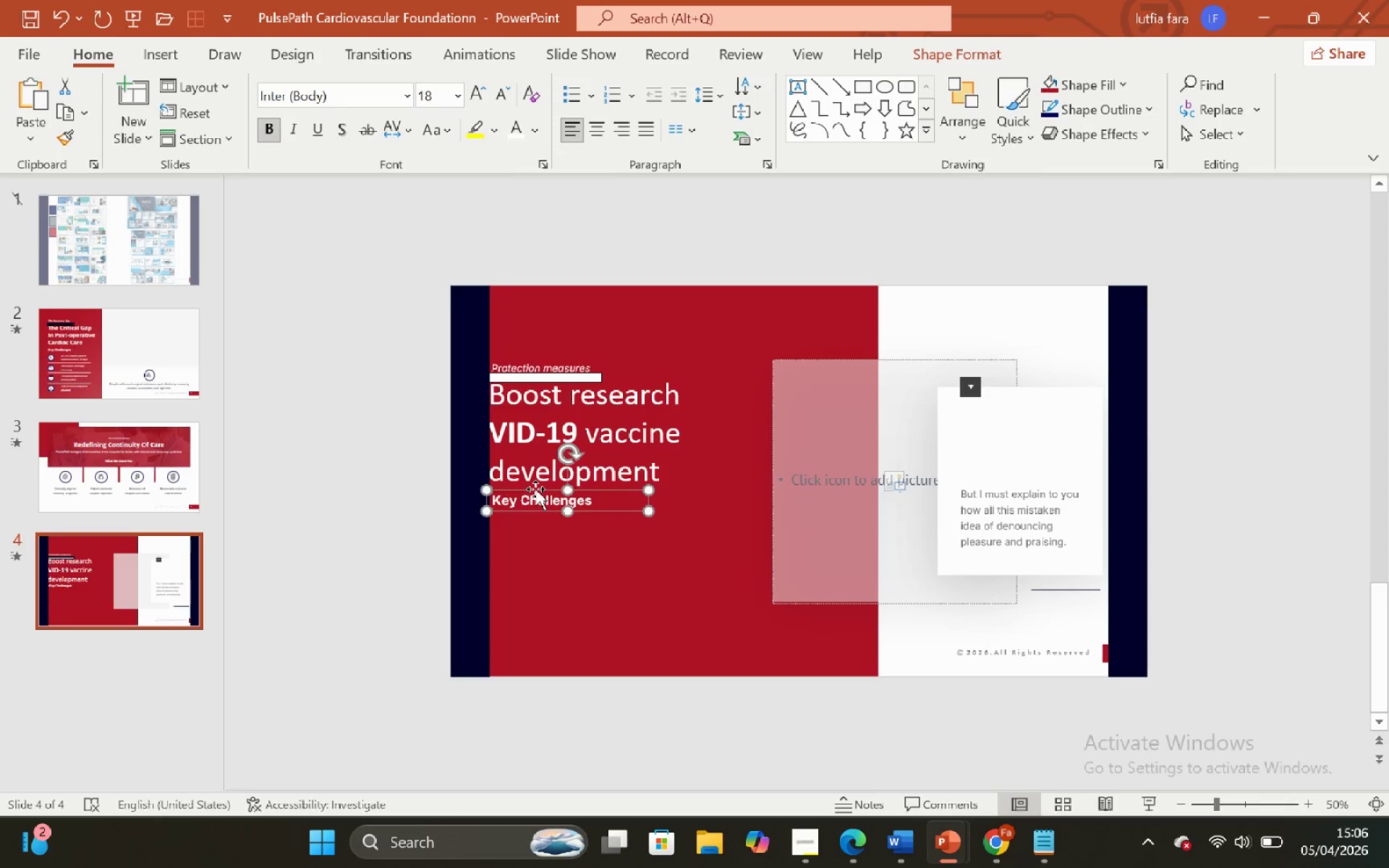 
key(ArrowLeft)
 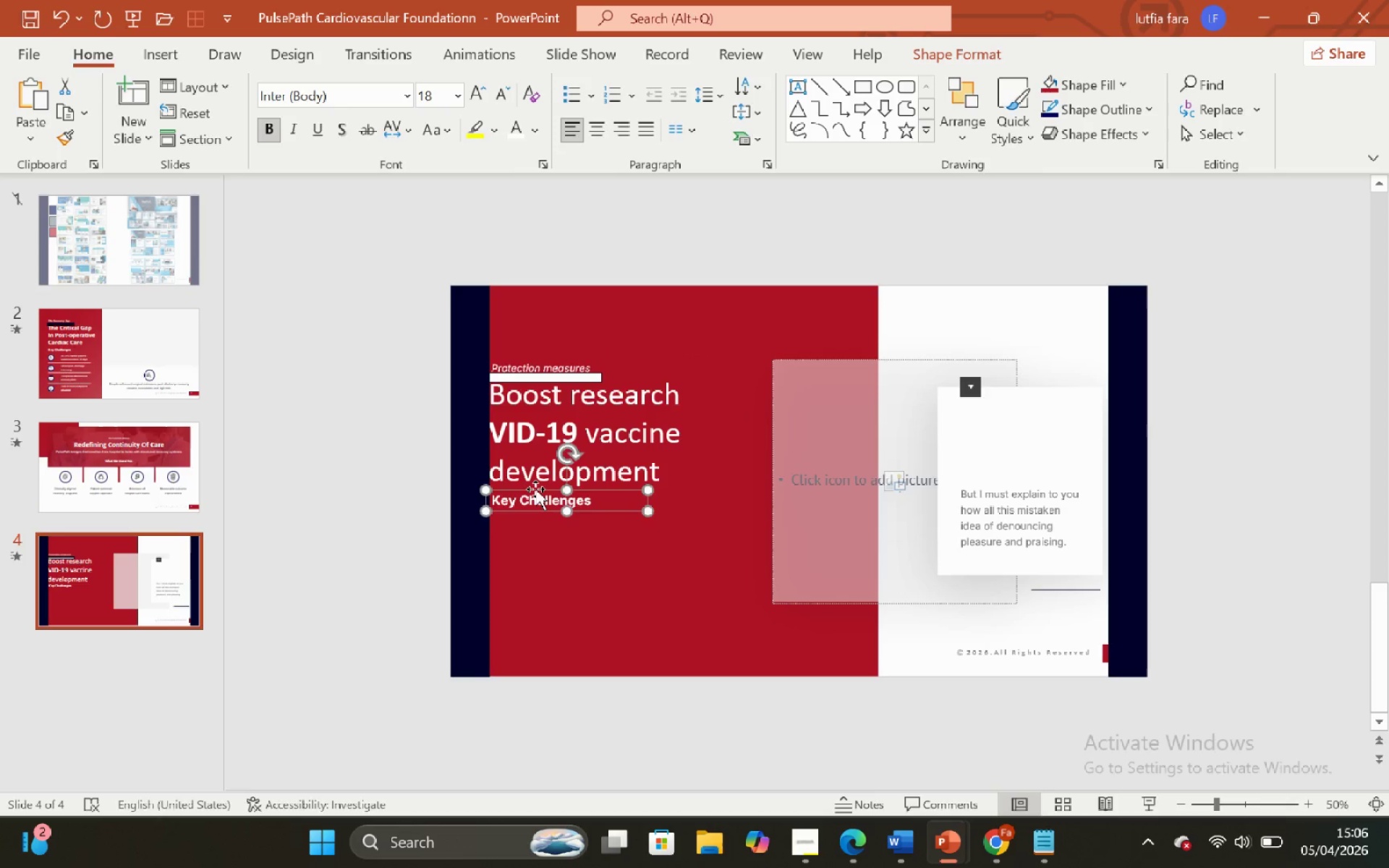 
key(ArrowLeft)
 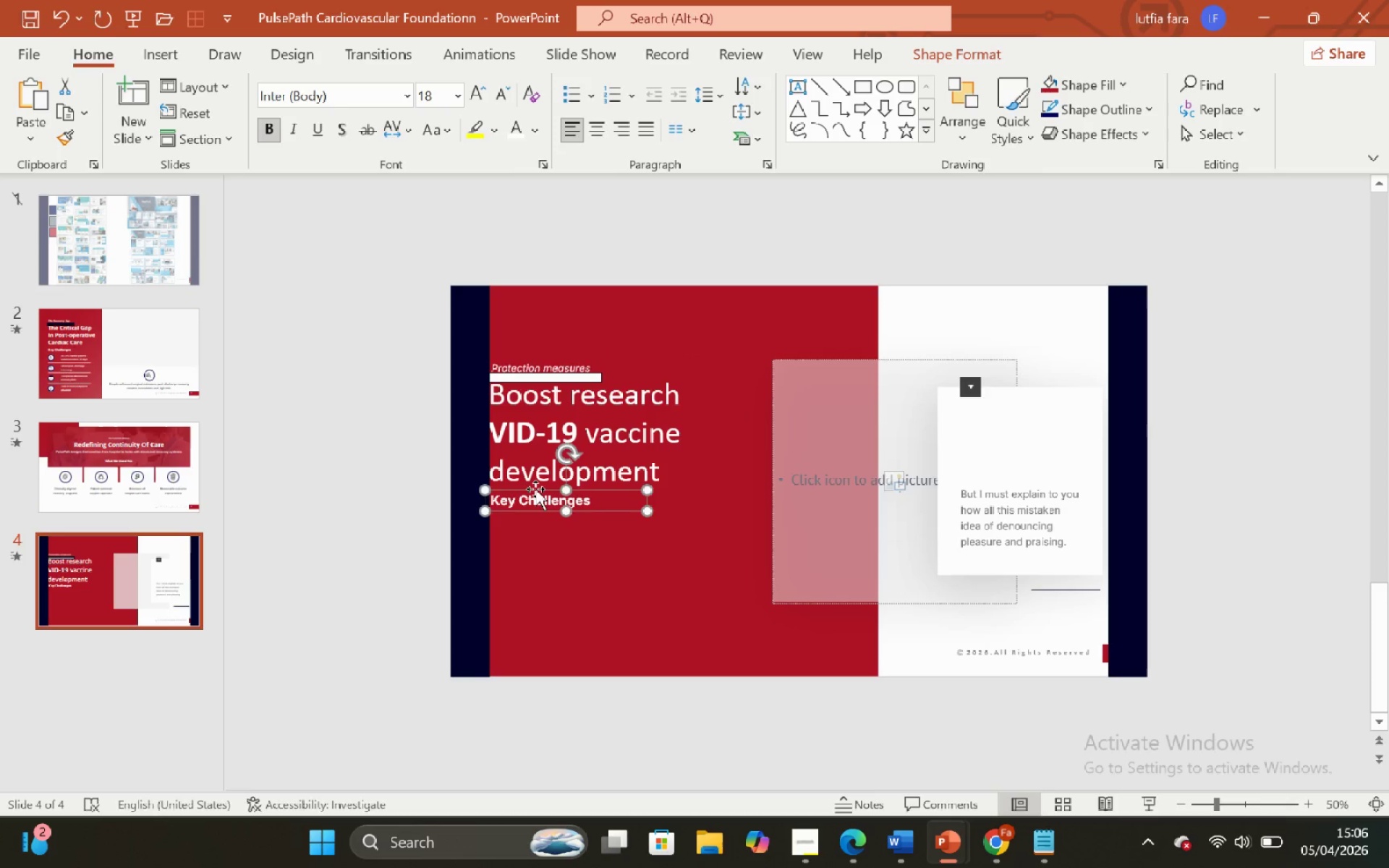 
key(ArrowLeft)
 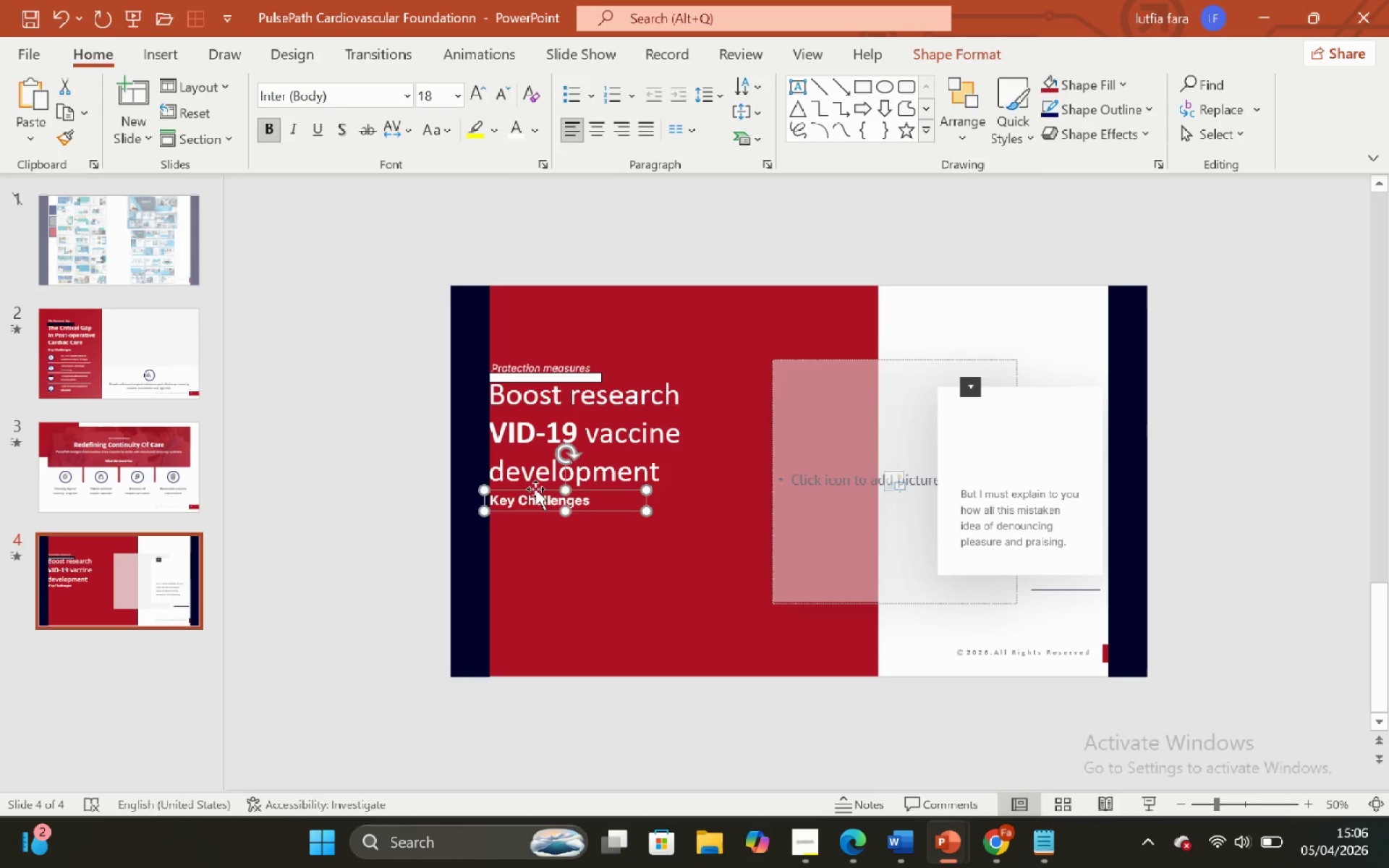 
key(ArrowLeft)
 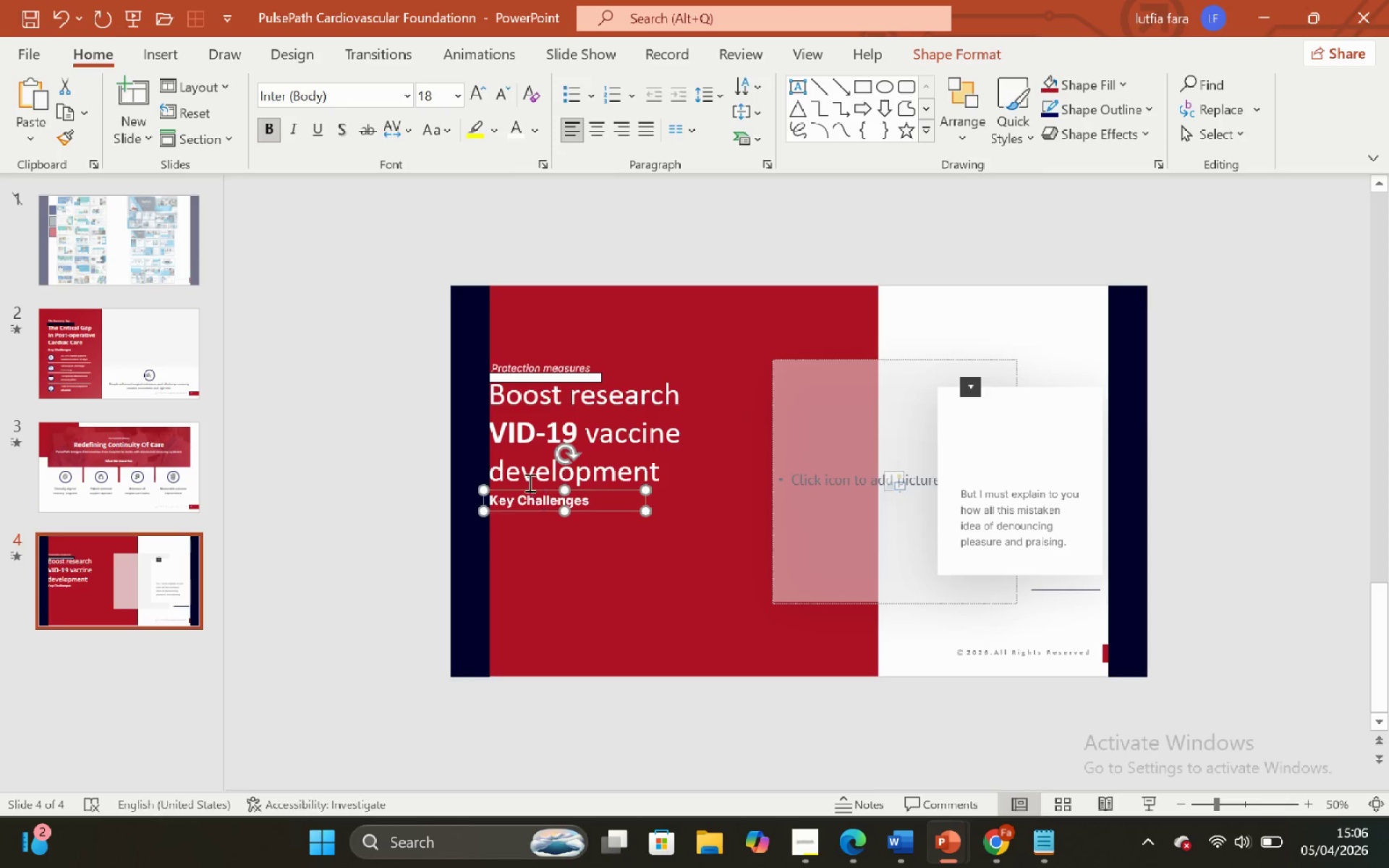 
key(ArrowRight)
 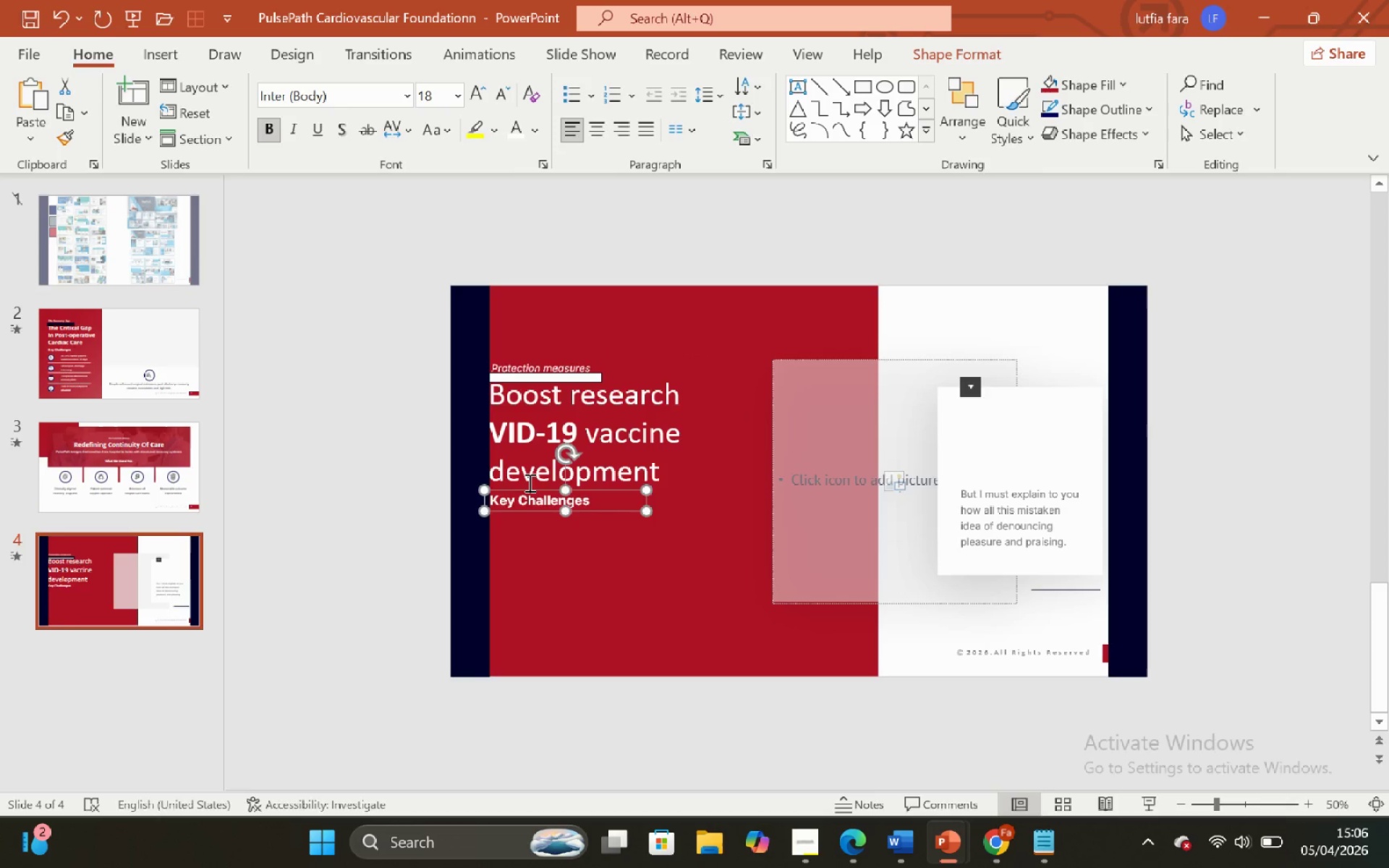 
key(ArrowRight)
 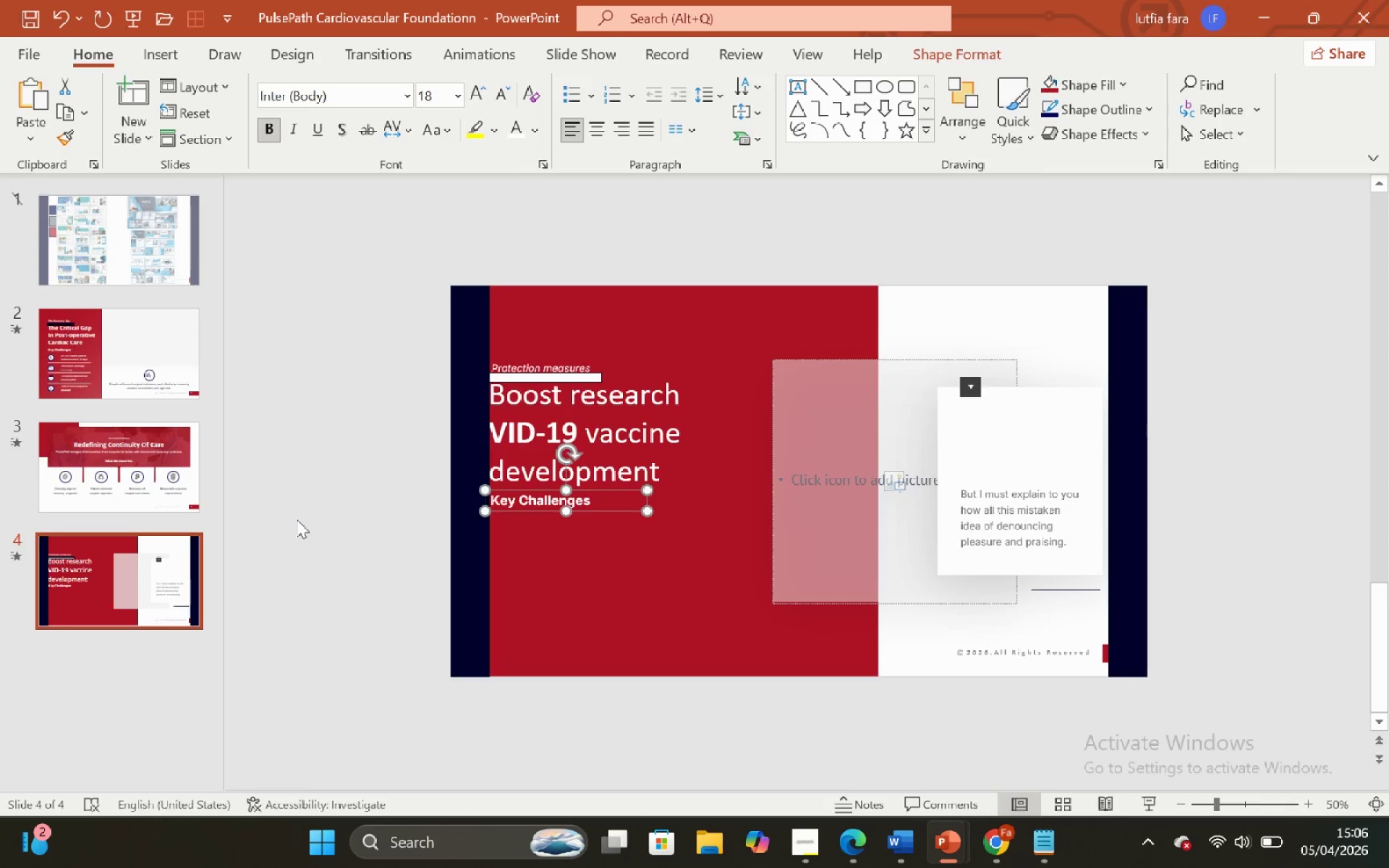 
left_click([368, 497])
 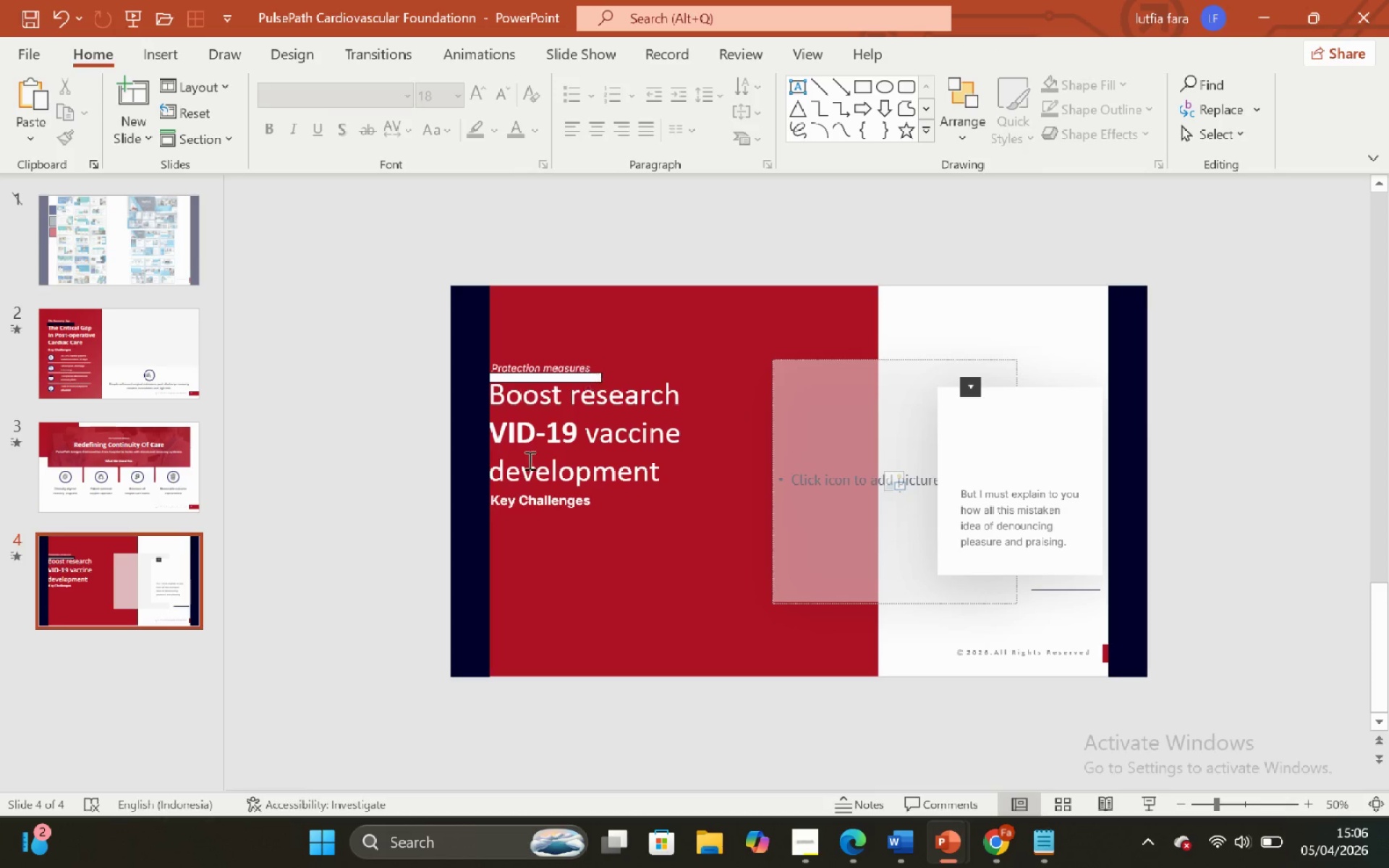 
left_click([192, 458])
 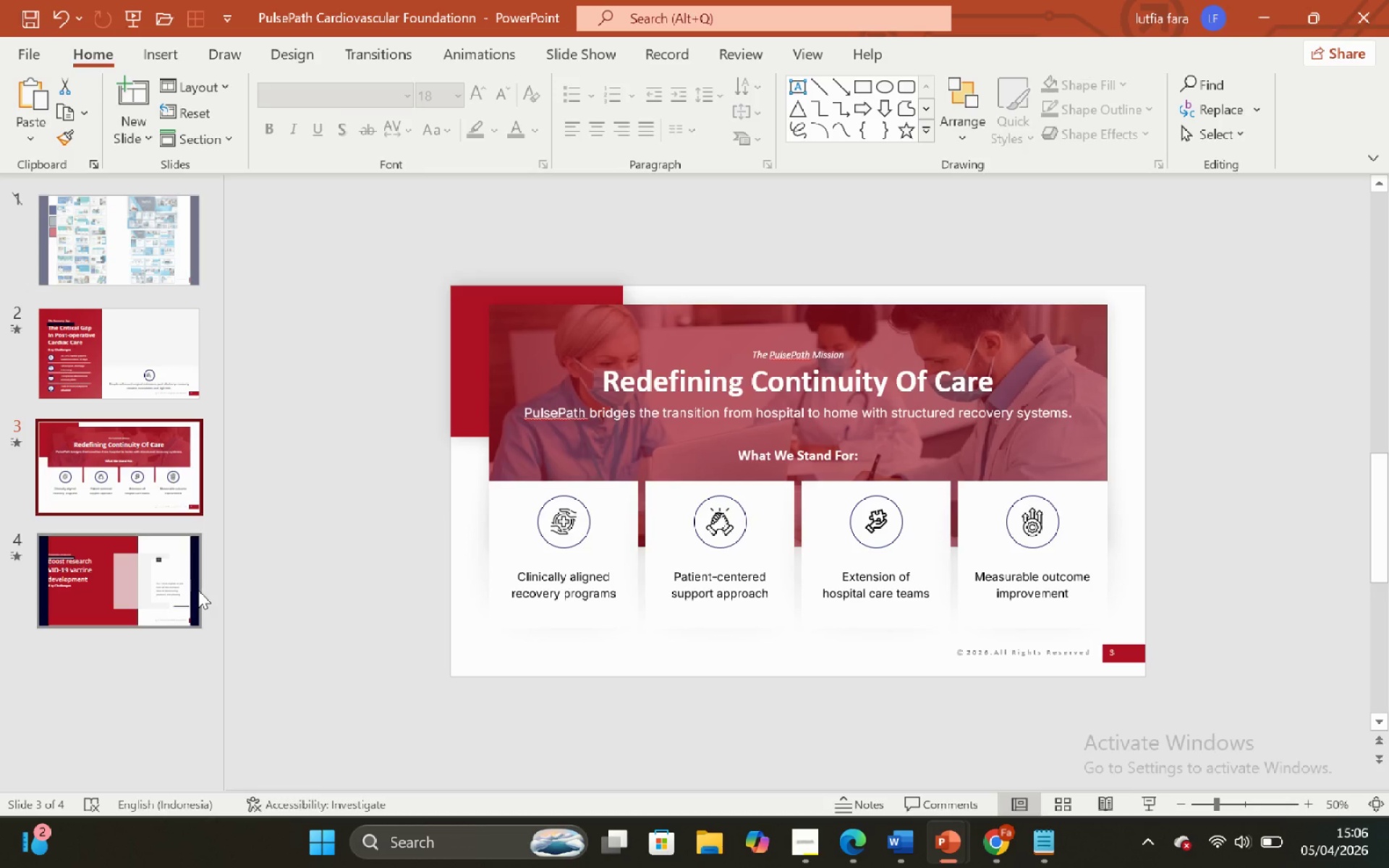 
left_click([198, 590])
 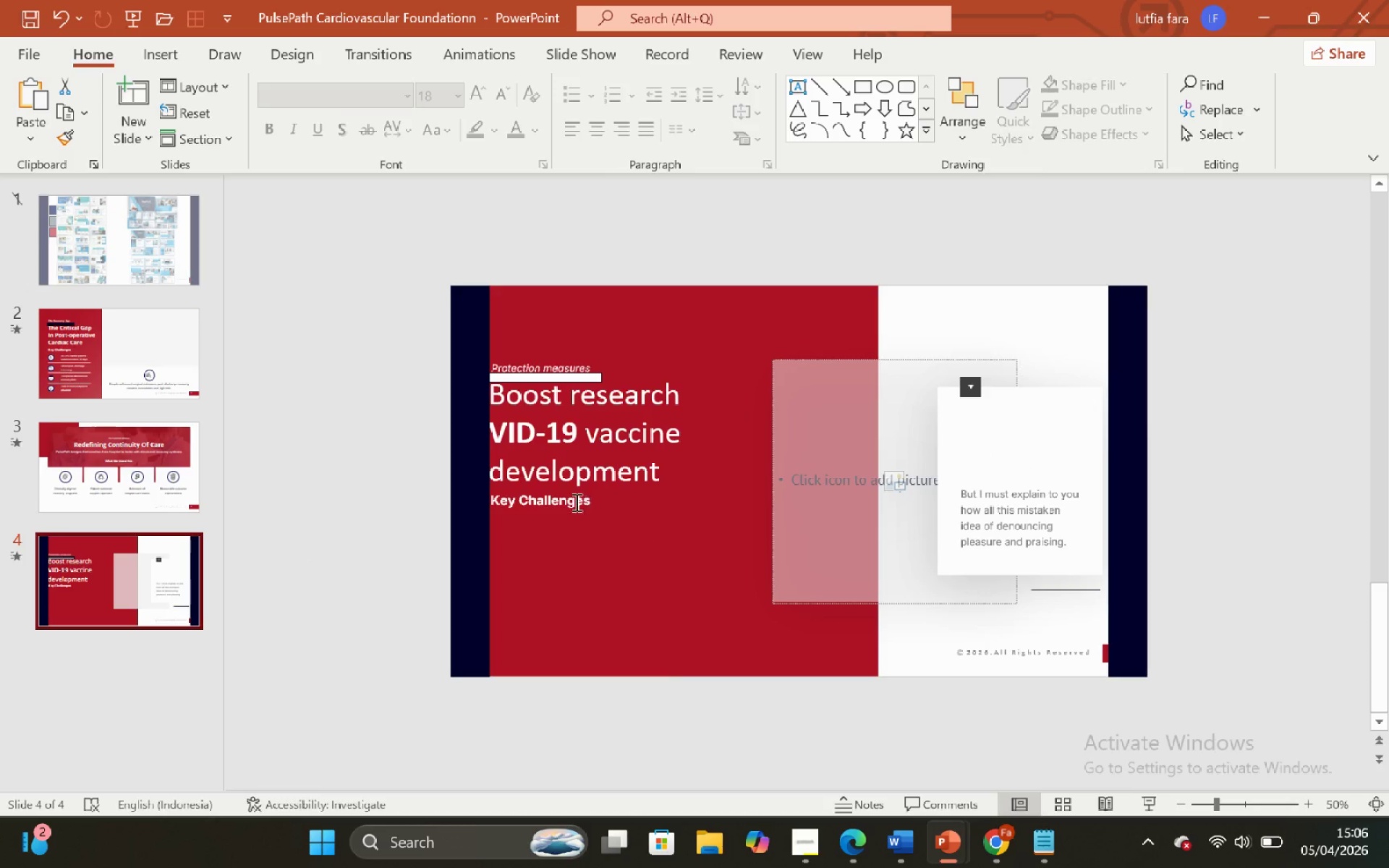 
left_click([575, 502])
 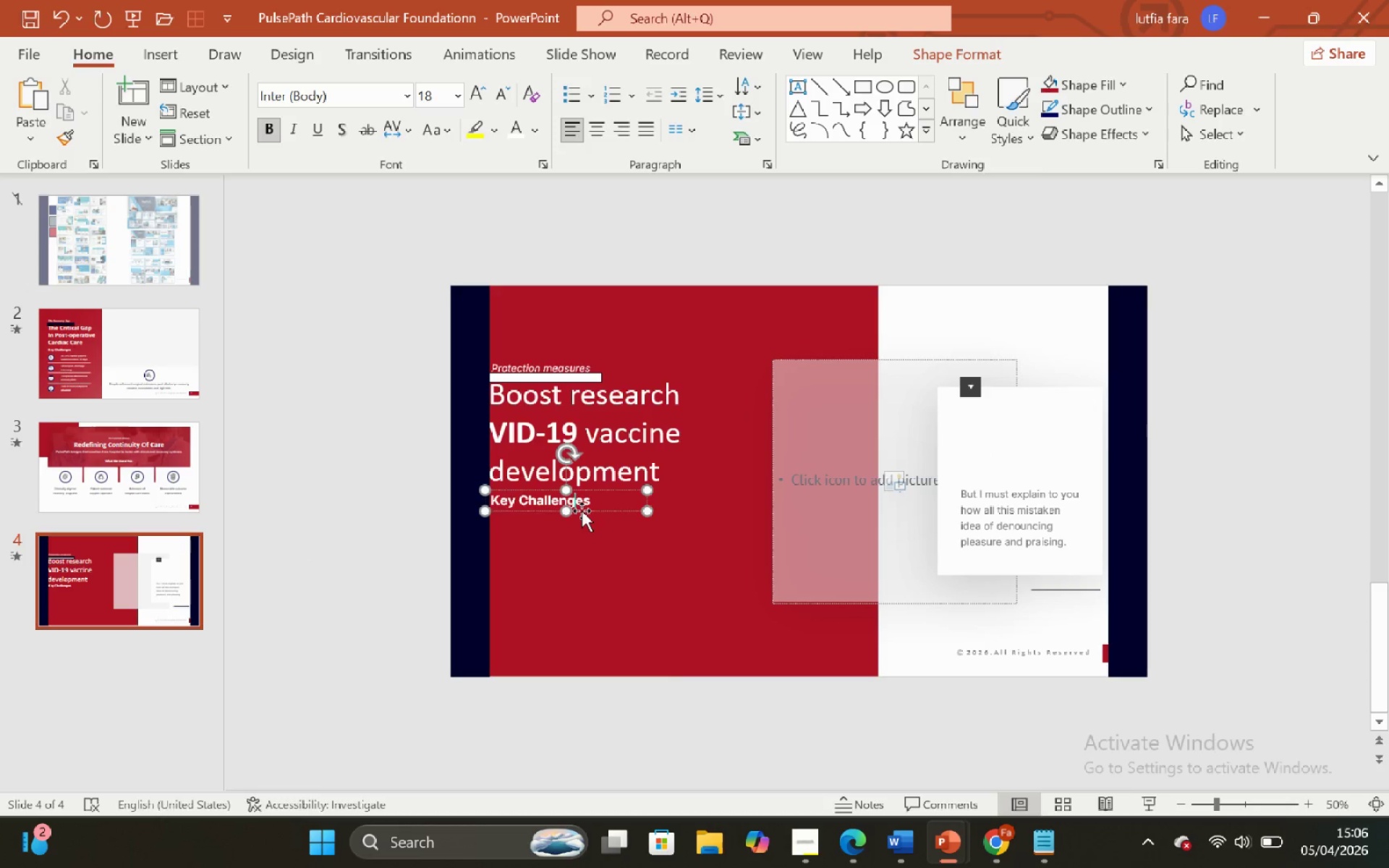 
left_click([582, 511])
 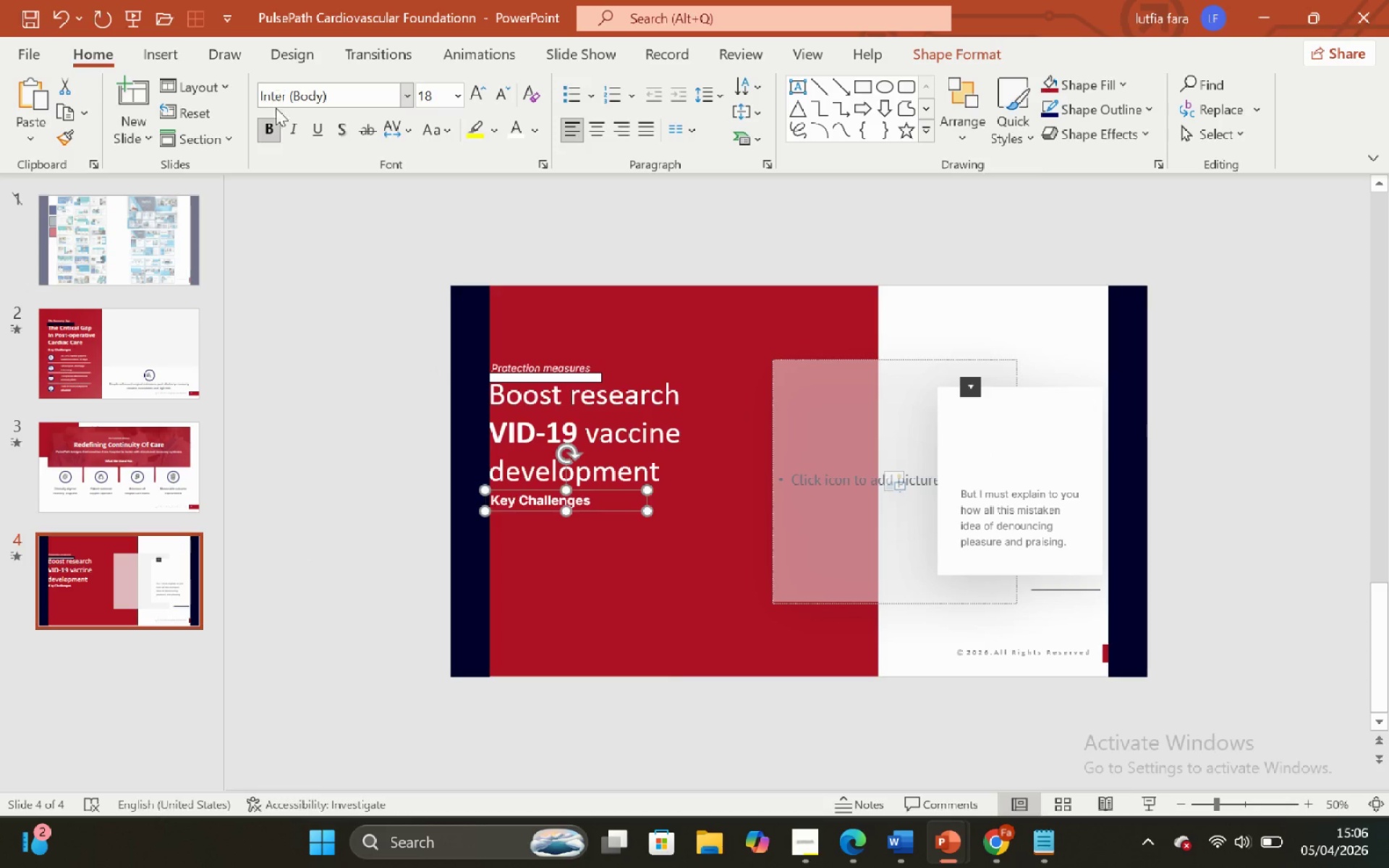 
left_click([275, 124])
 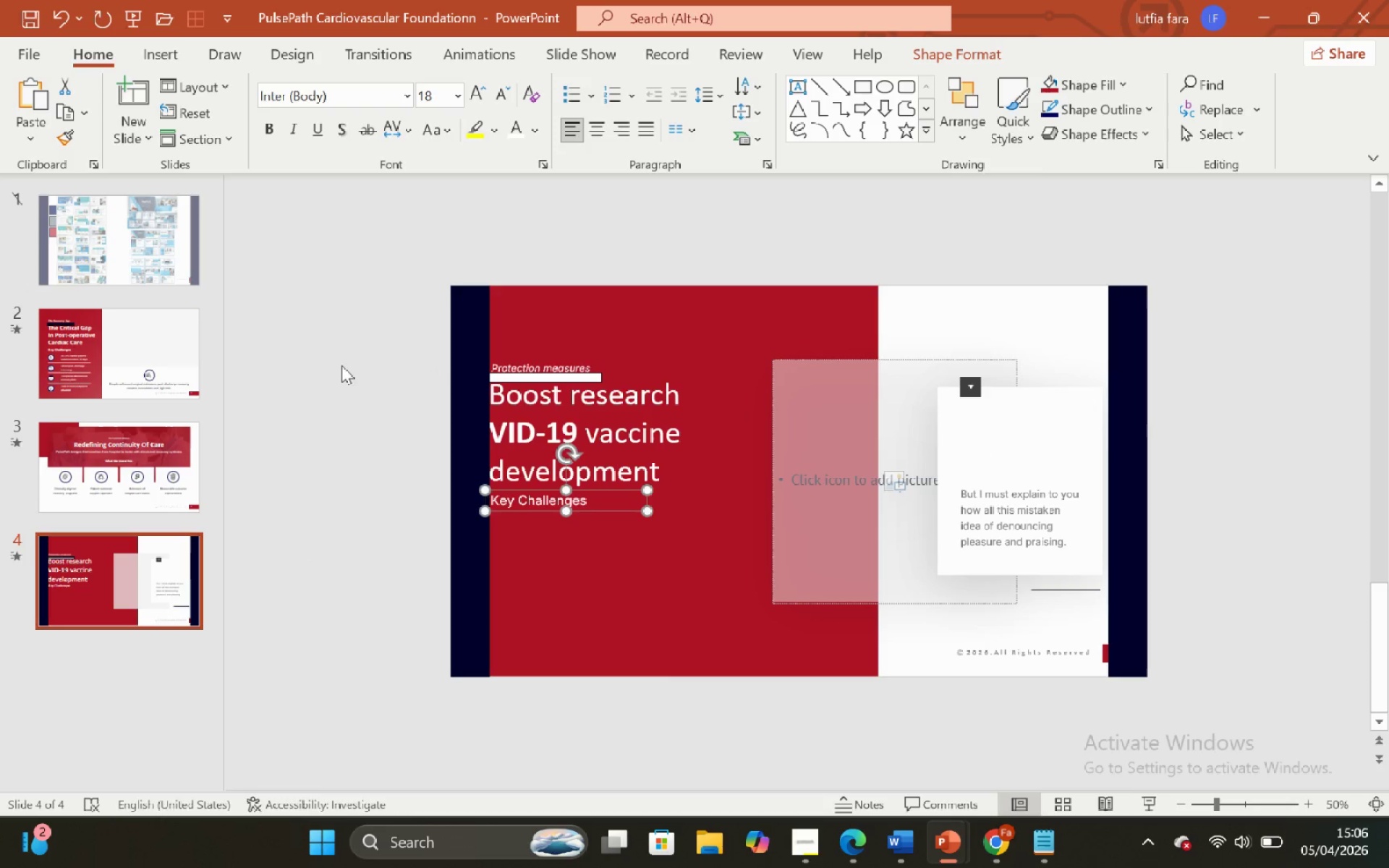 
left_click([396, 379])
 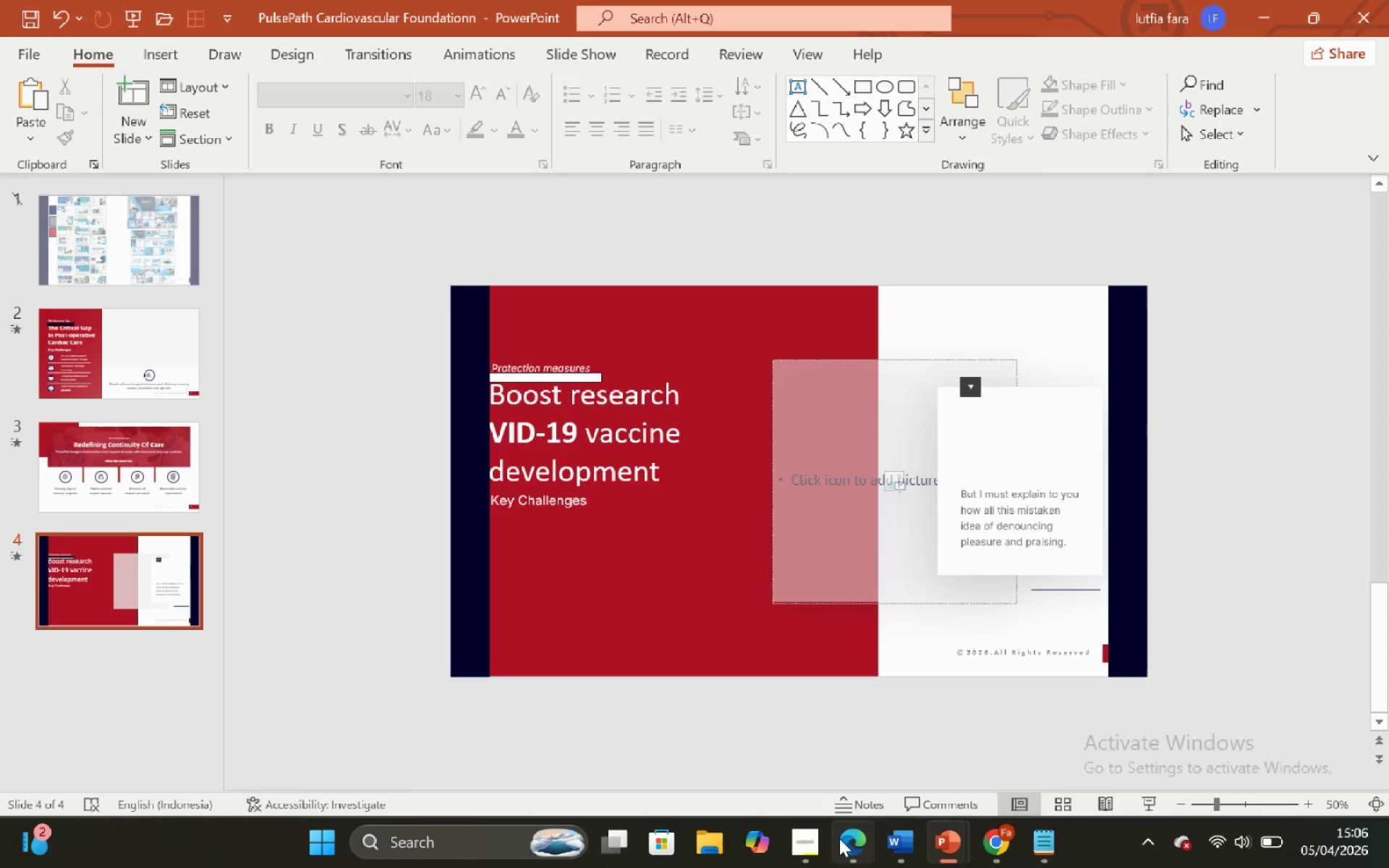 
left_click([819, 843])
 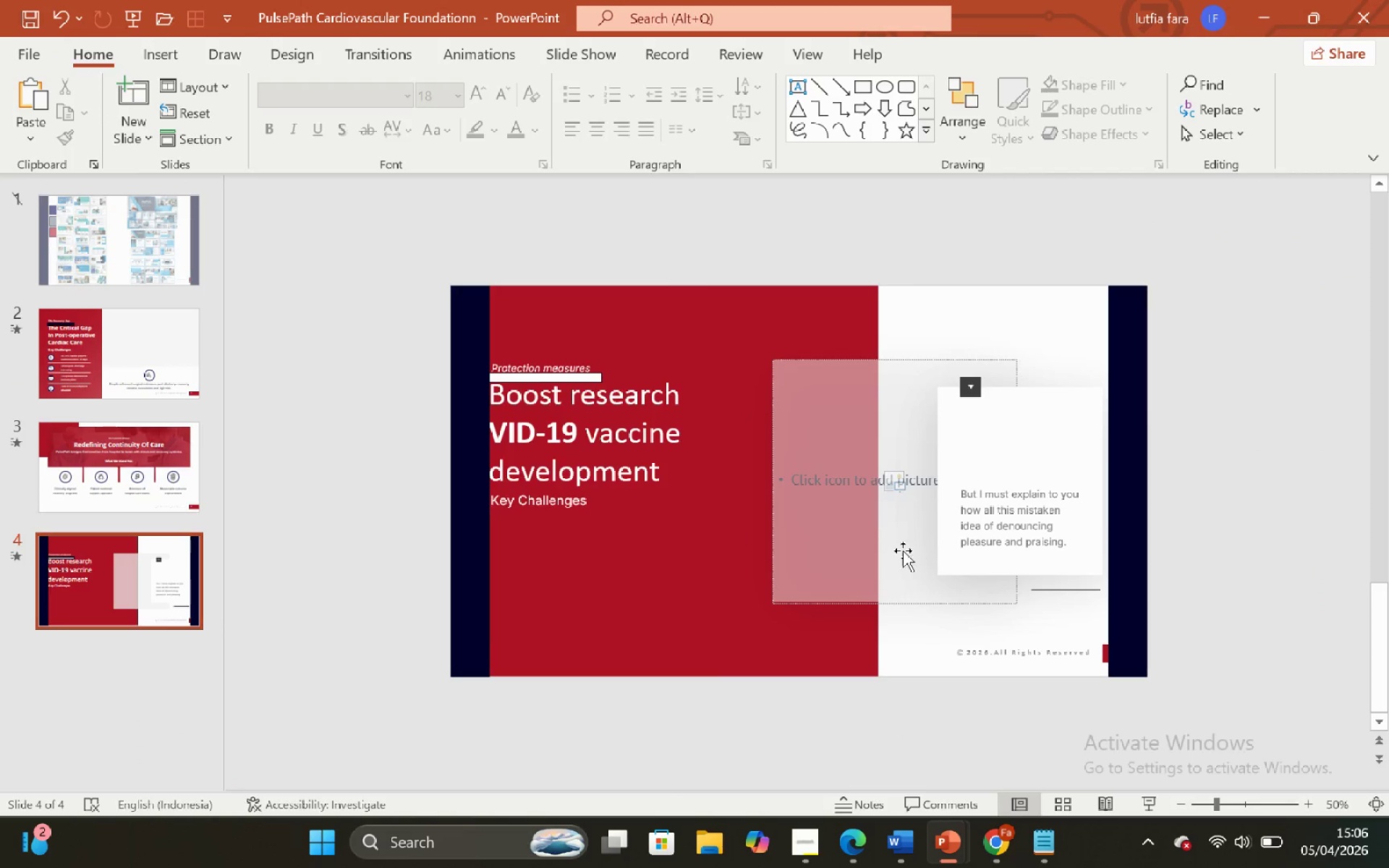 
wait(6.97)
 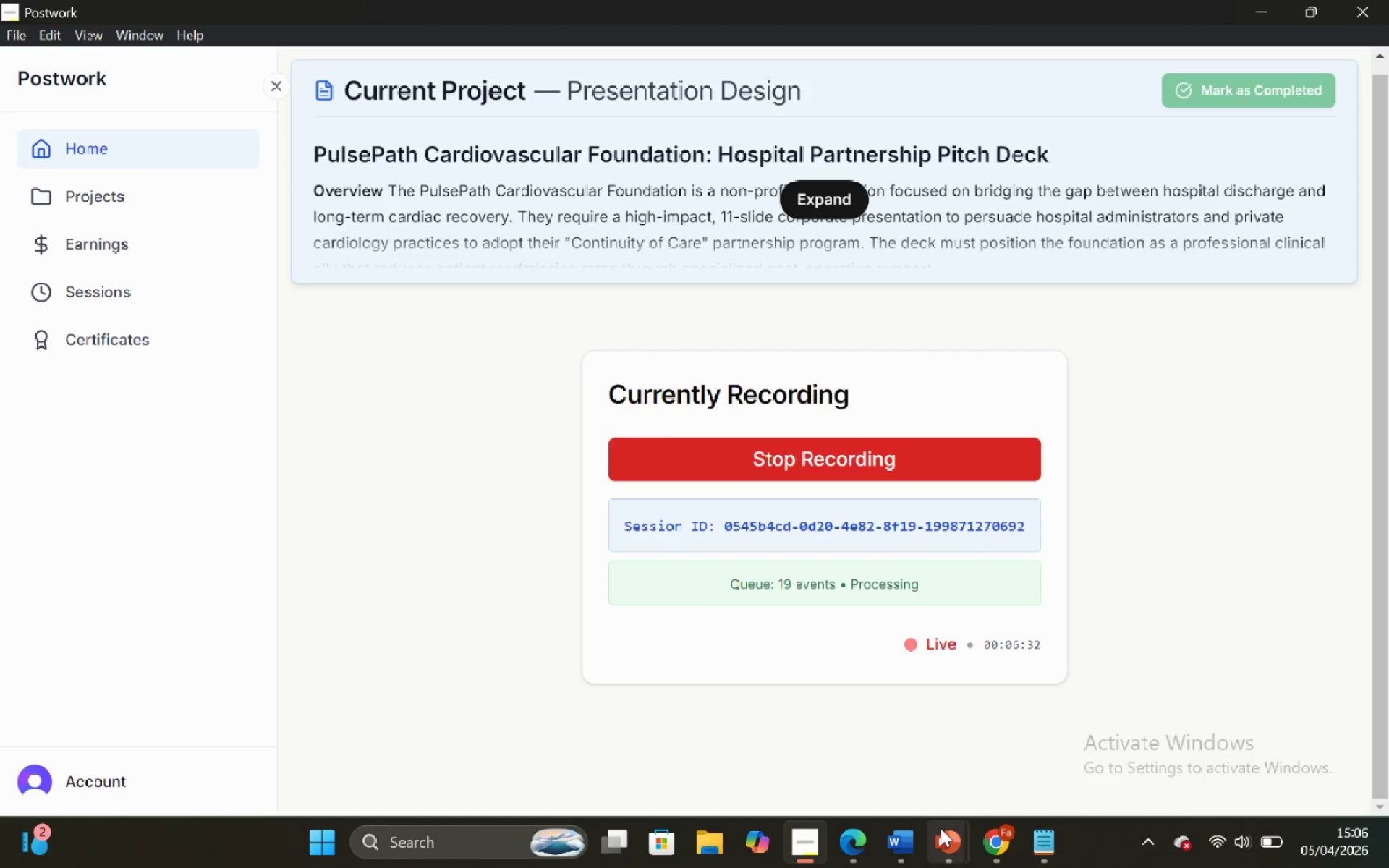 
hold_key(key=ControlLeft, duration=4.34)
hold_key(key=ShiftLeft, duration=4.5)
scroll: coordinate [1008, 476], scroll_direction: up, amount: 4.0
 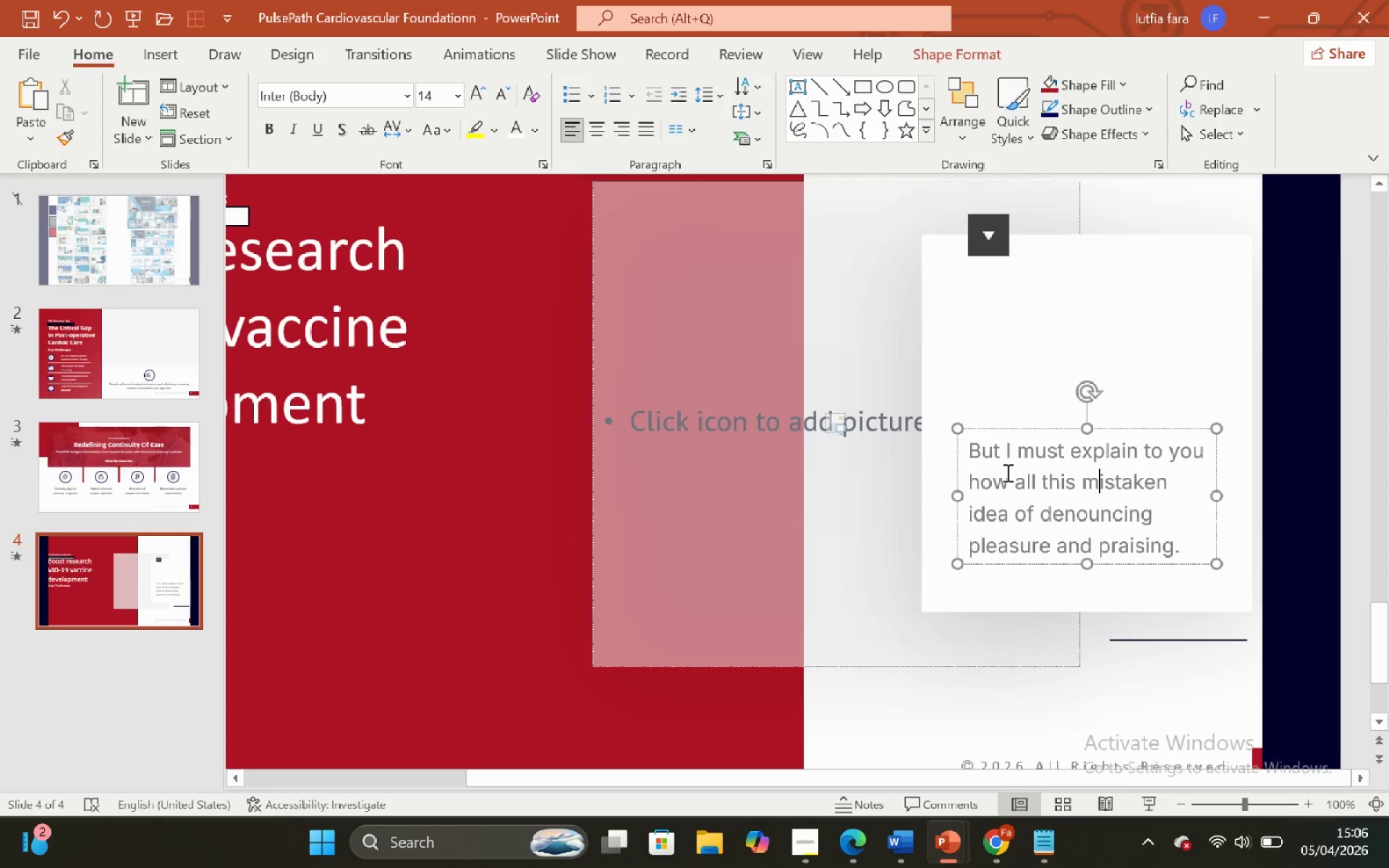 
scroll: coordinate [1006, 472], scroll_direction: down, amount: 1.0
 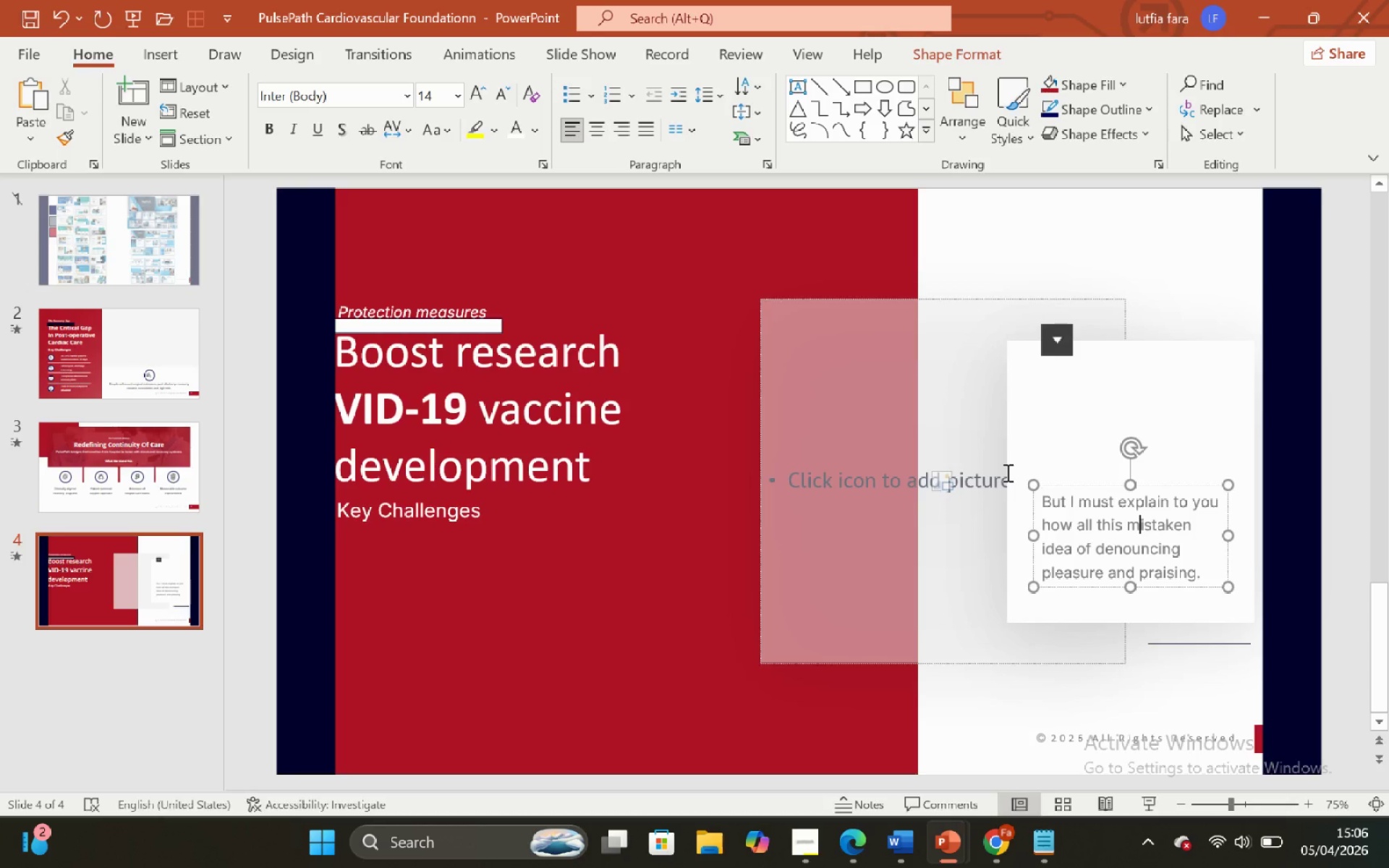 
scroll: coordinate [1006, 472], scroll_direction: up, amount: 2.0
 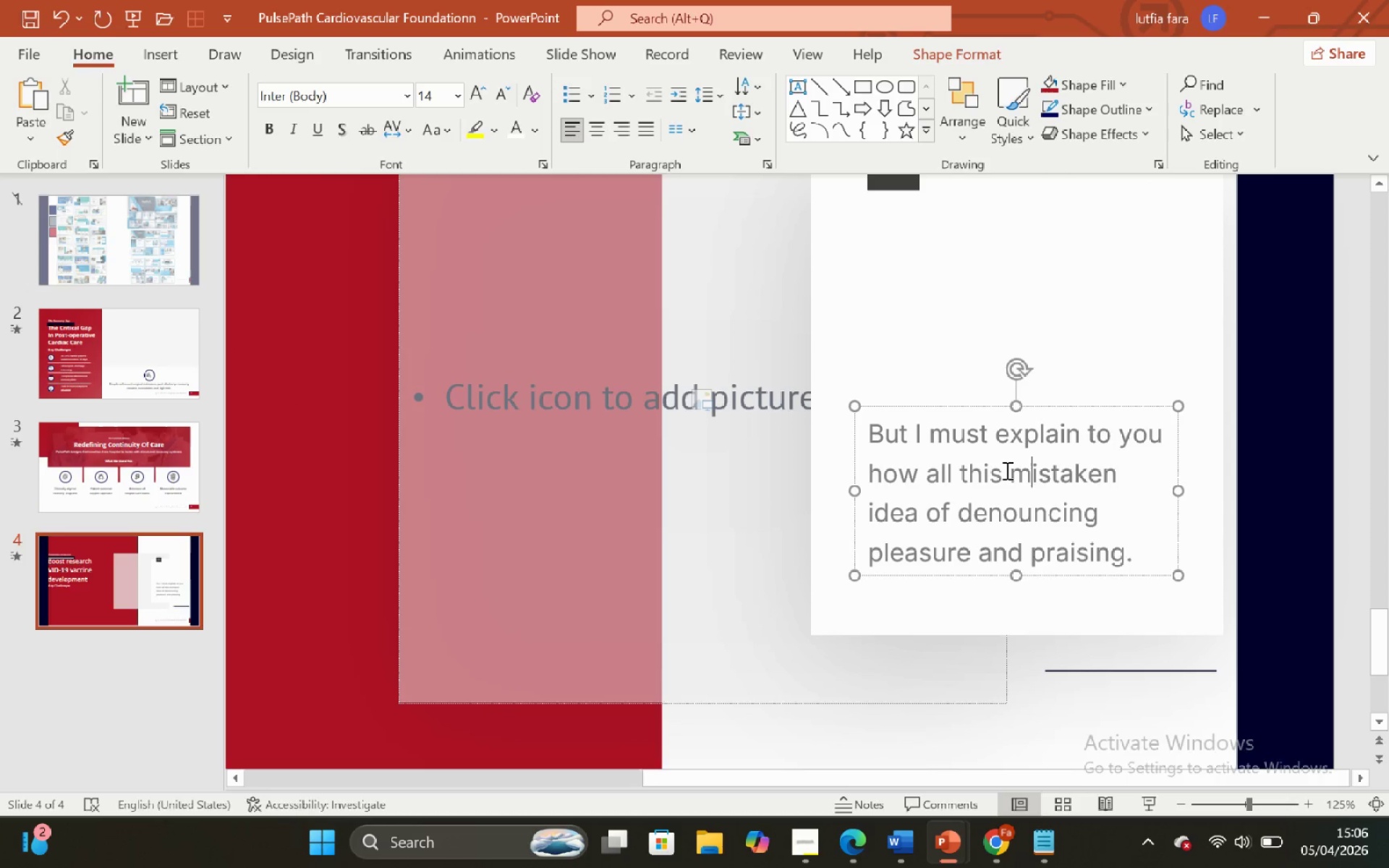 
scroll: coordinate [1006, 470], scroll_direction: down, amount: 1.0
 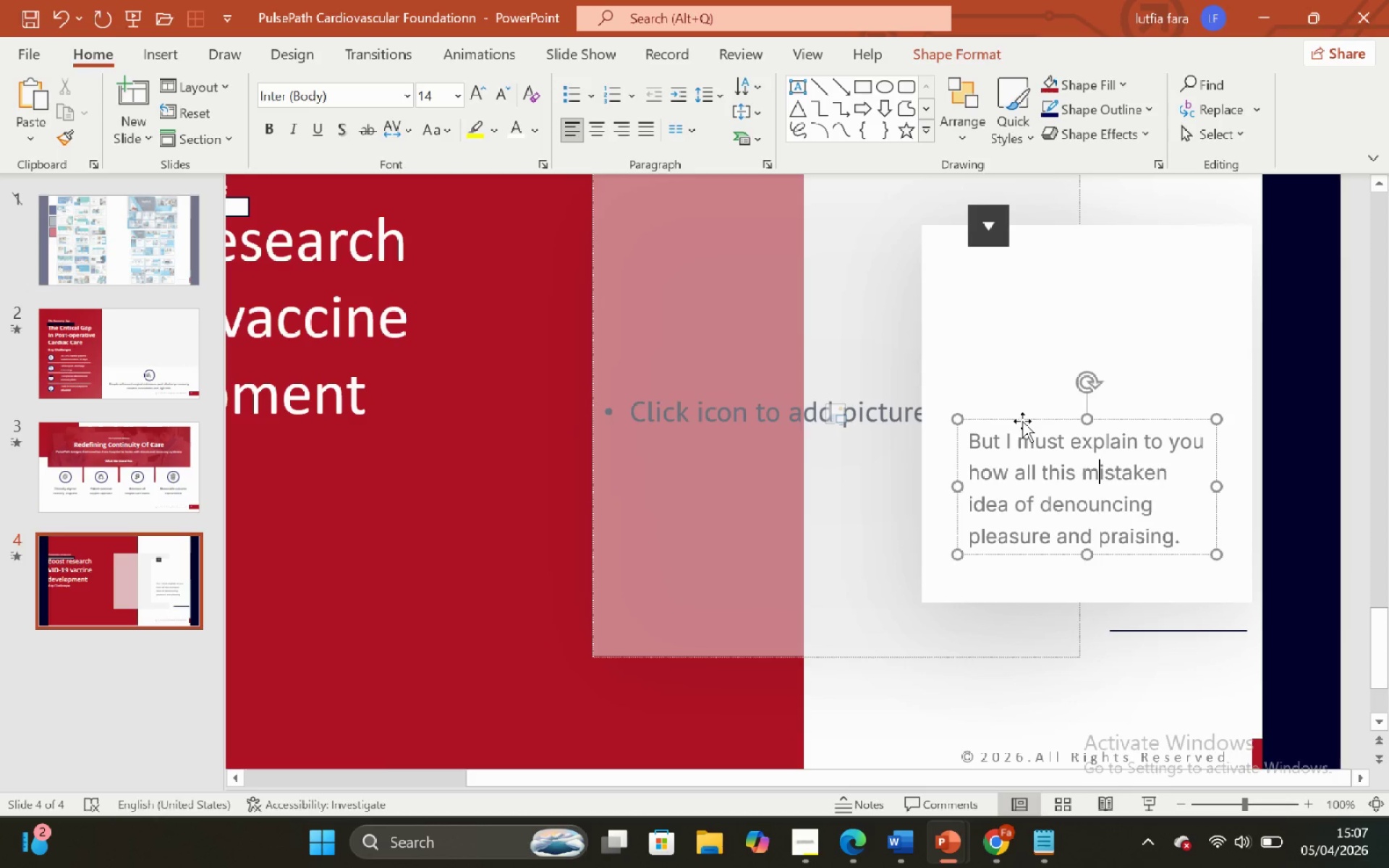 
left_click([1028, 423])
 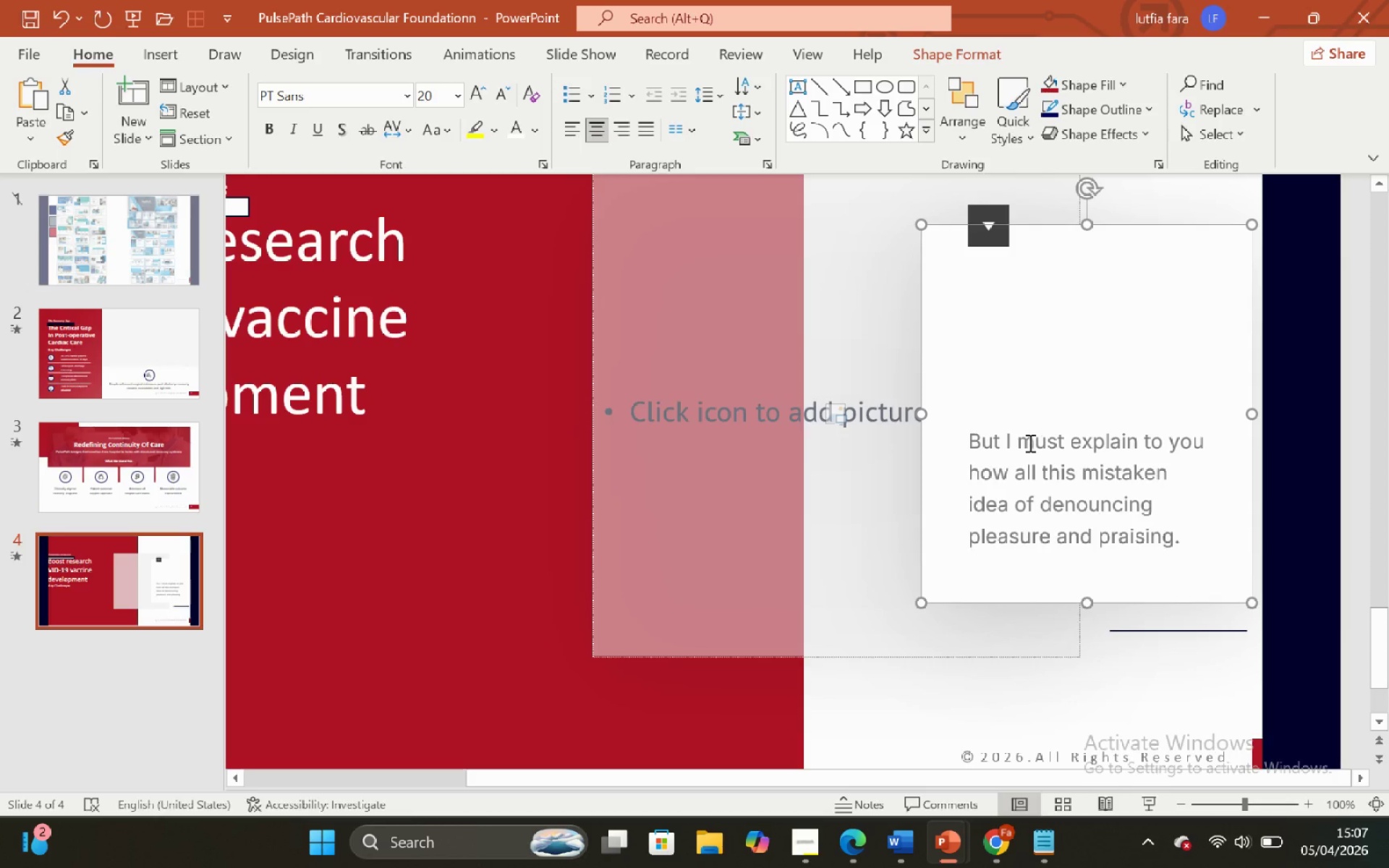 
left_click([1029, 443])
 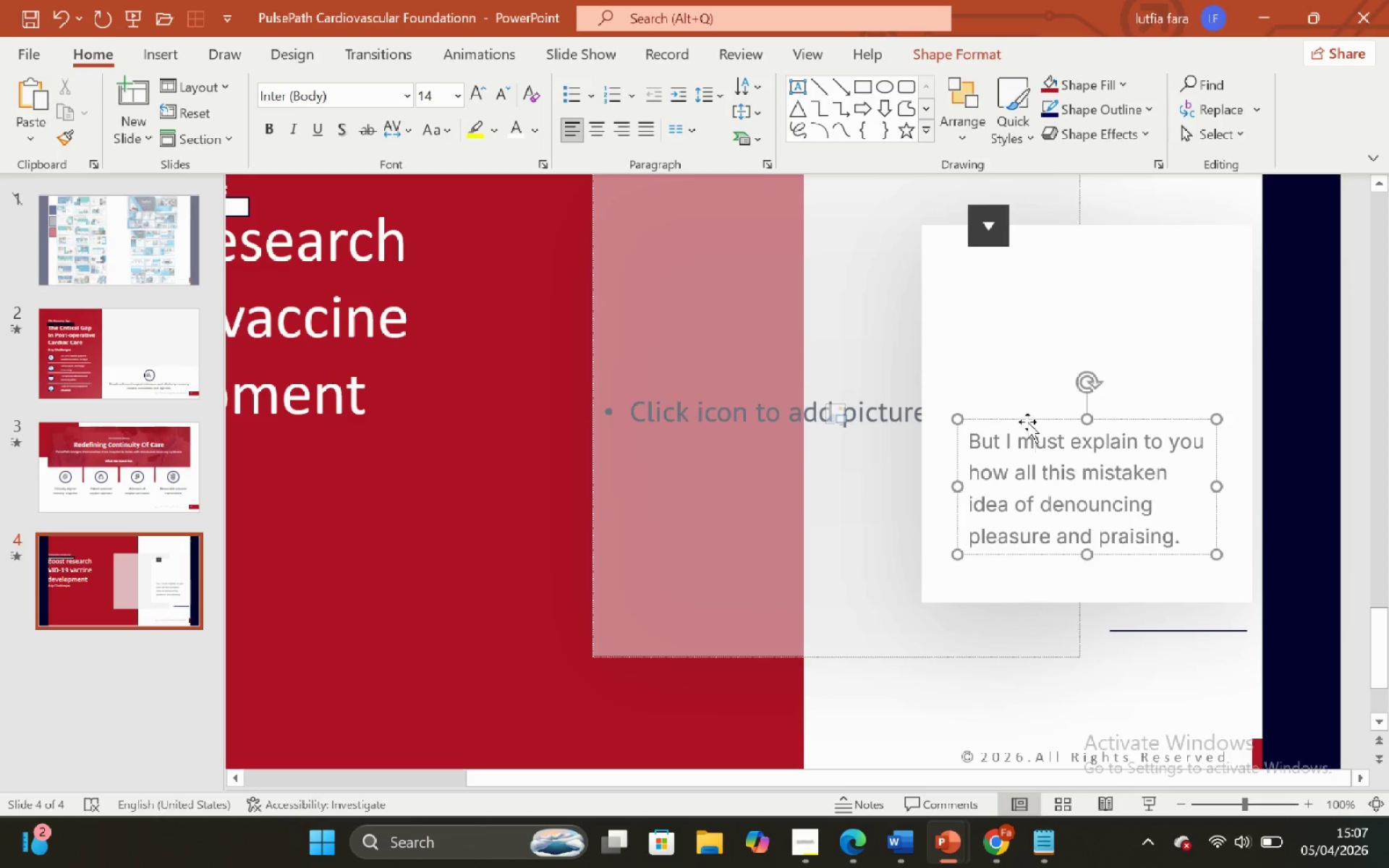 
hold_key(key=ShiftLeft, duration=0.31)
 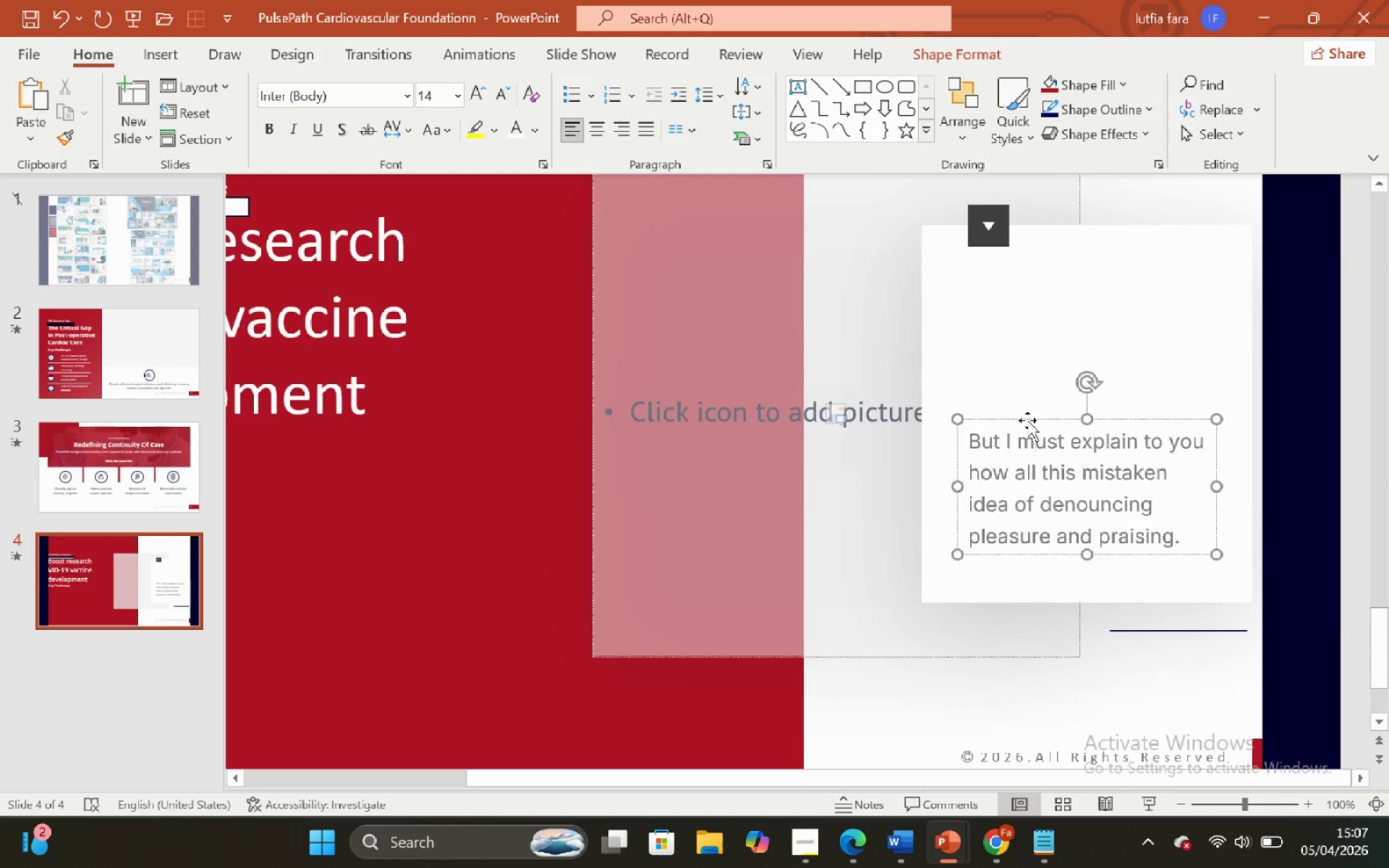 
left_click([1027, 420])
 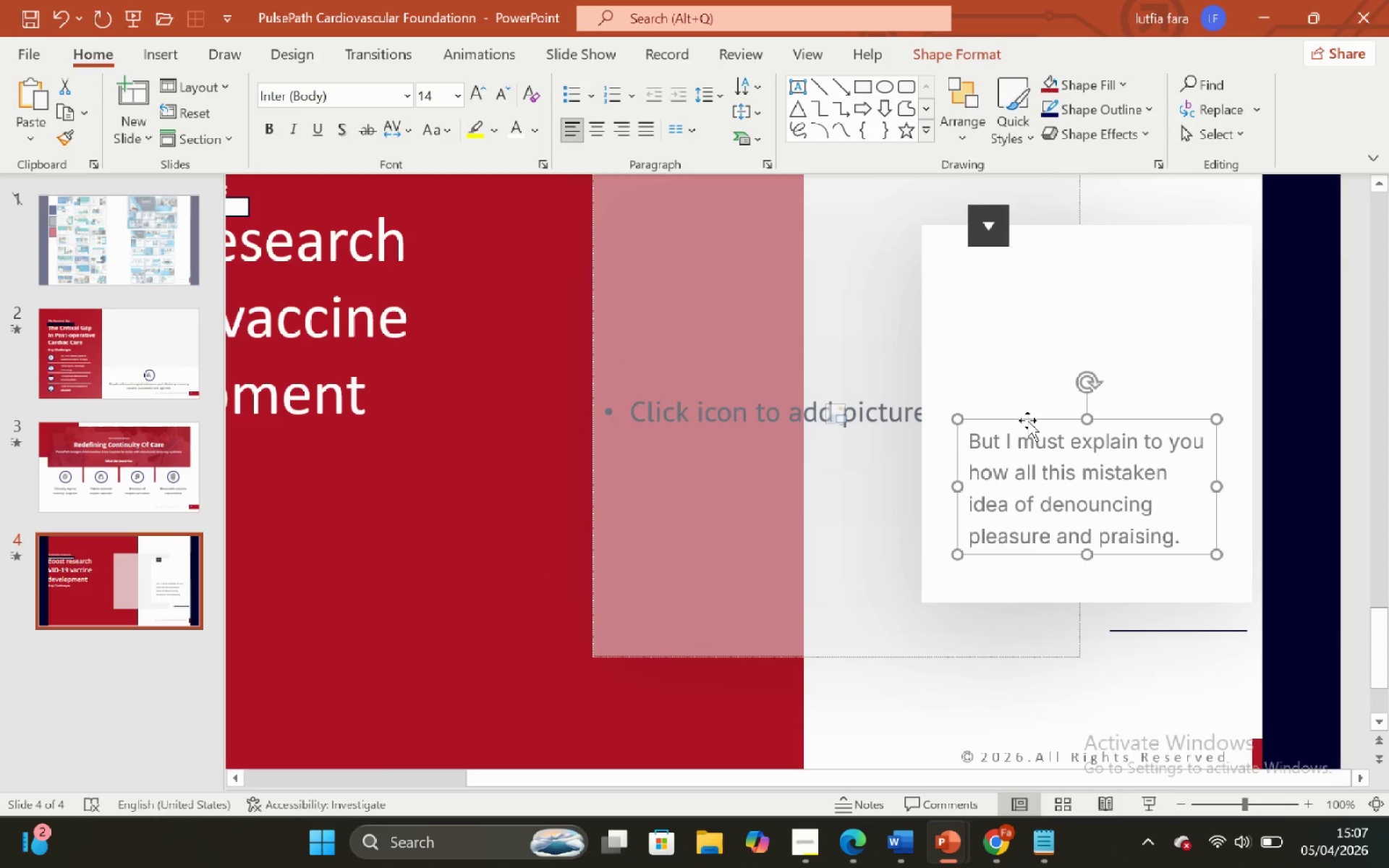 
hold_key(key=ShiftLeft, duration=1.16)
left_click_drag(start_coordinate=[1027, 420], to_coordinate=[1029, 289])
 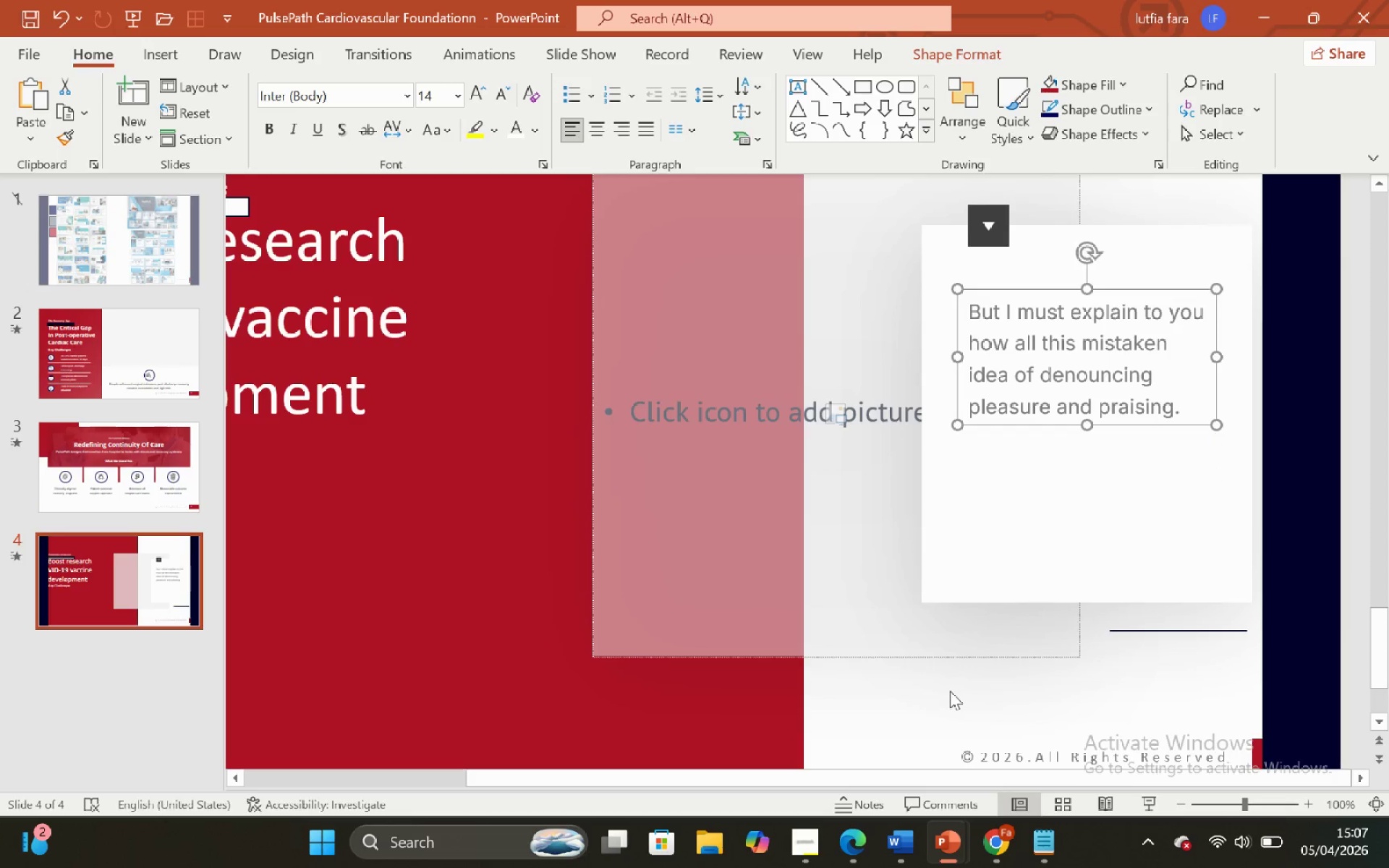 
left_click([950, 691])
 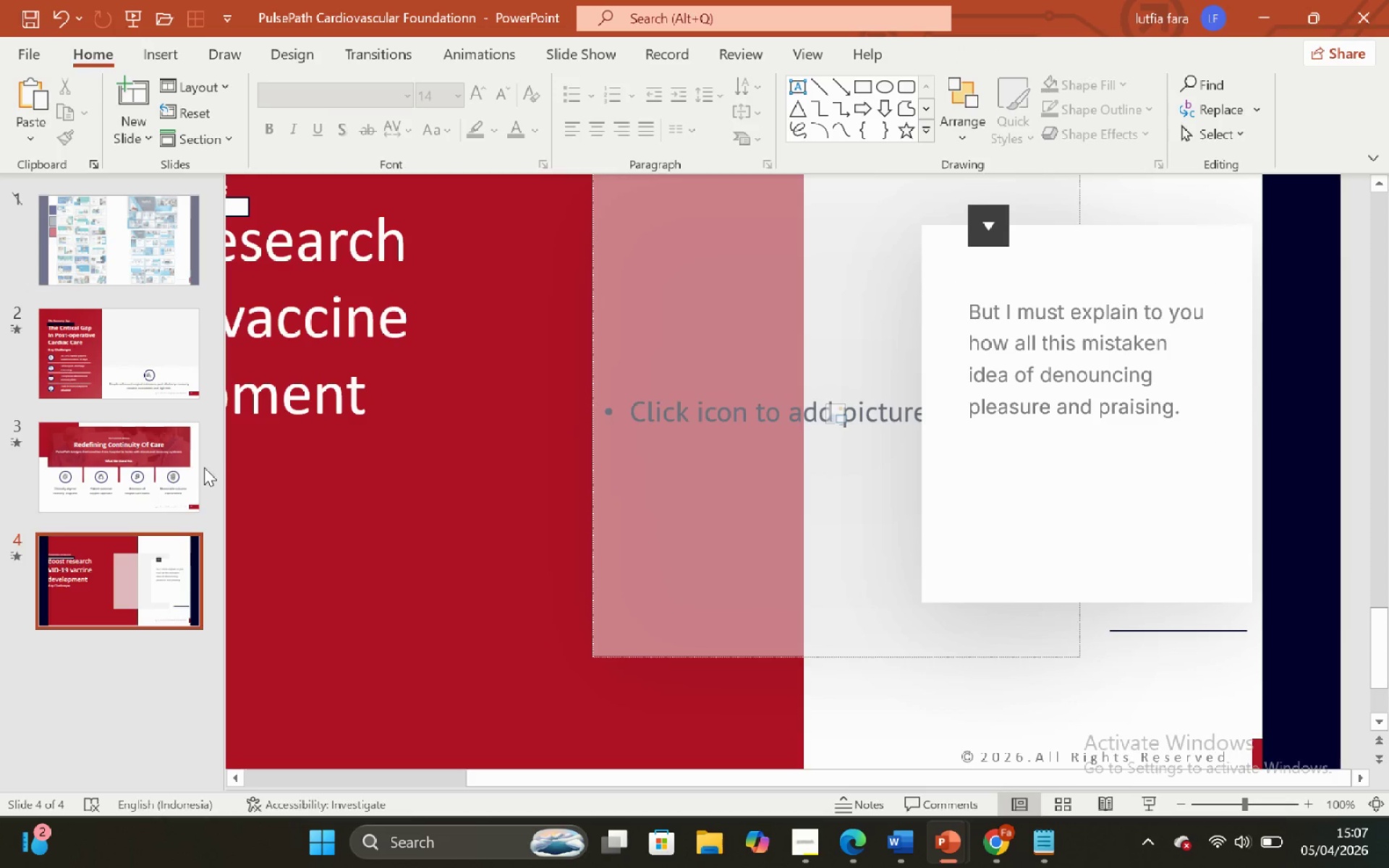 
left_click([189, 478])
 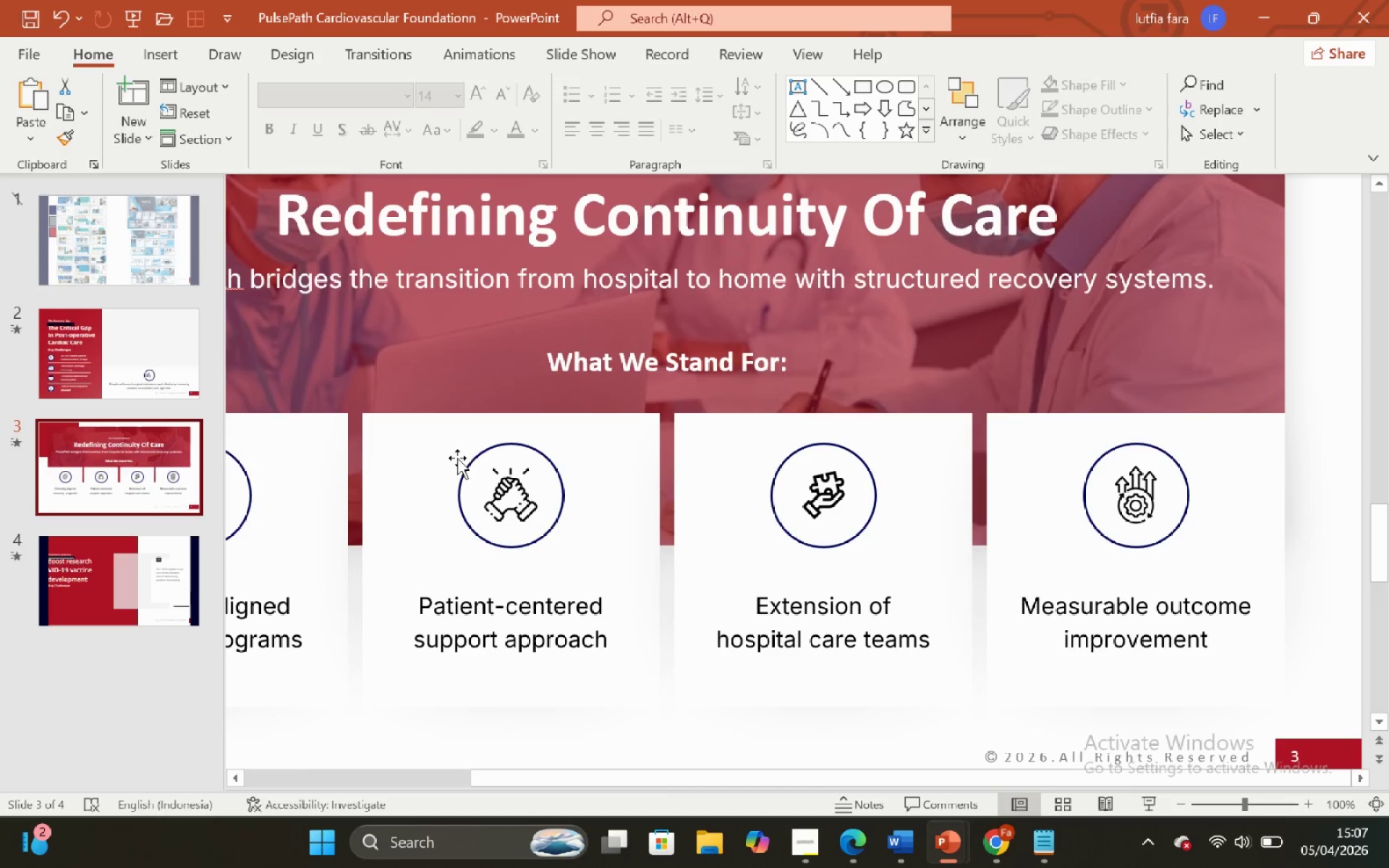 
left_click([486, 459])
 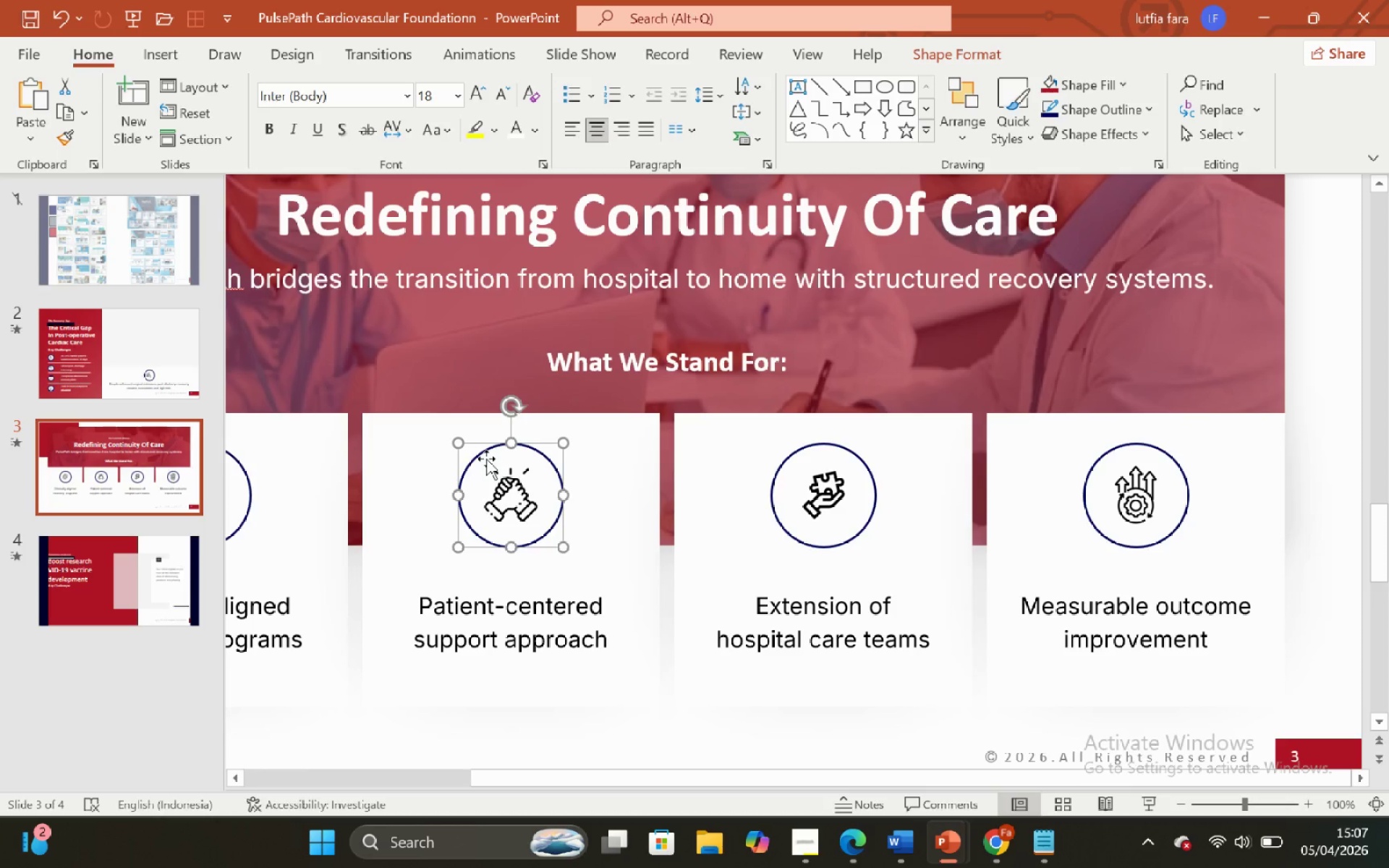 
key(Control+C)
 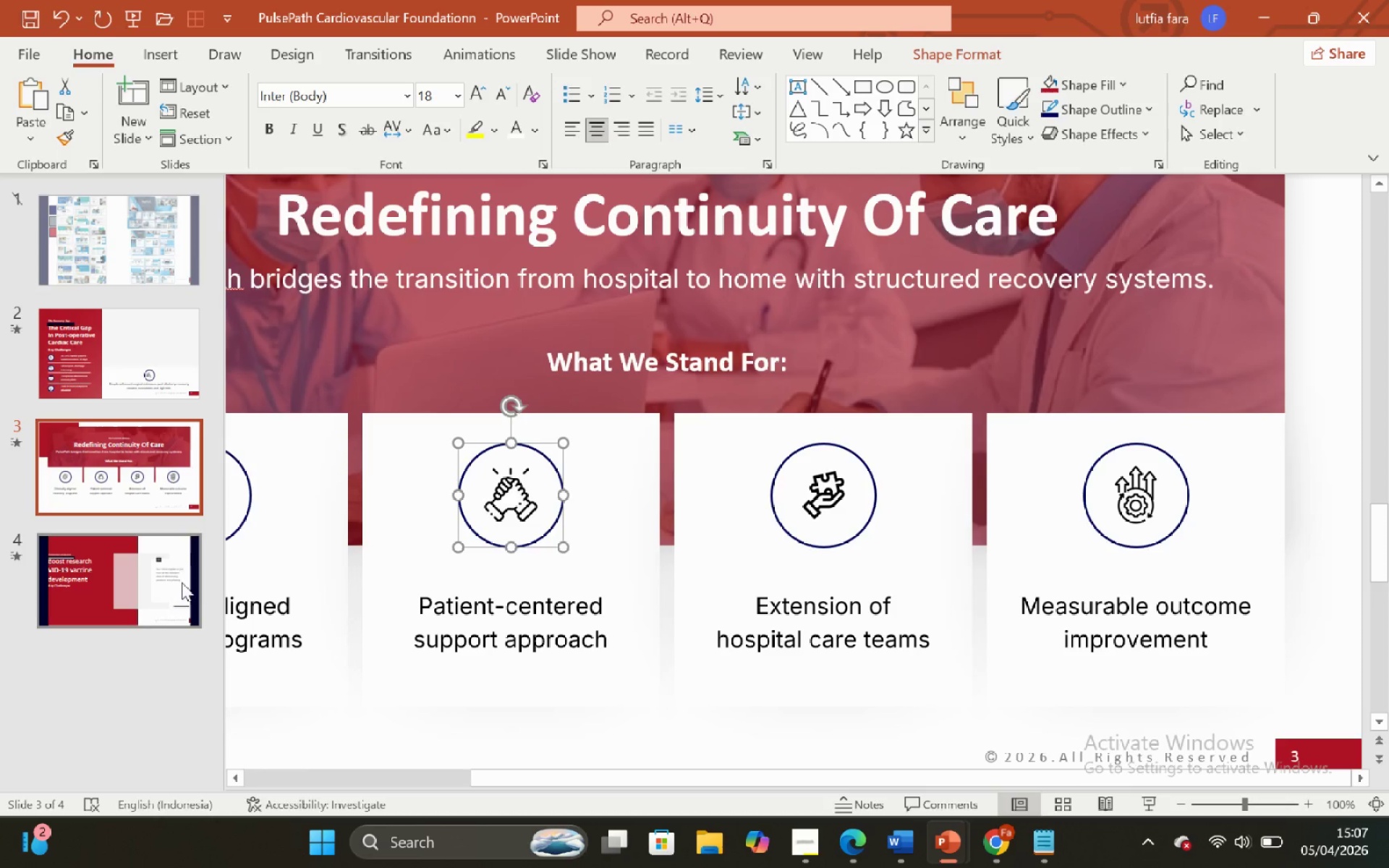 
left_click([182, 582])
 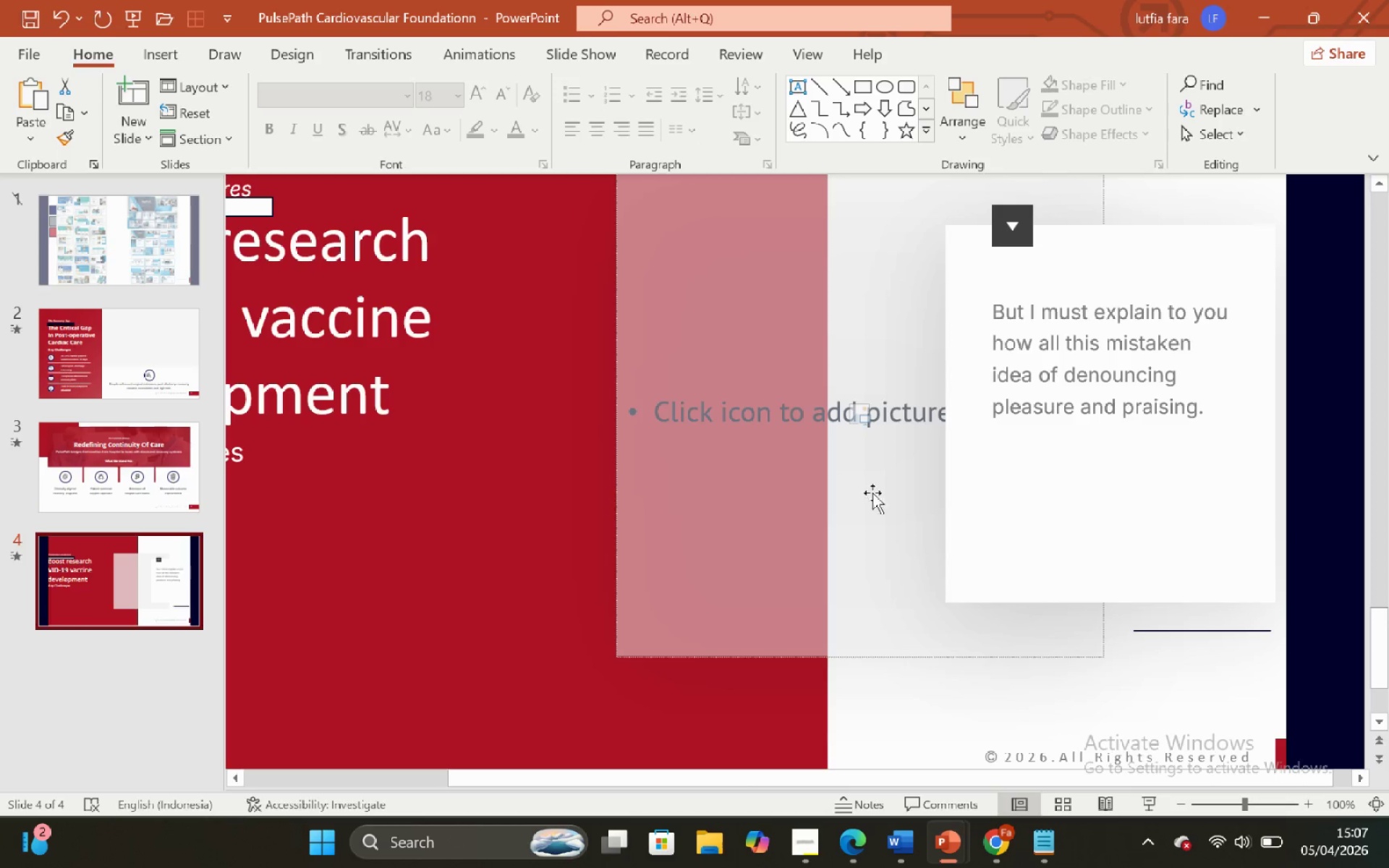 
key(Control+V)
 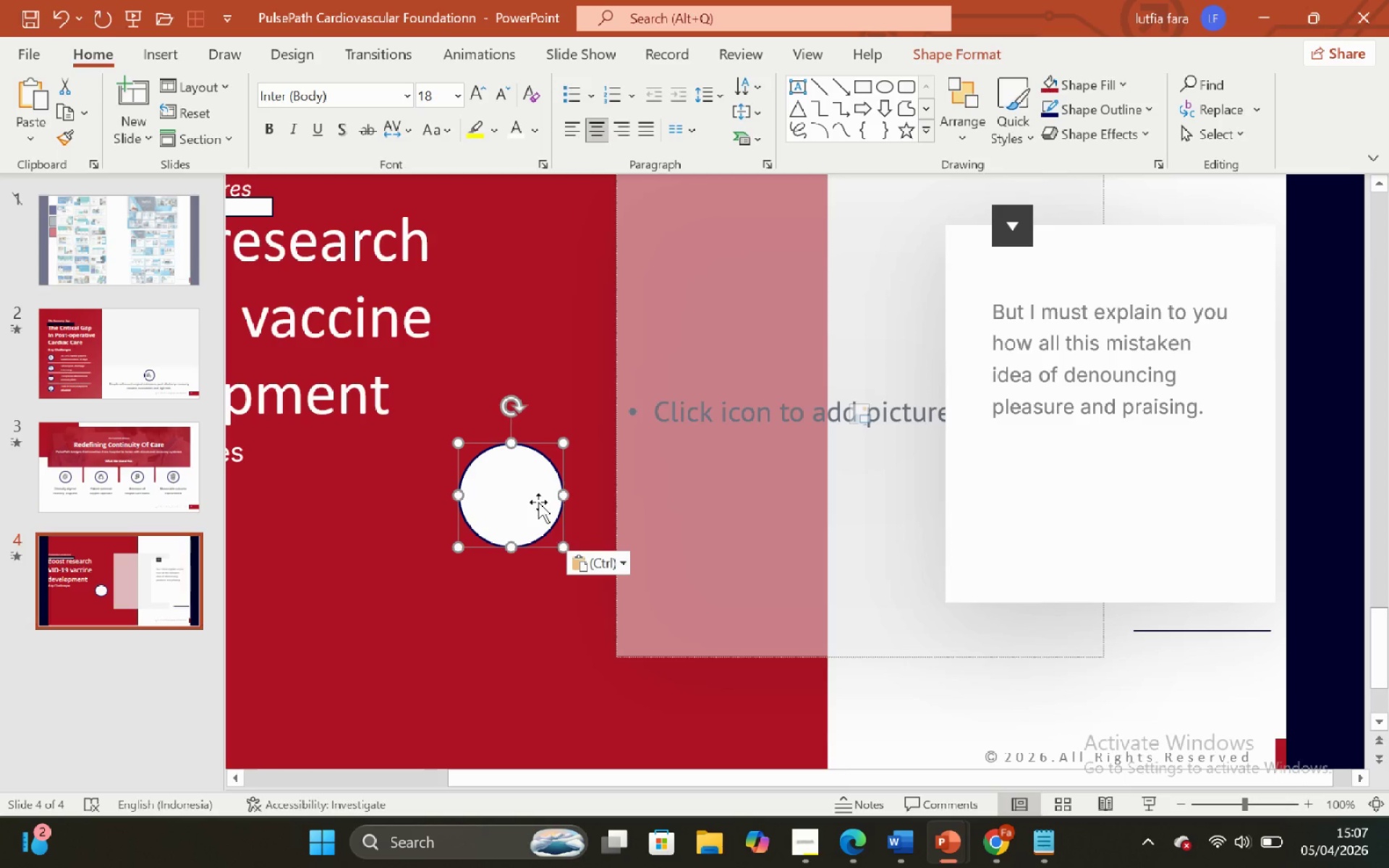 
left_click_drag(start_coordinate=[538, 502], to_coordinate=[1039, 429])
 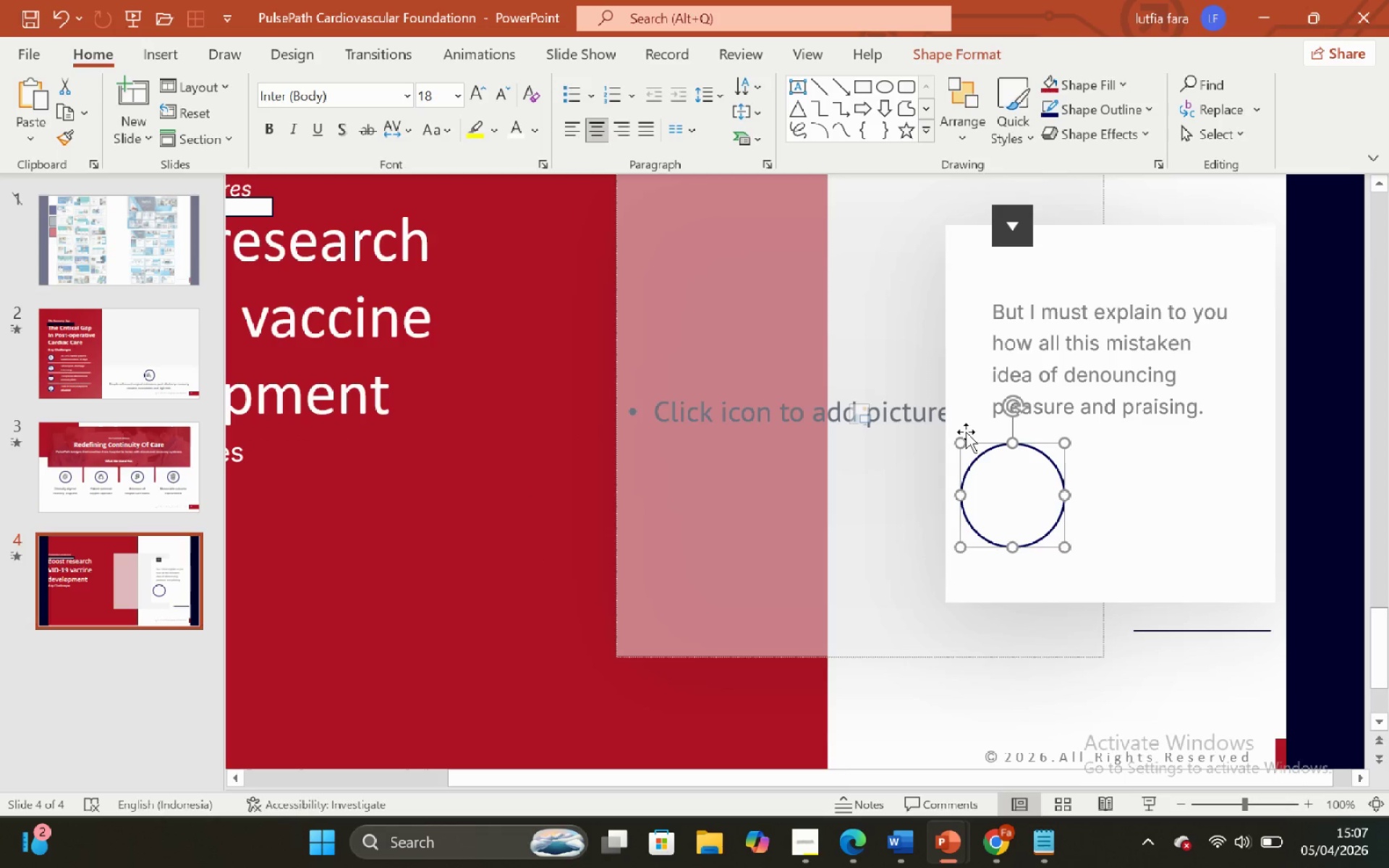 
hold_key(key=ShiftLeft, duration=1.27)
 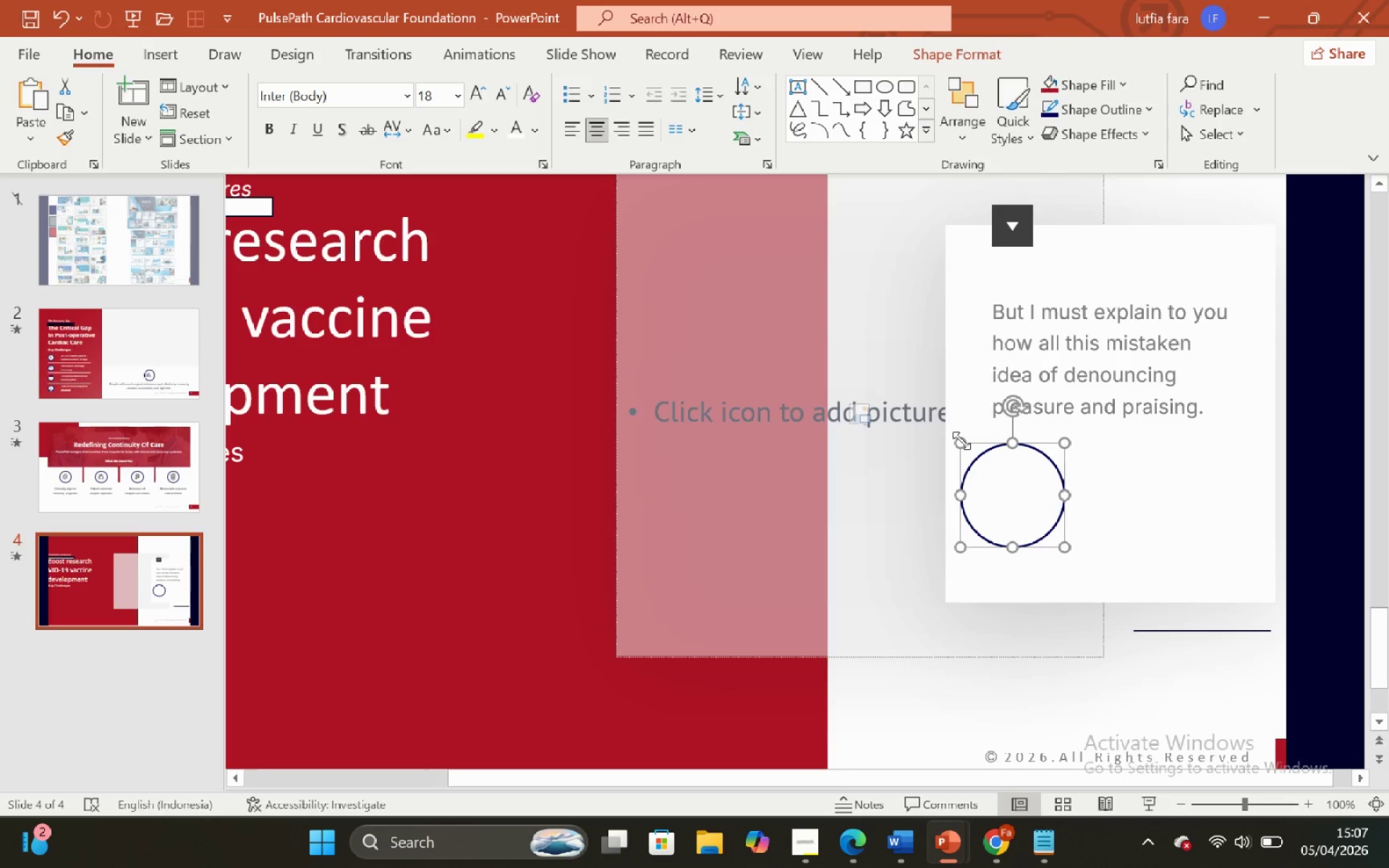 
hold_key(key=ControlLeft, duration=0.98)
hold_key(key=ShiftLeft, duration=0.95)
left_click_drag(start_coordinate=[961, 441], to_coordinate=[987, 466])
 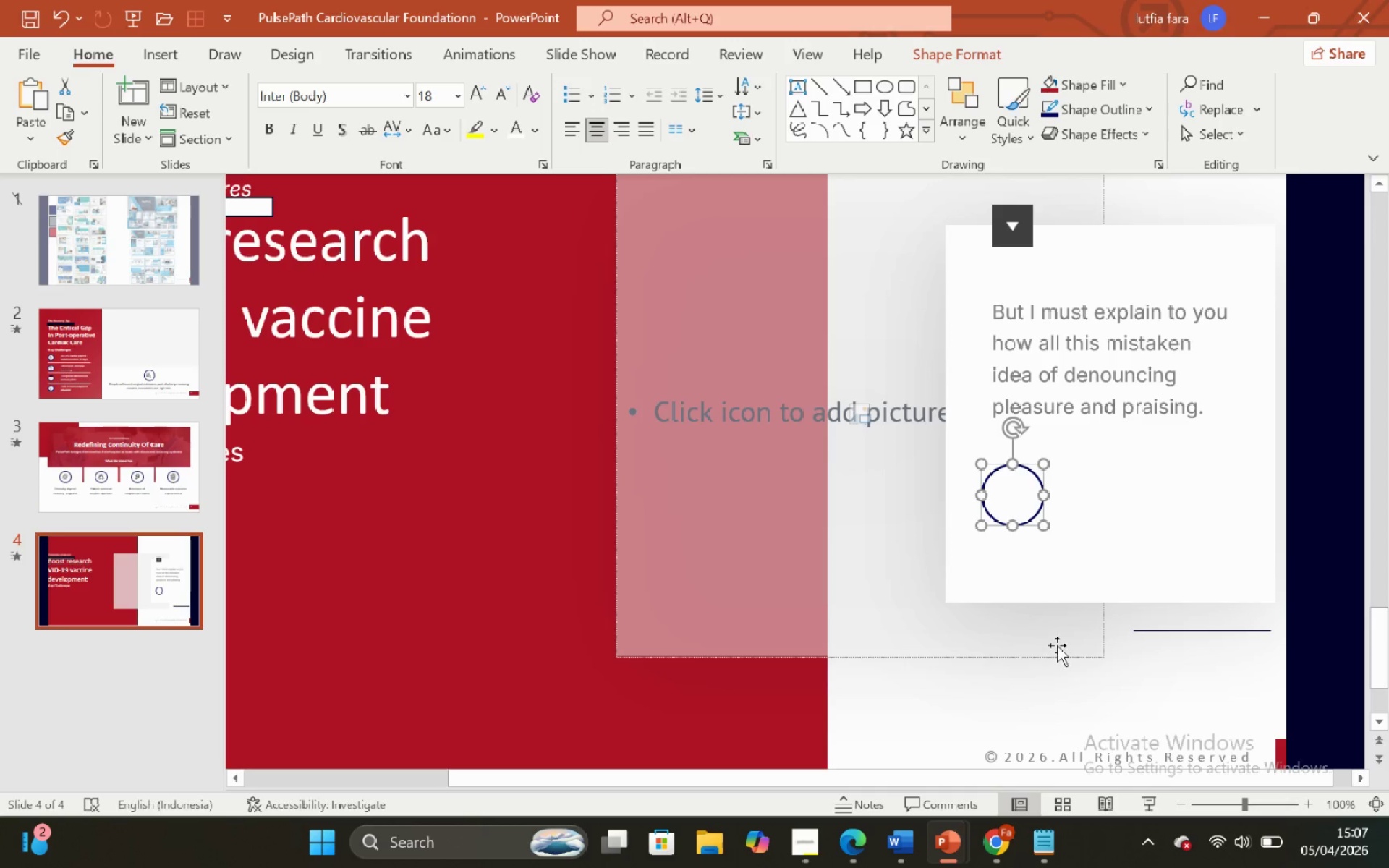 
left_click([1066, 677])
 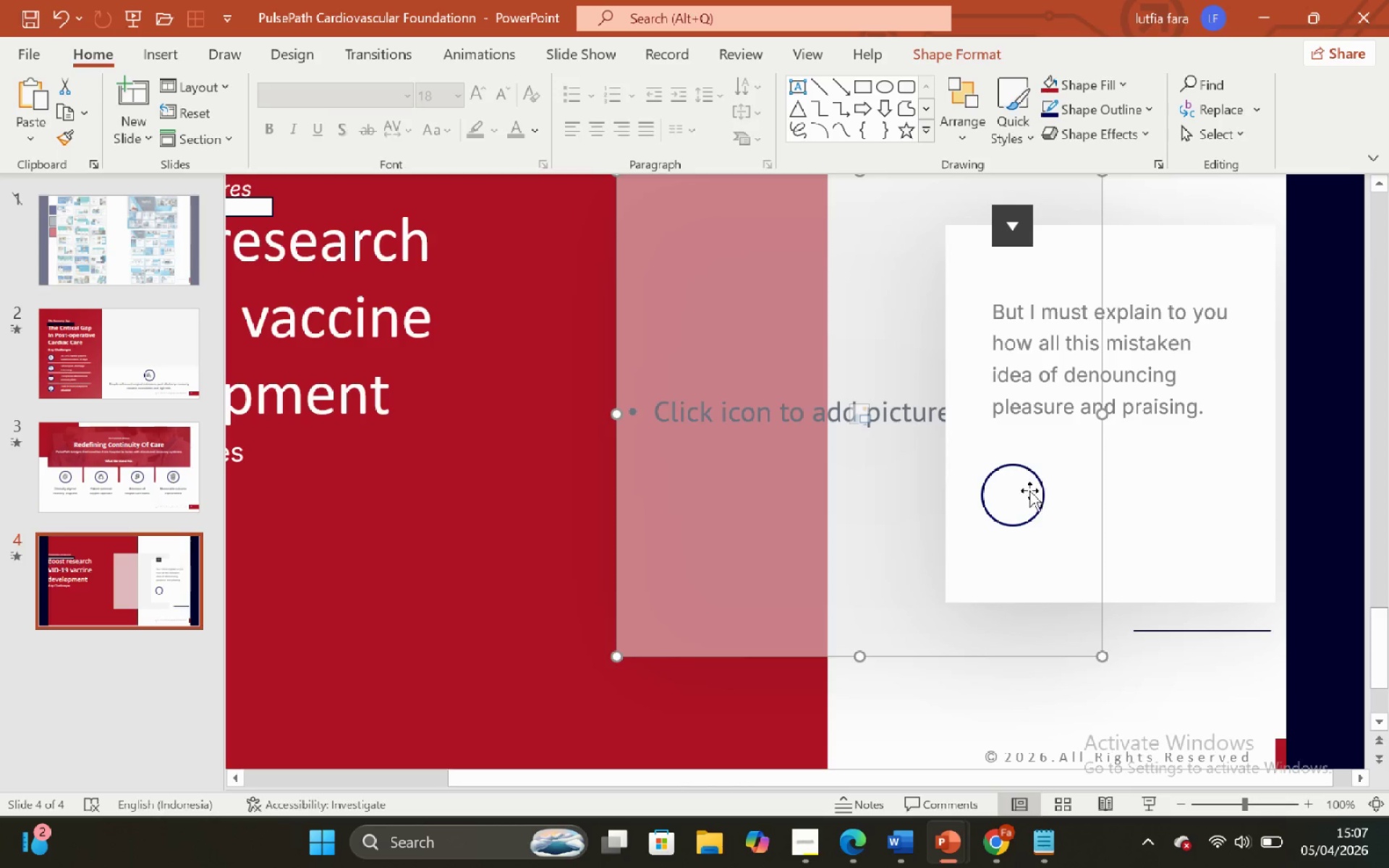 
left_click([1027, 490])
 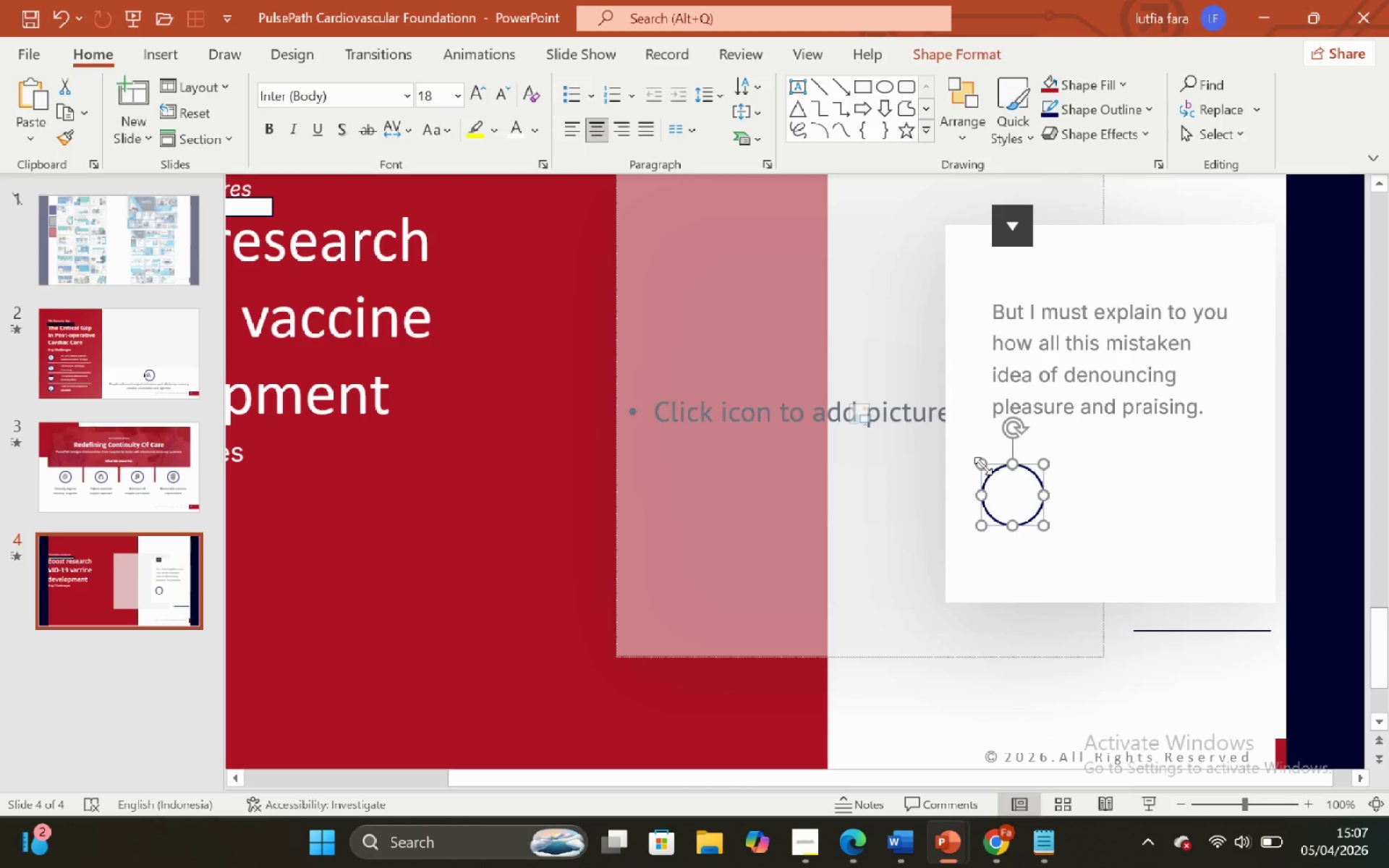 
hold_key(key=ControlLeft, duration=1.09)
hold_key(key=ShiftLeft, duration=1.17)
left_click_drag(start_coordinate=[983, 464], to_coordinate=[993, 477])
 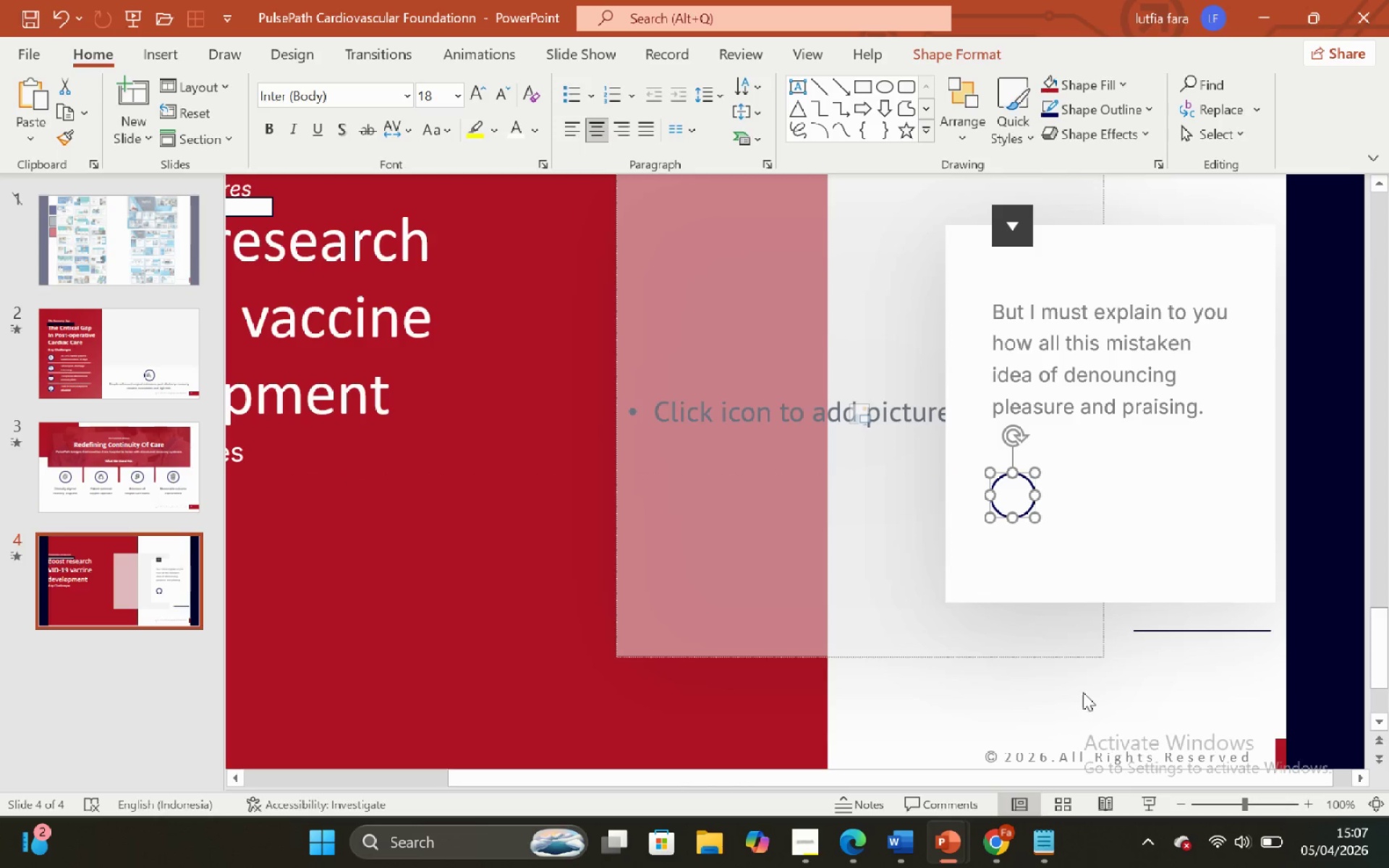 
left_click([1084, 692])
 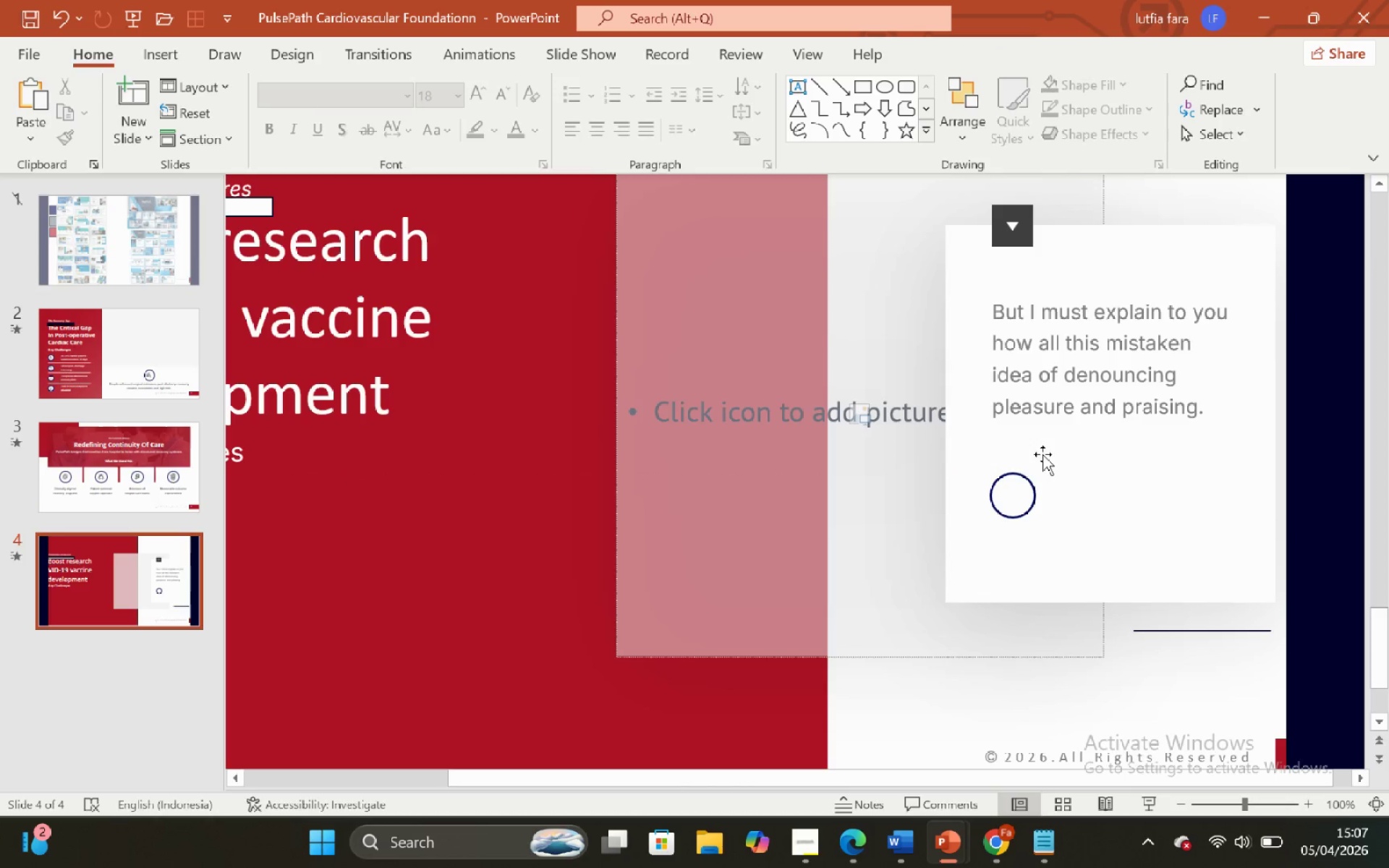 
left_click([1052, 402])
 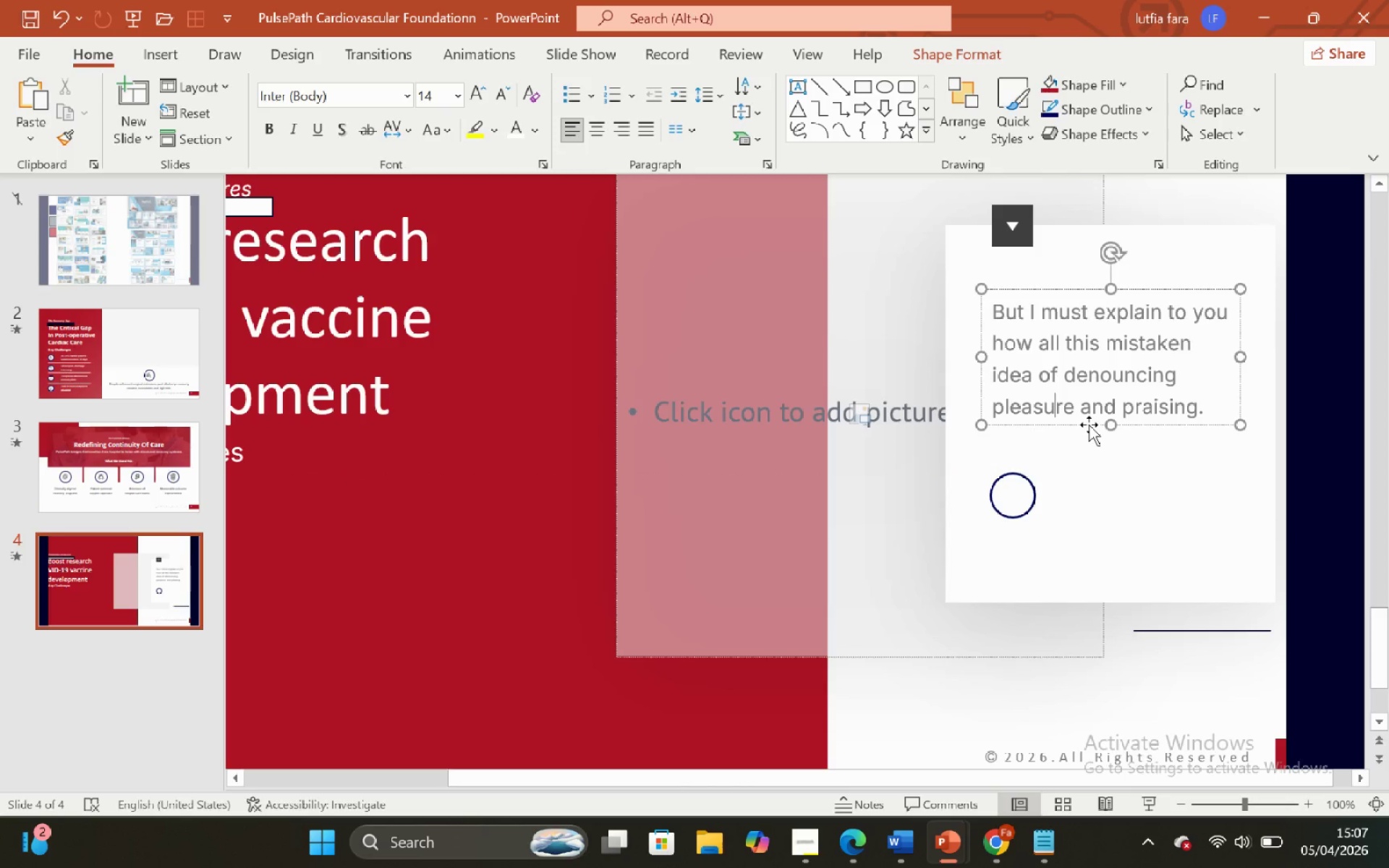 
left_click([1089, 425])
 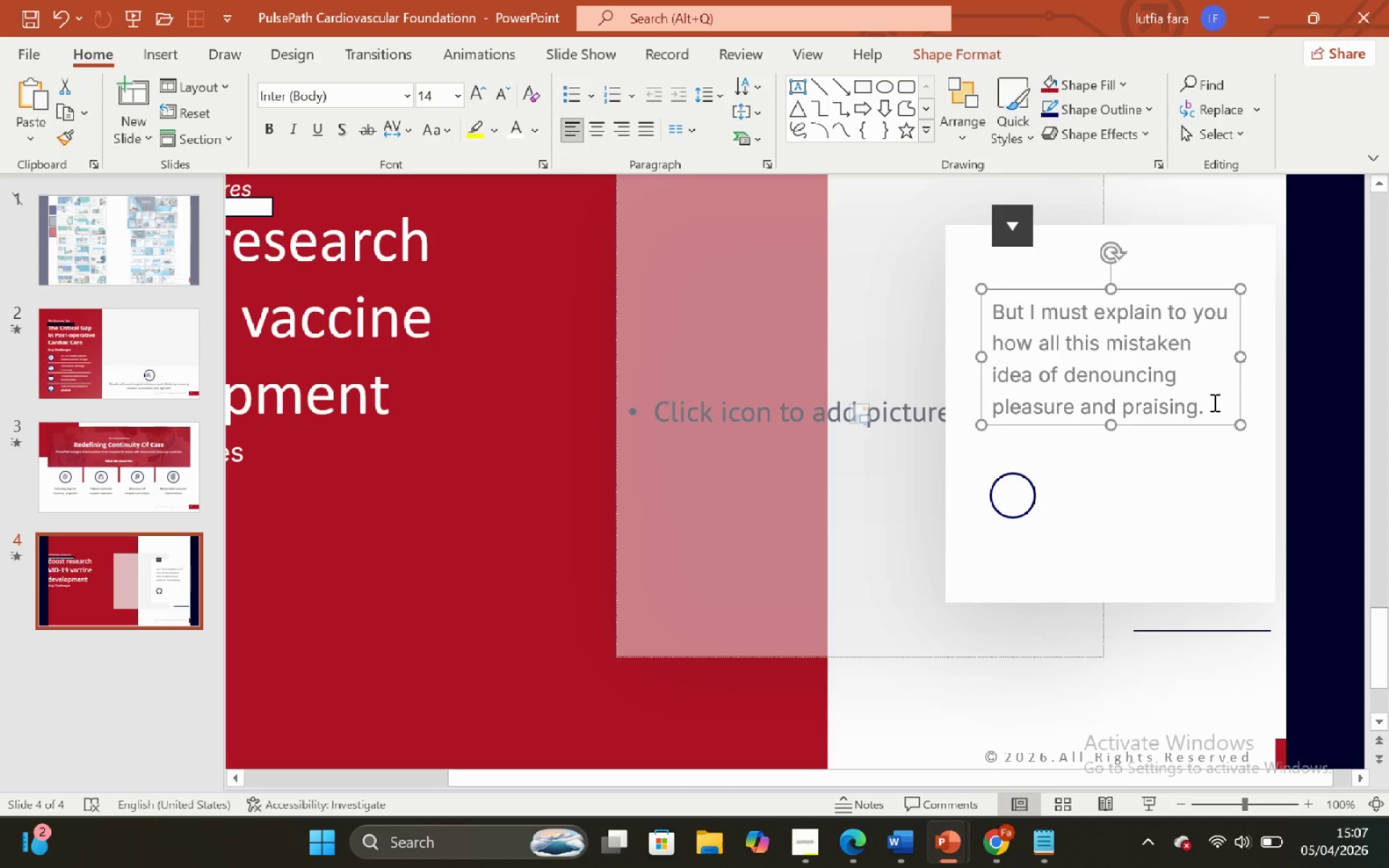 
left_click_drag(start_coordinate=[1213, 402], to_coordinate=[939, 344])
 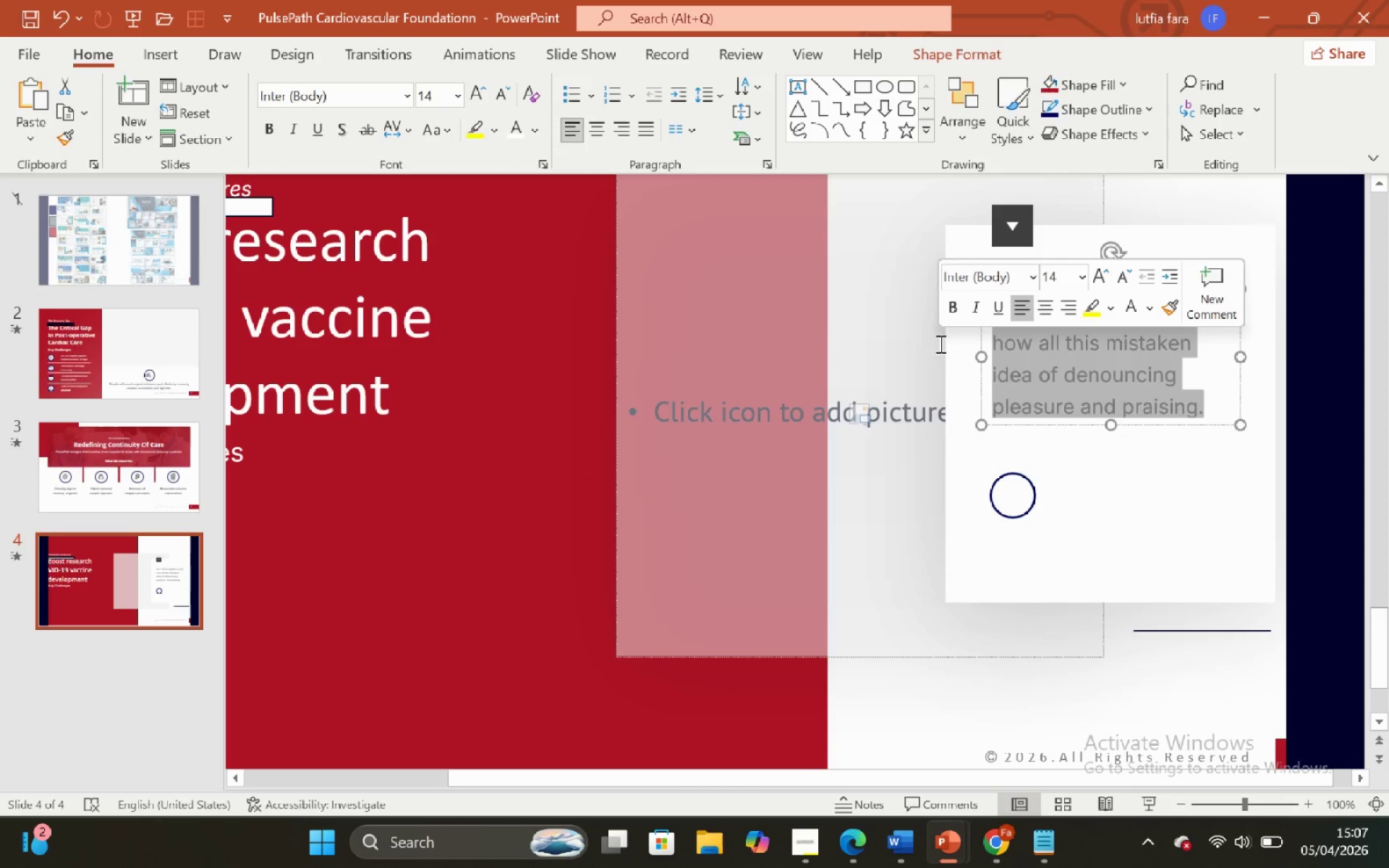 
key(Backspace)
 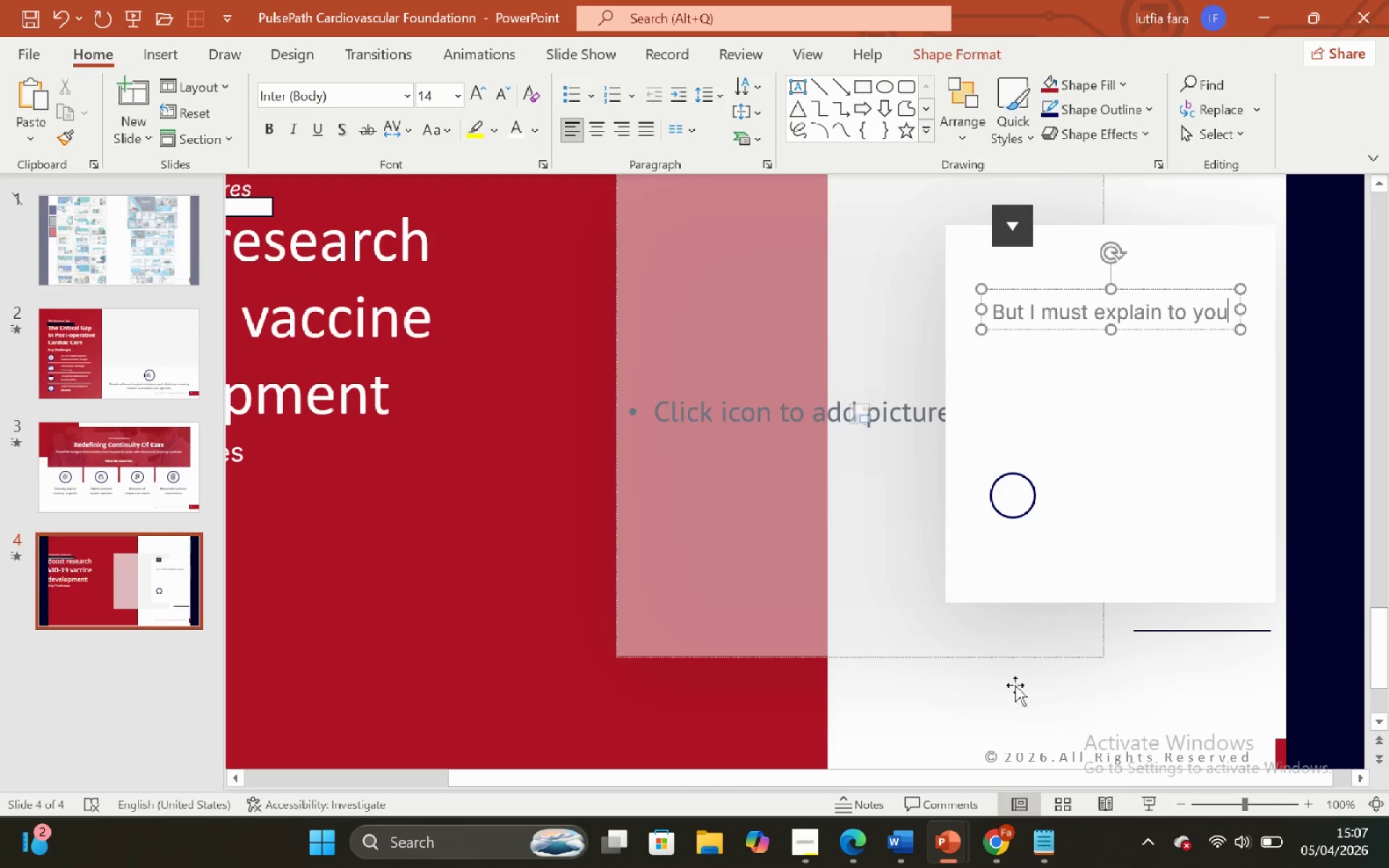 
left_click([1027, 710])
 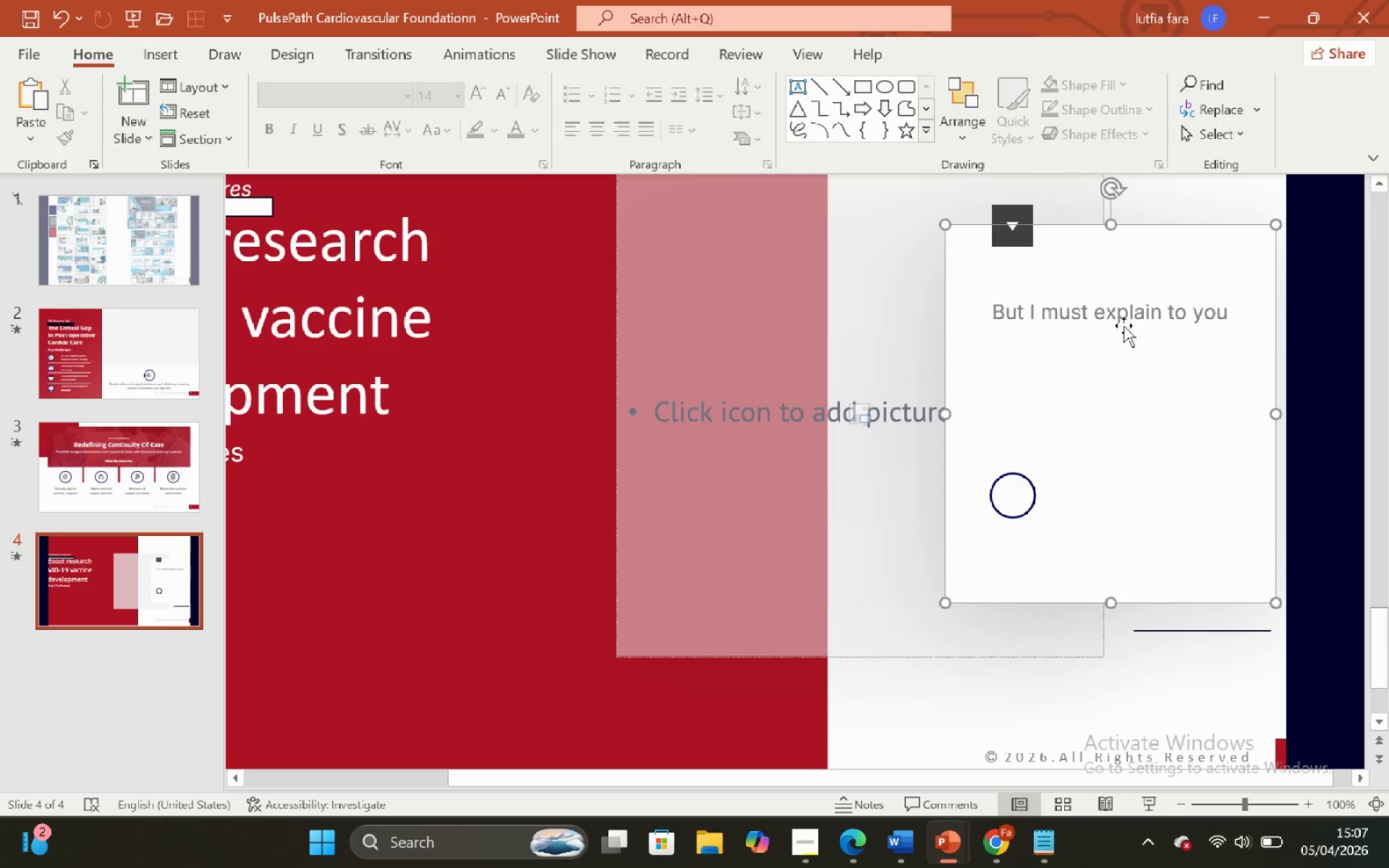 
double_click([1115, 308])
 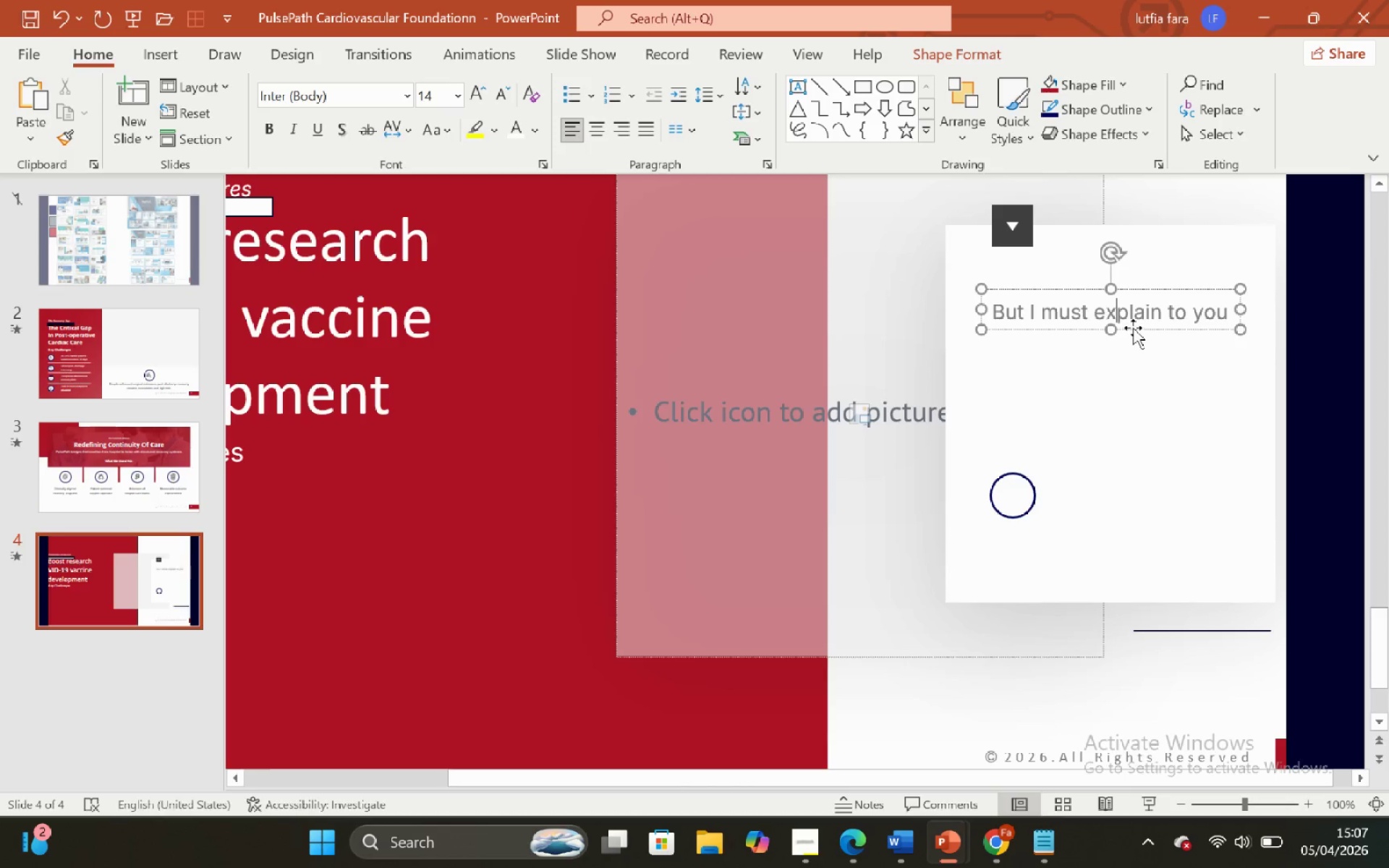 
left_click([1132, 326])
 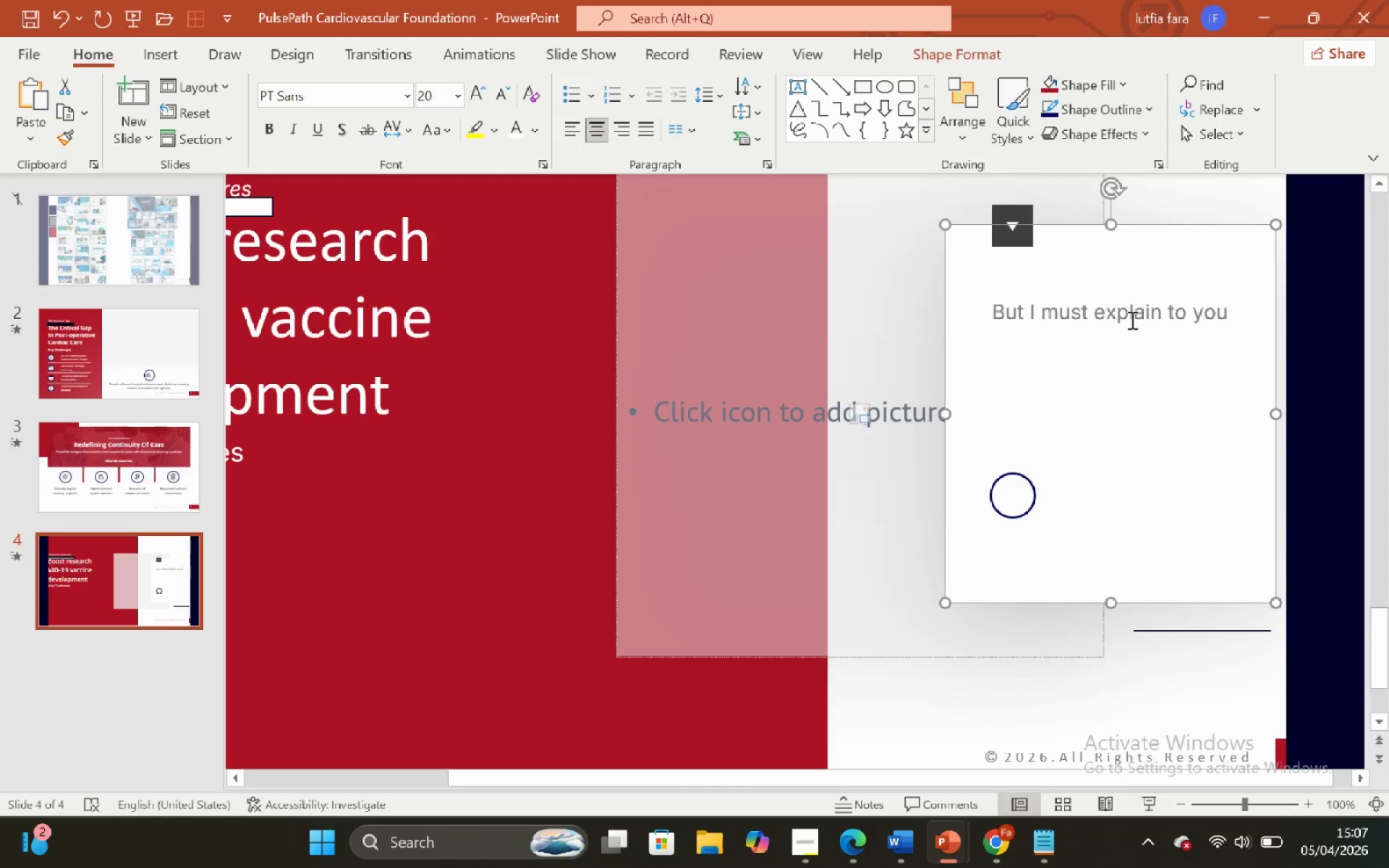 
left_click([1130, 316])
 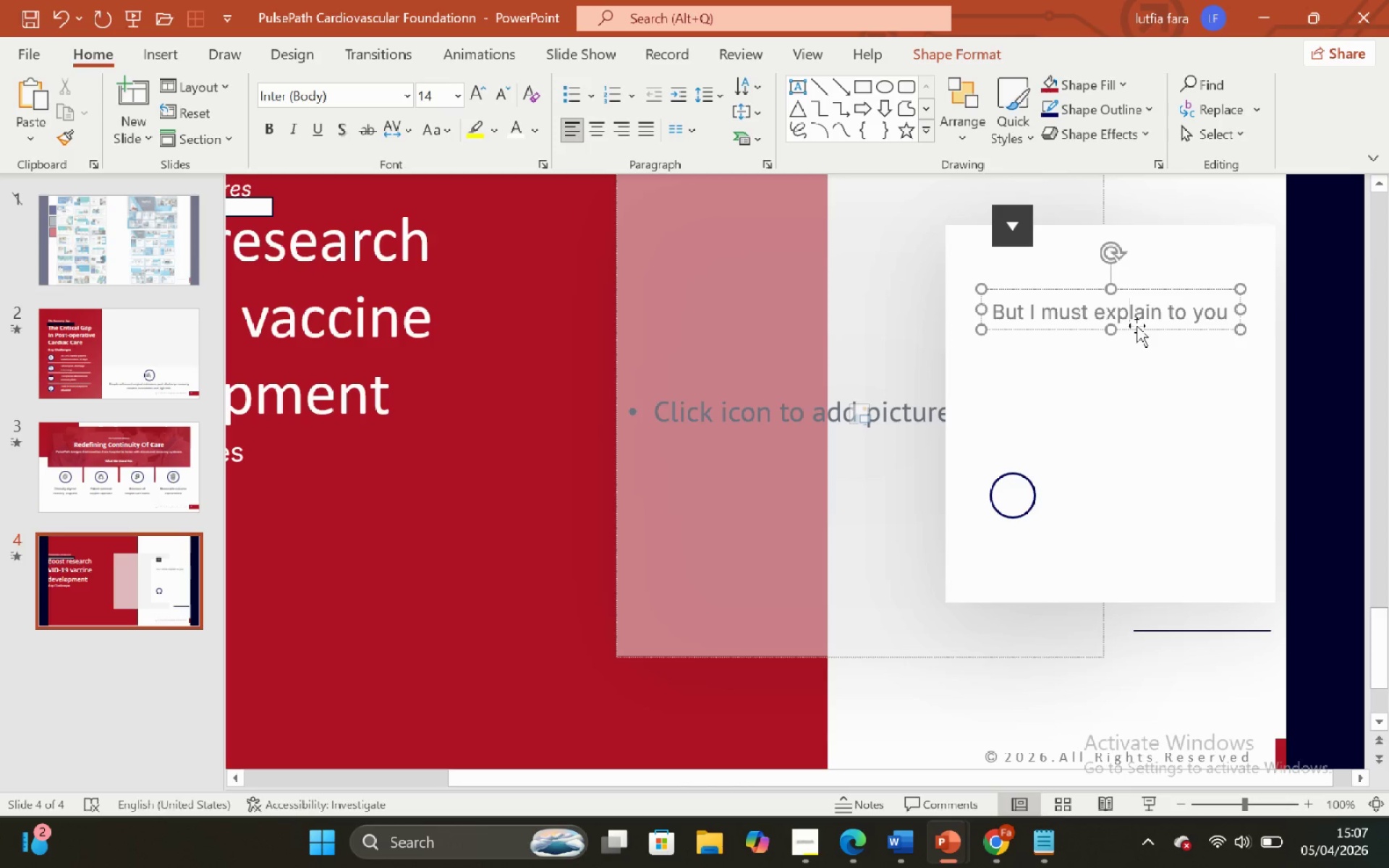 
left_click([1137, 326])
 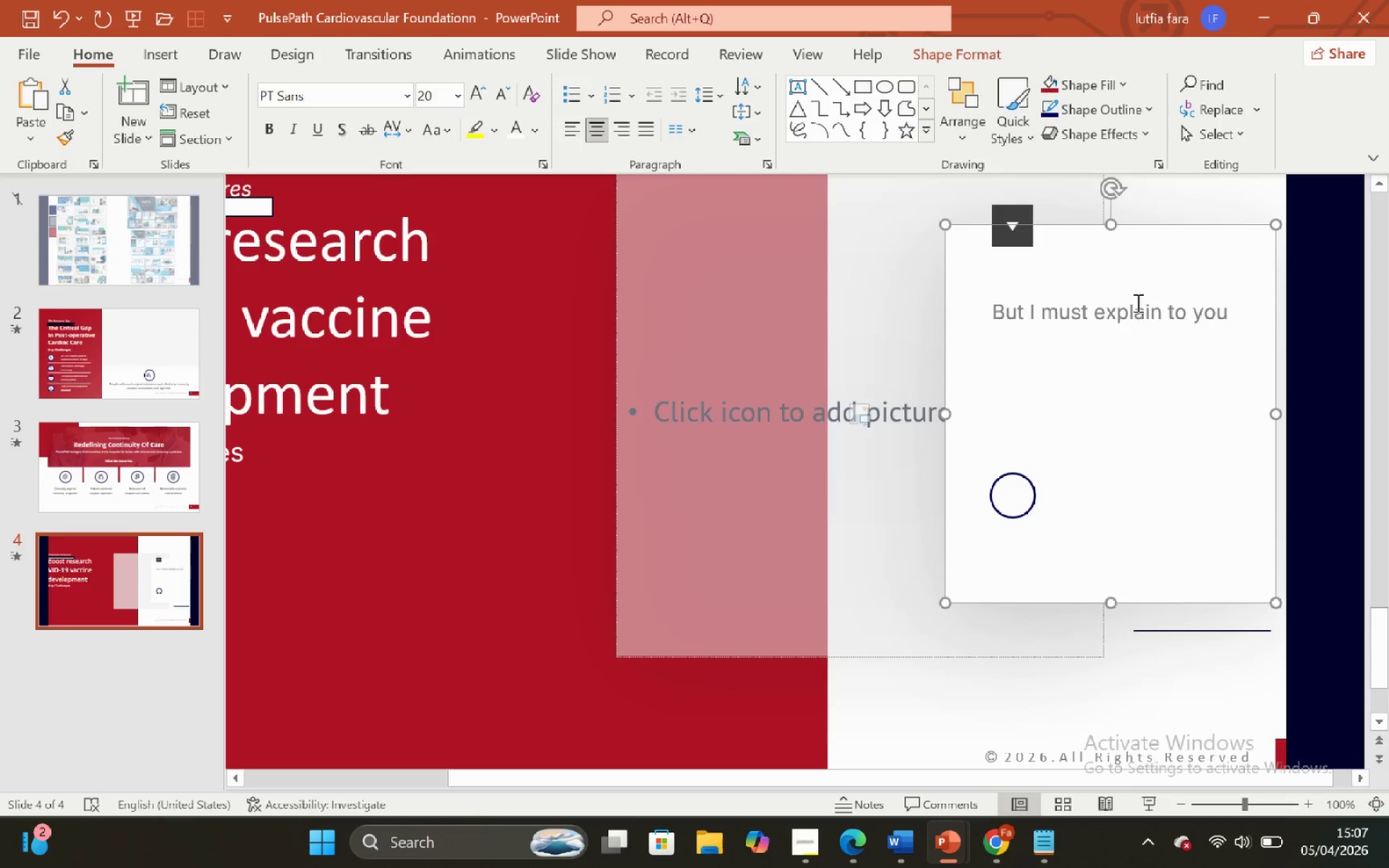 
left_click([1137, 300])
 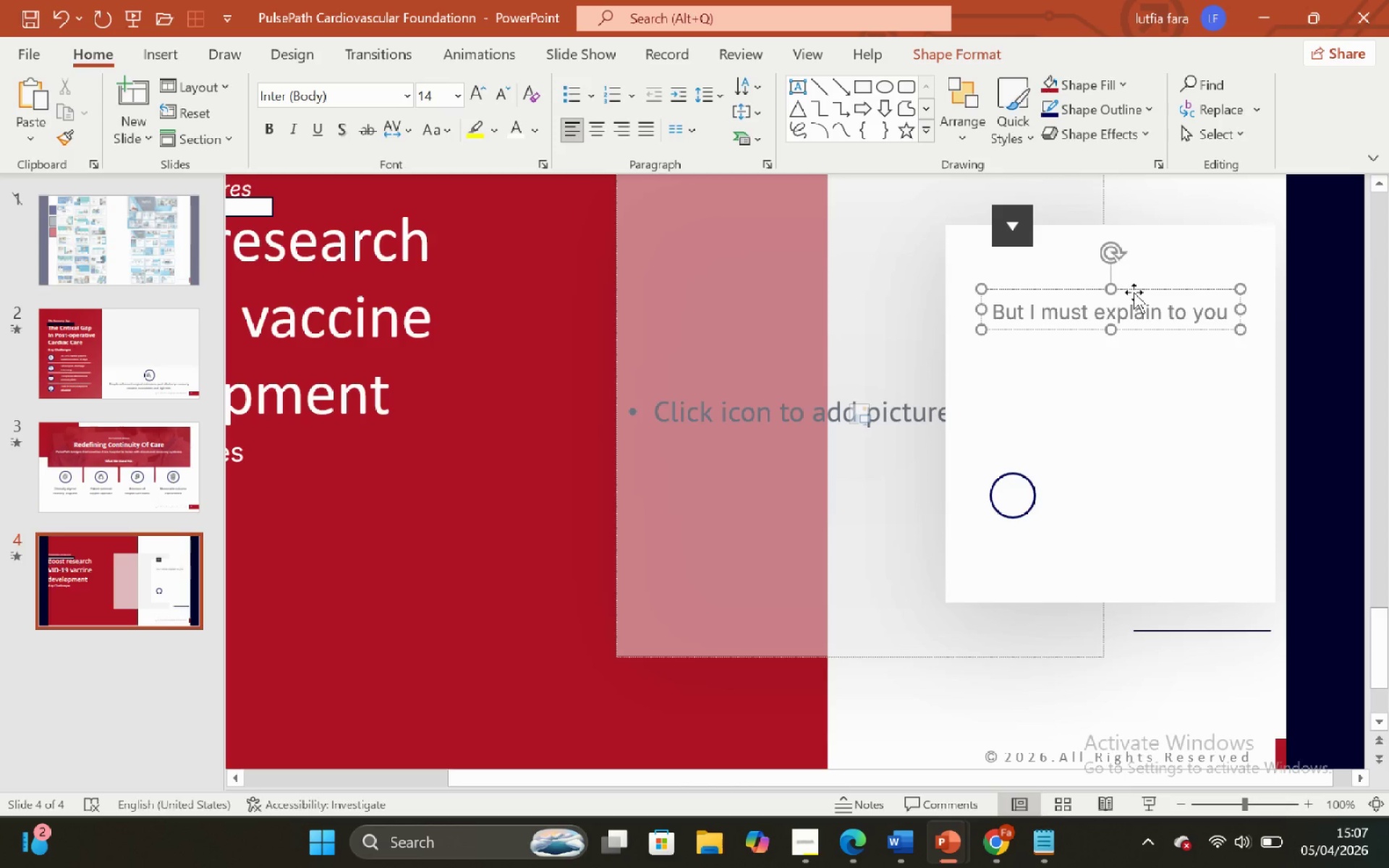 
left_click([1131, 290])
 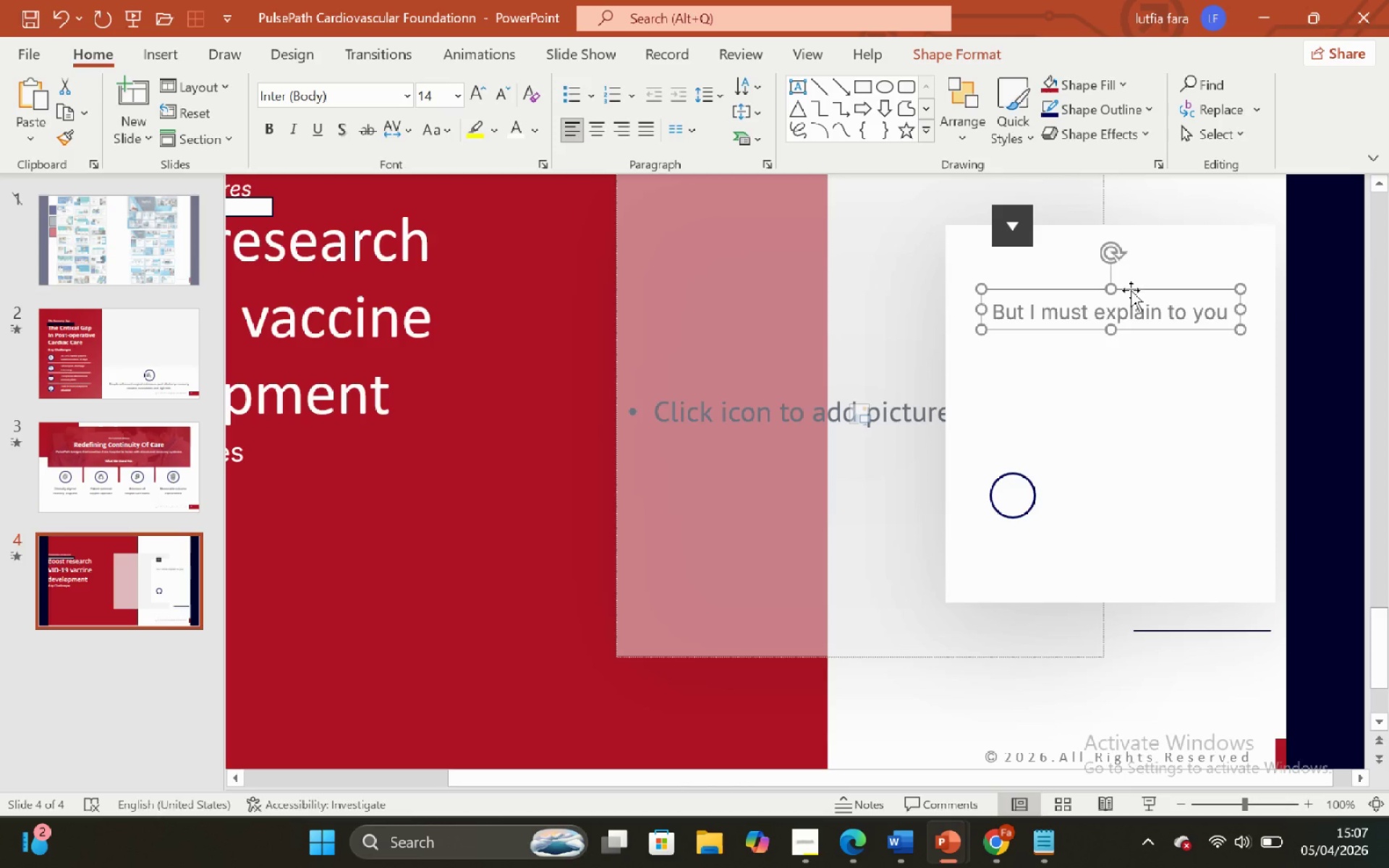 
left_click_drag(start_coordinate=[1131, 290], to_coordinate=[1141, 310])
 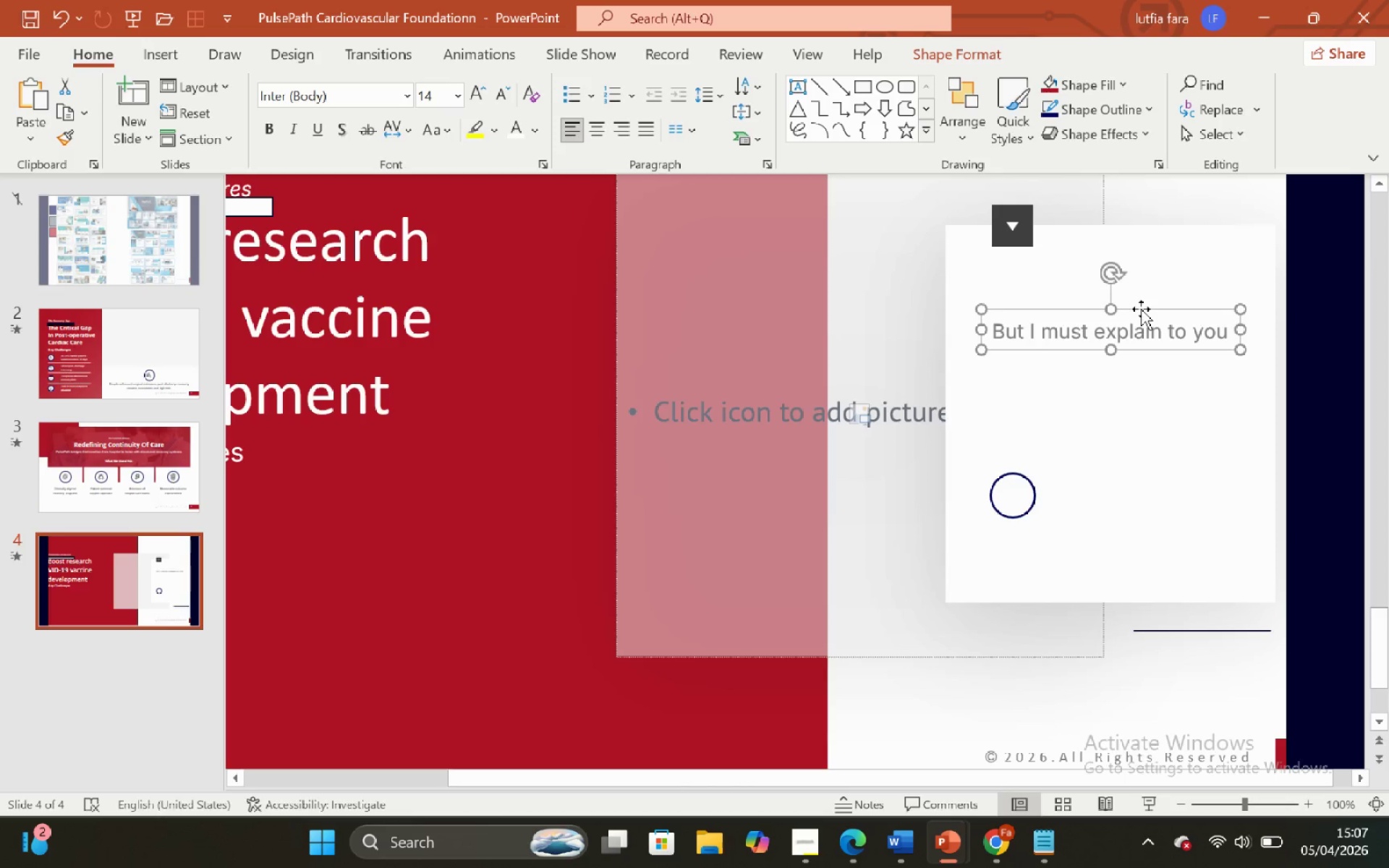 
hold_key(key=ShiftLeft, duration=1.64)
 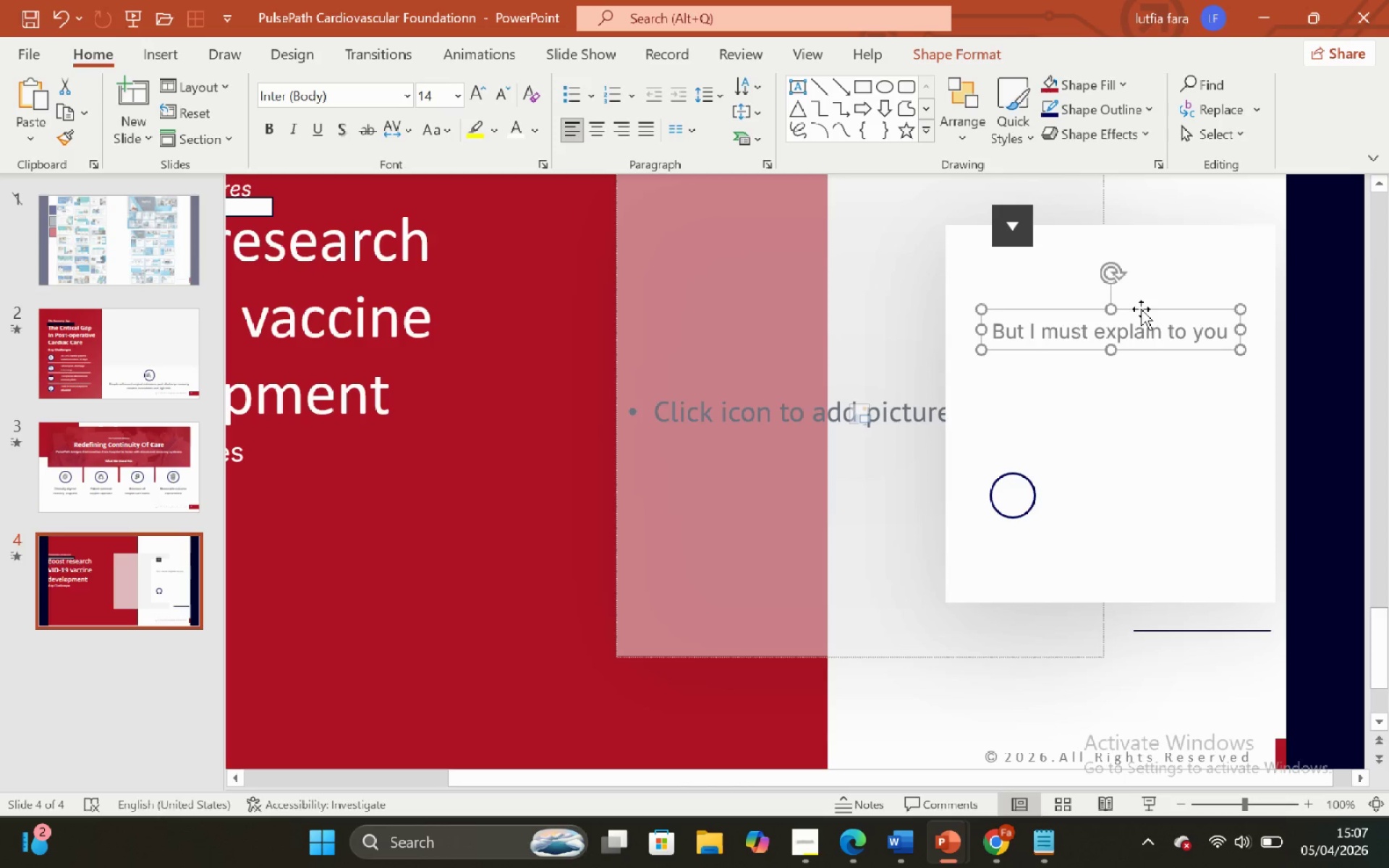 
left_click_drag(start_coordinate=[1141, 309], to_coordinate=[1160, 312])
 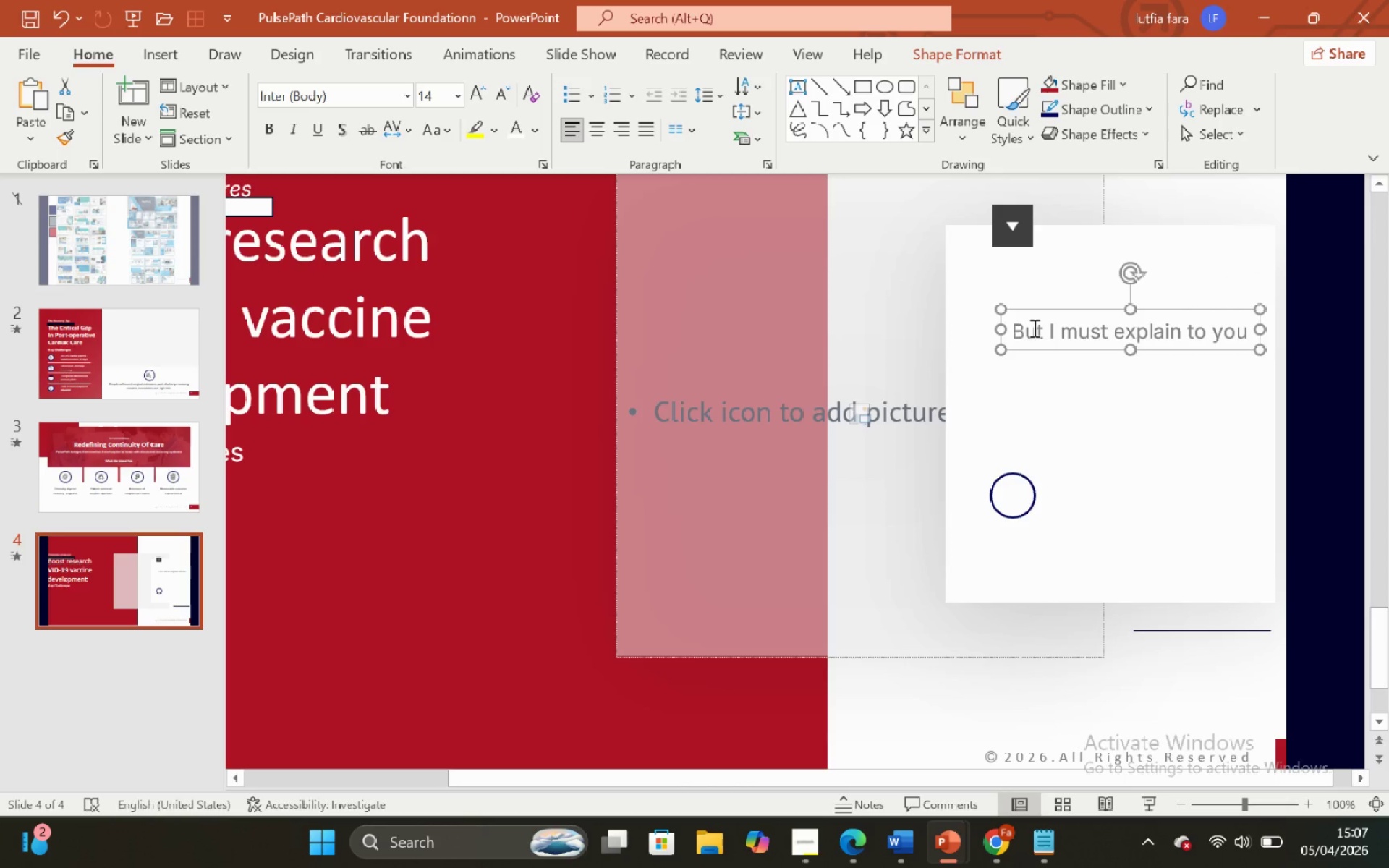 
hold_key(key=ShiftLeft, duration=2.64)
 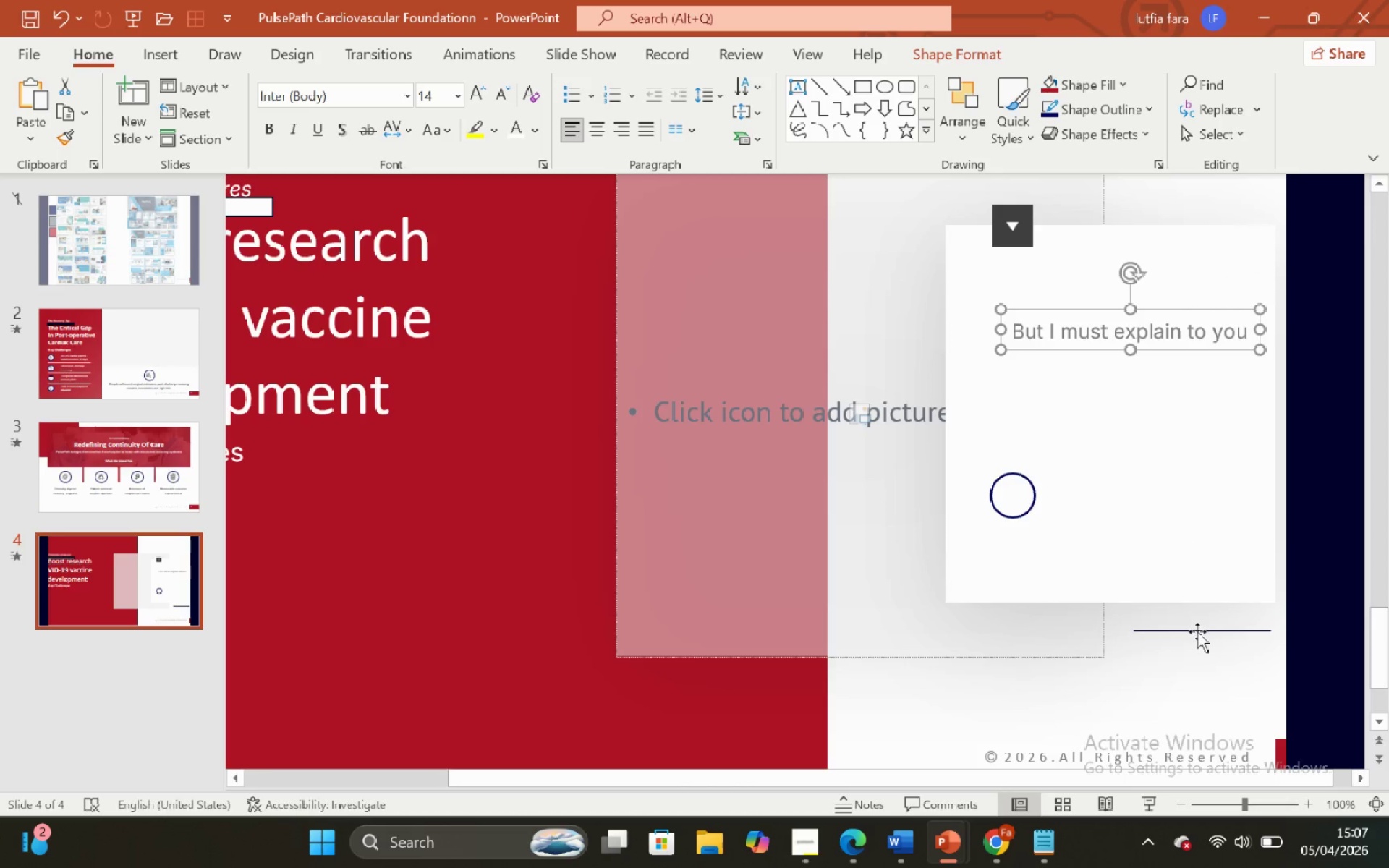 
double_click([1186, 697])
 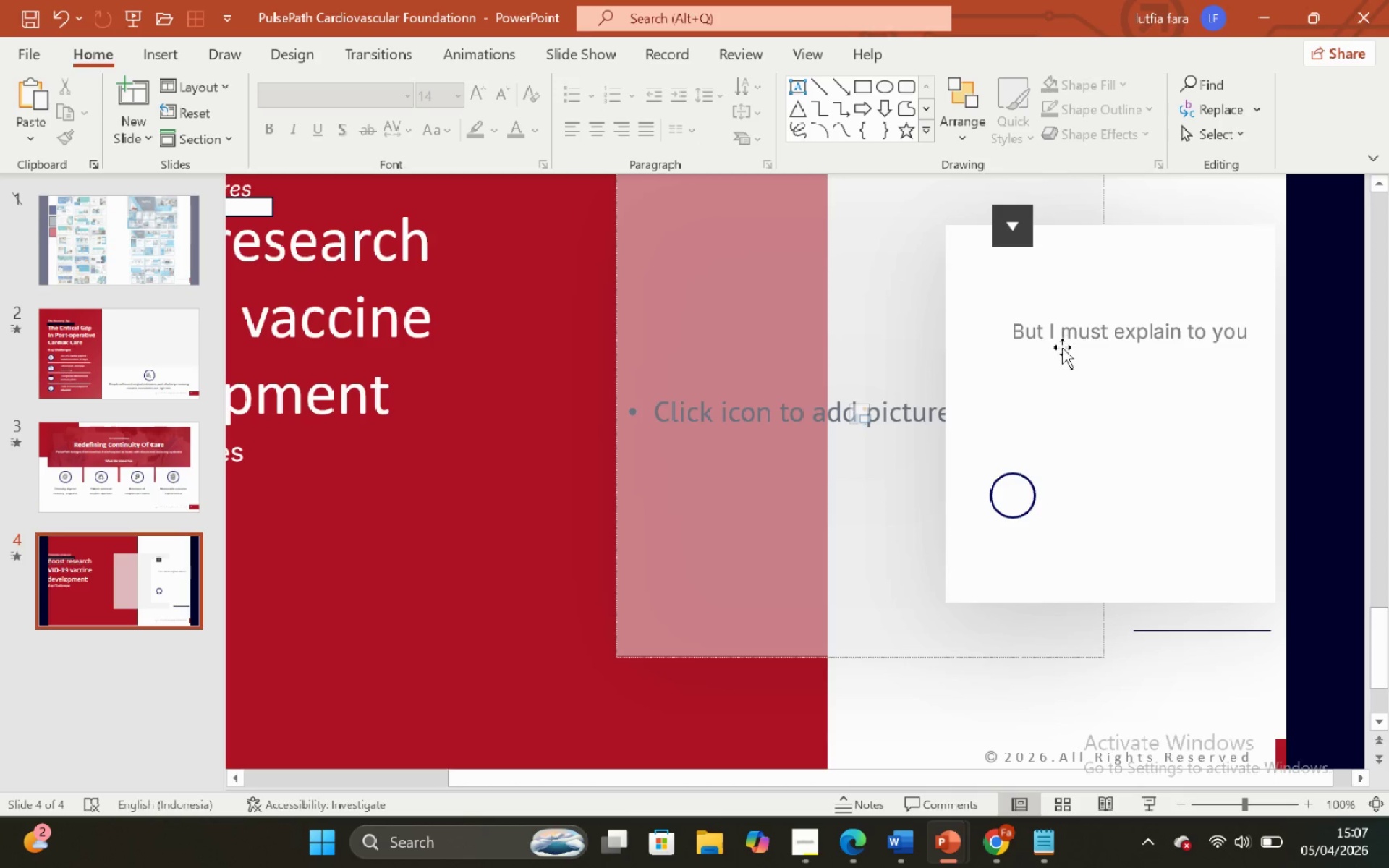 
left_click([1068, 349])
 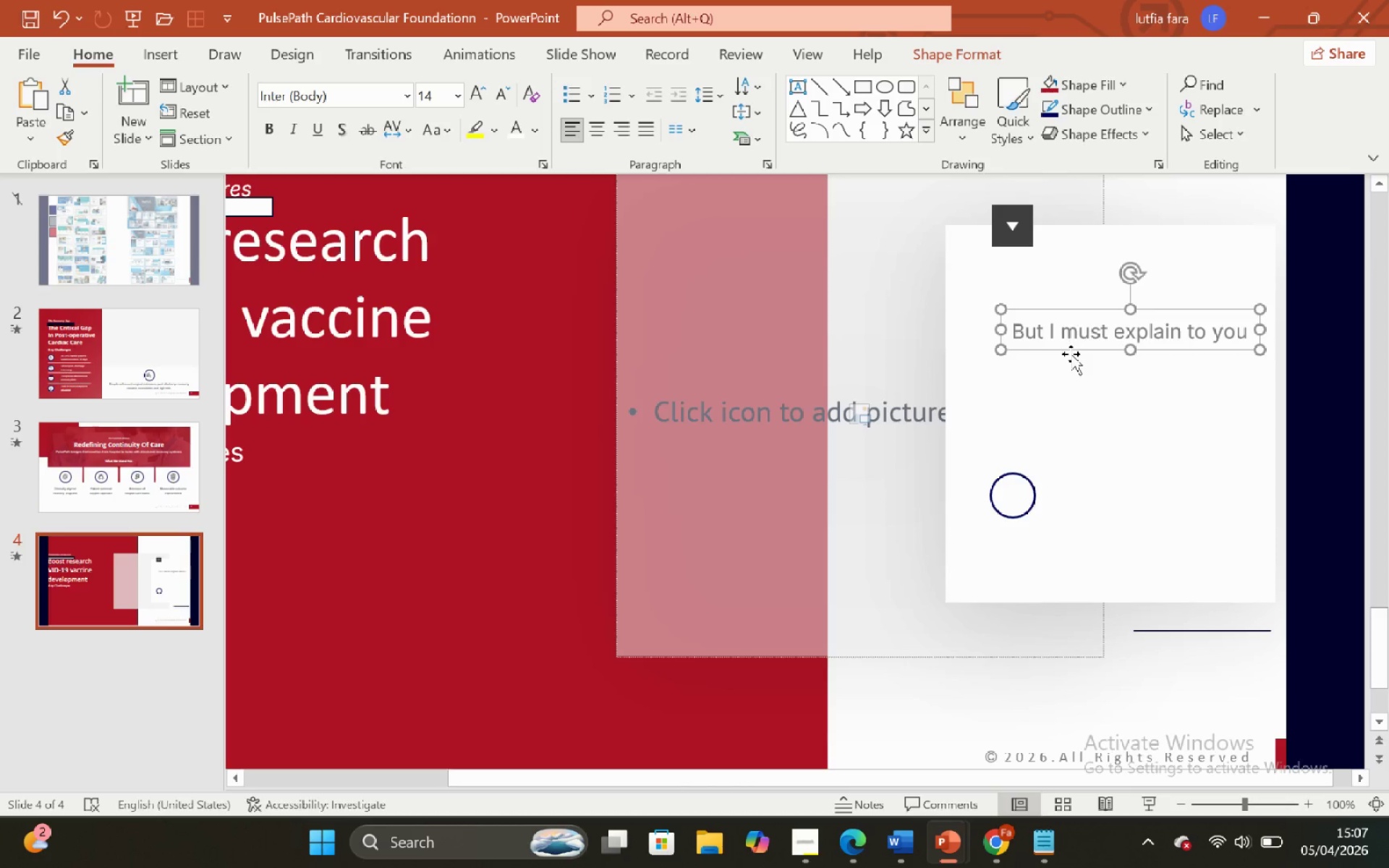 
hold_key(key=ArrowRight, duration=0.66)
 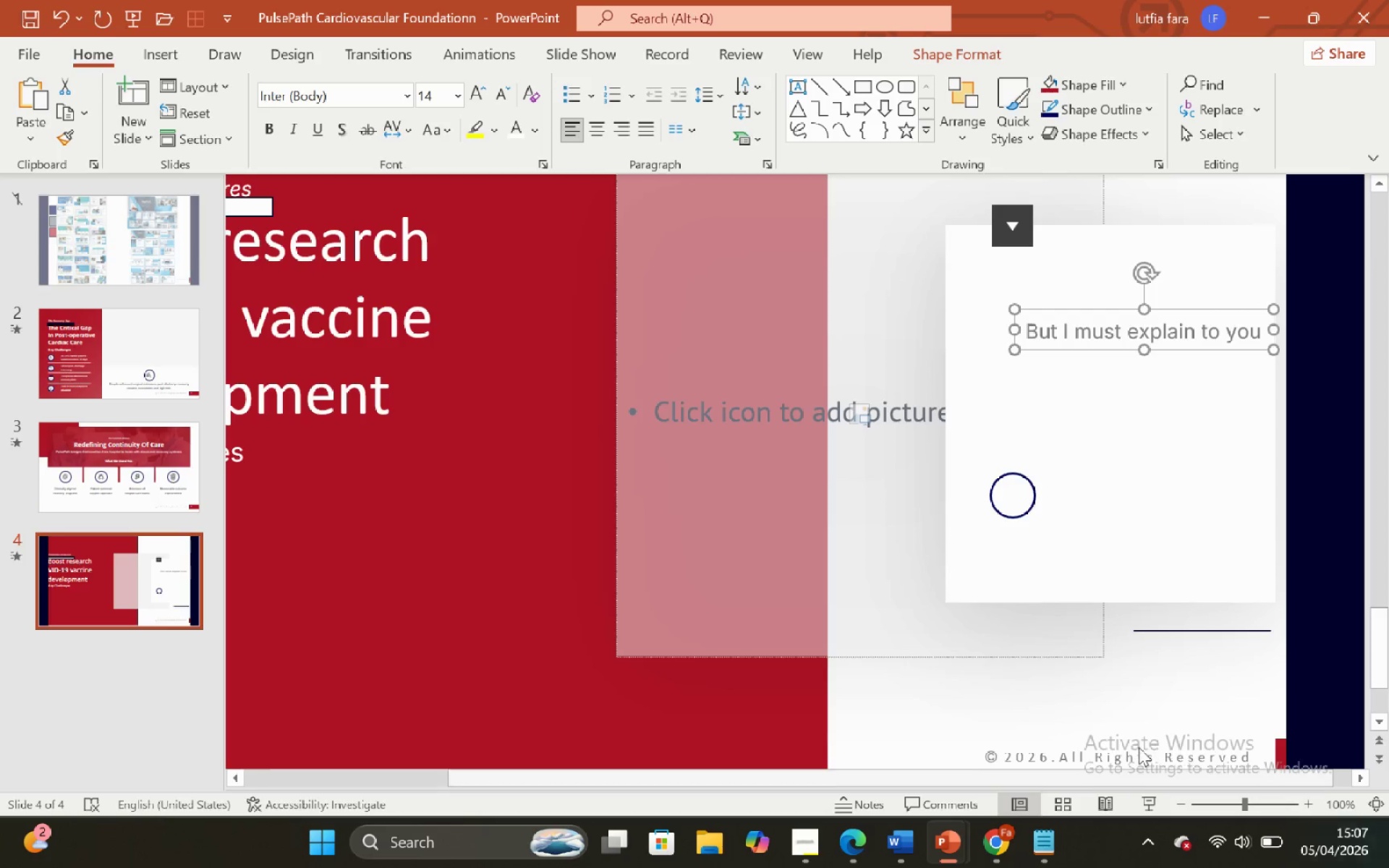 
left_click([1118, 701])
 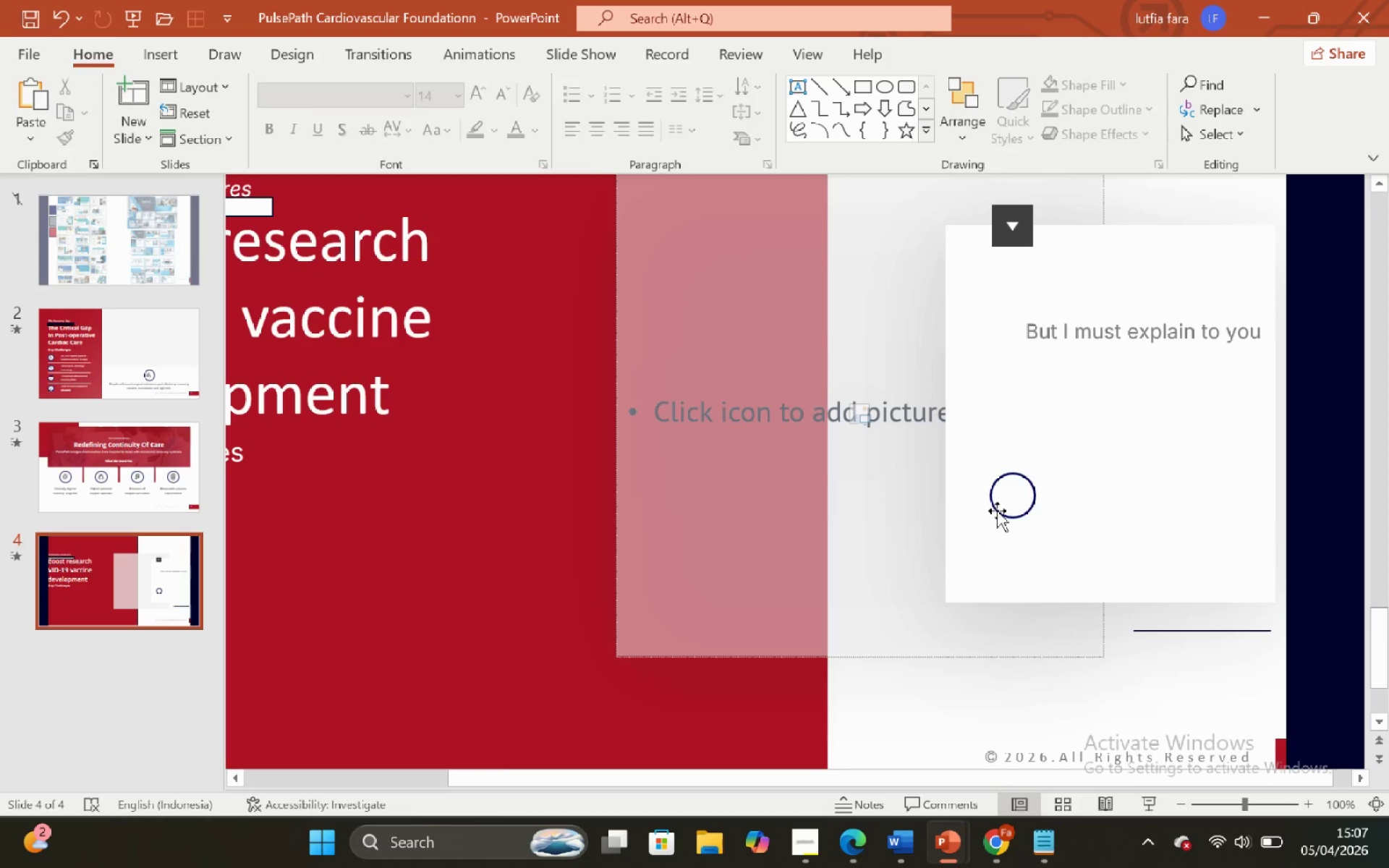 
left_click([1018, 501])
 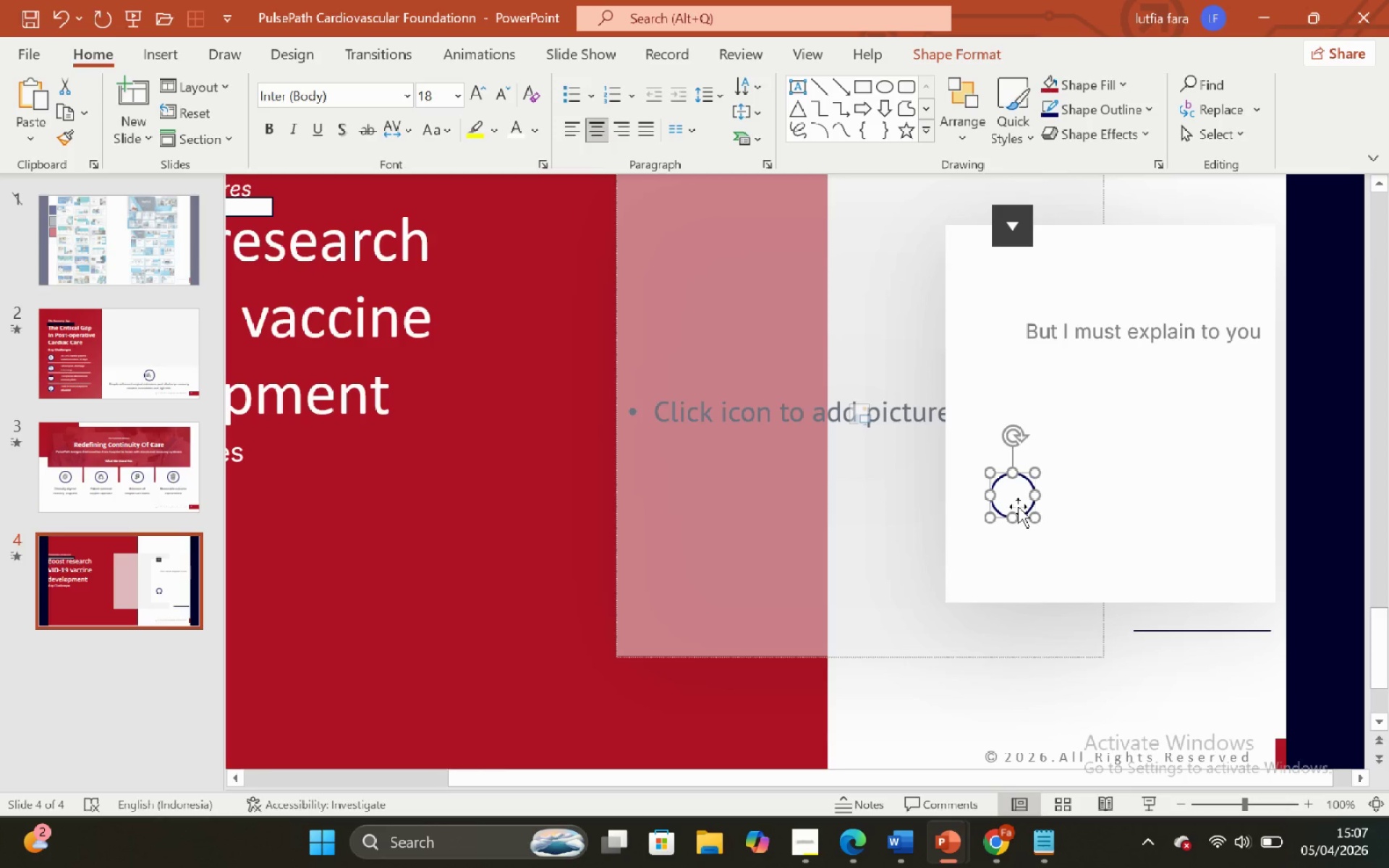 
left_click_drag(start_coordinate=[1018, 506], to_coordinate=[1018, 336])
 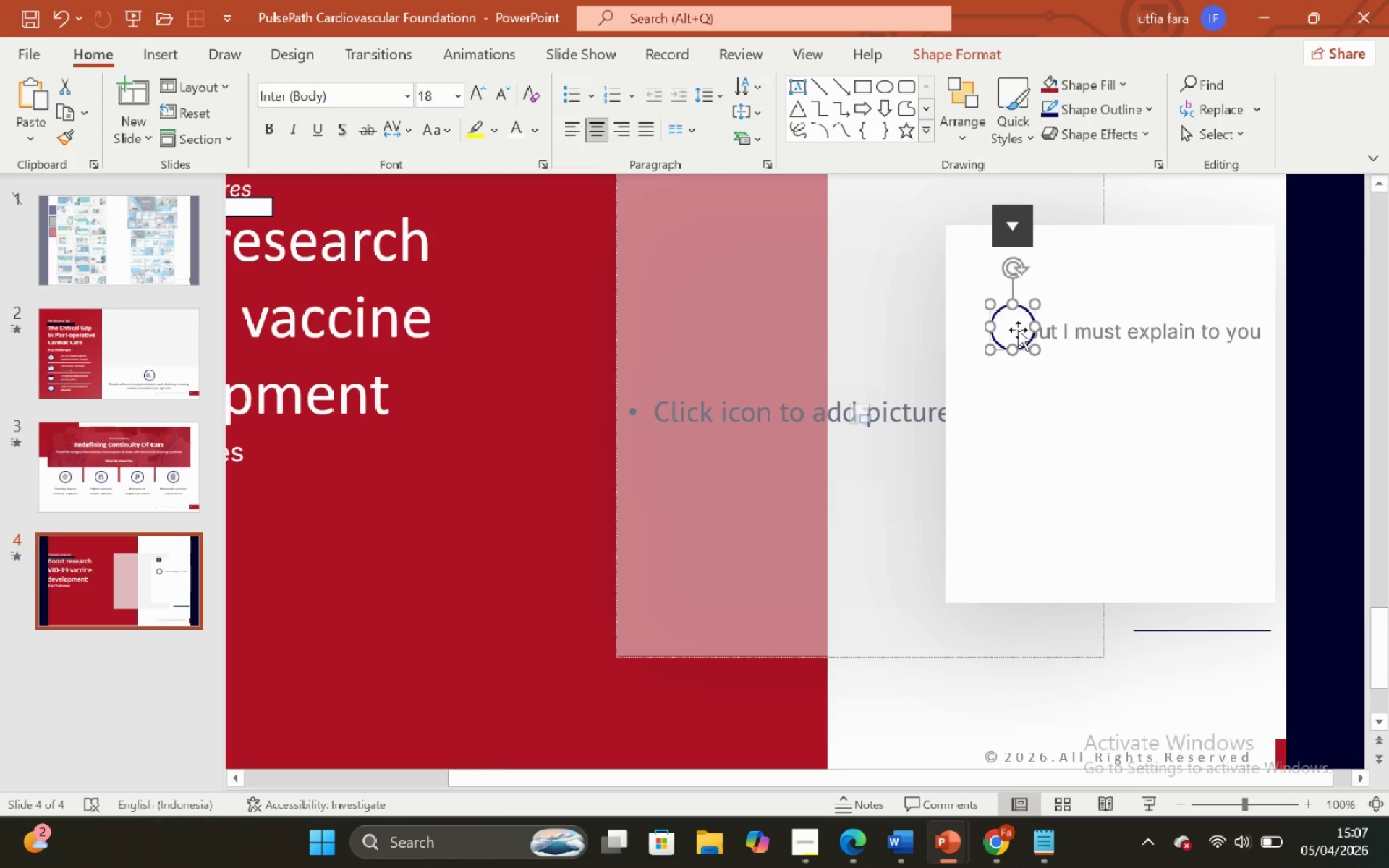 
hold_key(key=ShiftLeft, duration=1.67)
 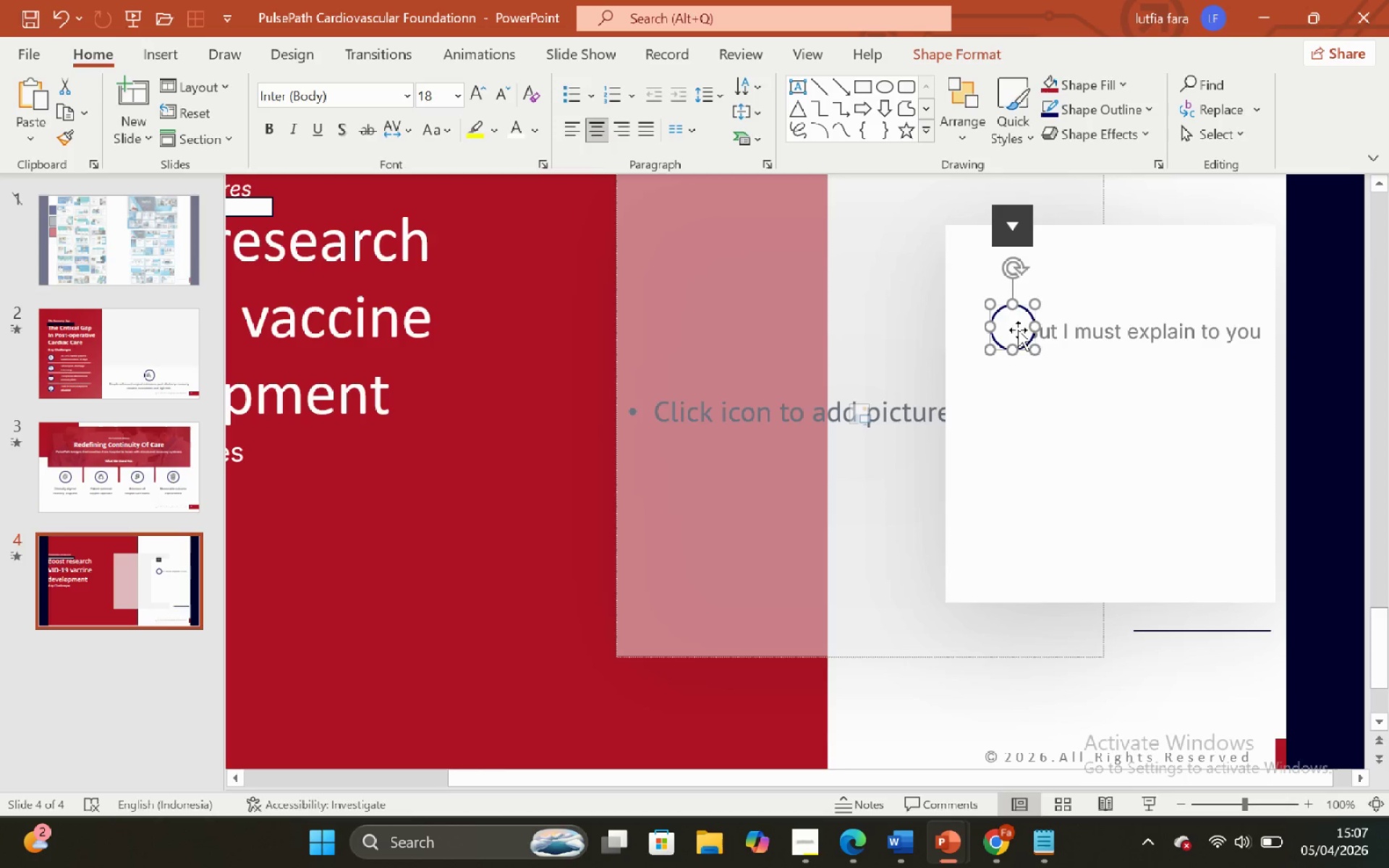 
left_click_drag(start_coordinate=[1018, 330], to_coordinate=[992, 328])
 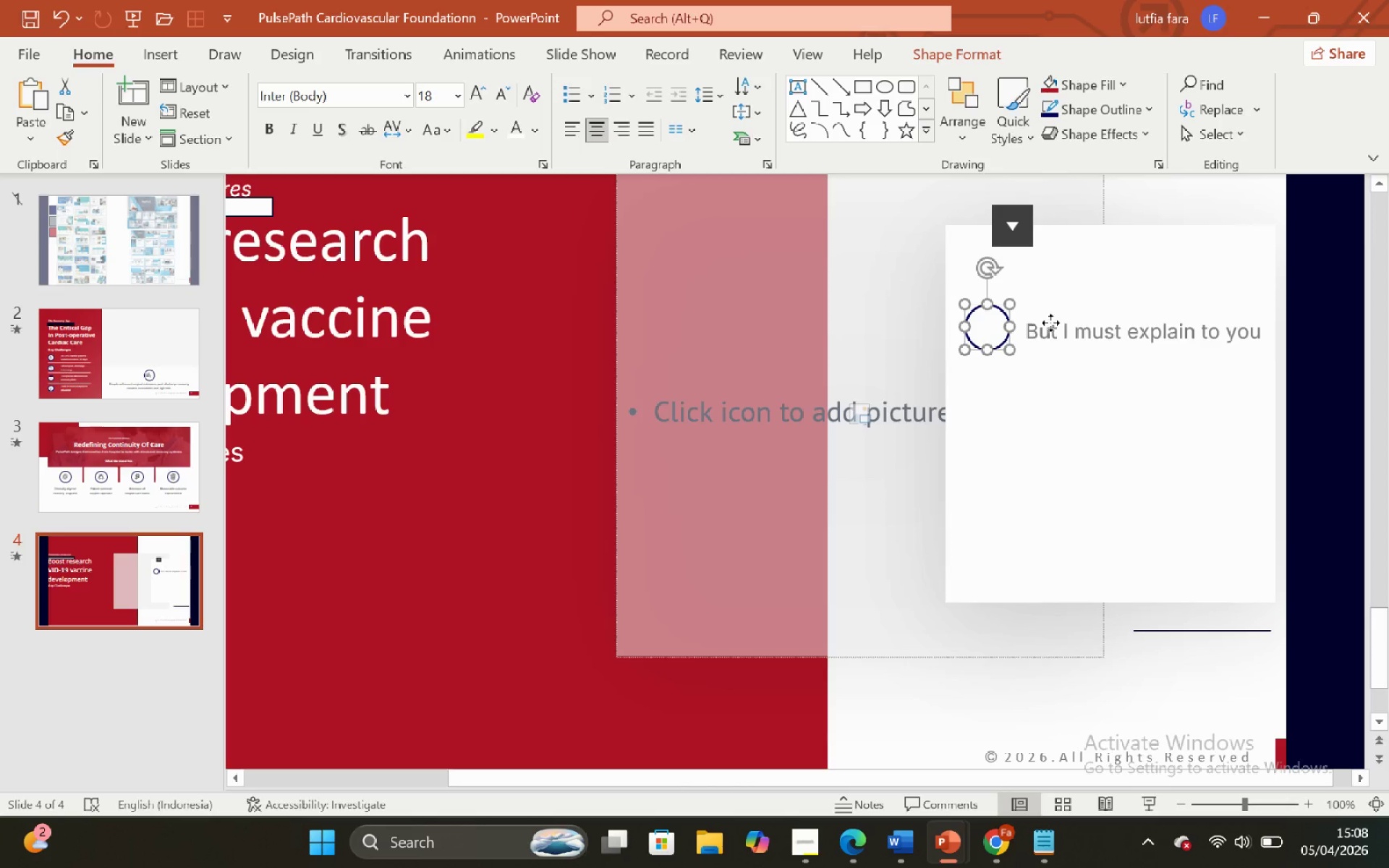 
hold_key(key=ShiftLeft, duration=1.69)
 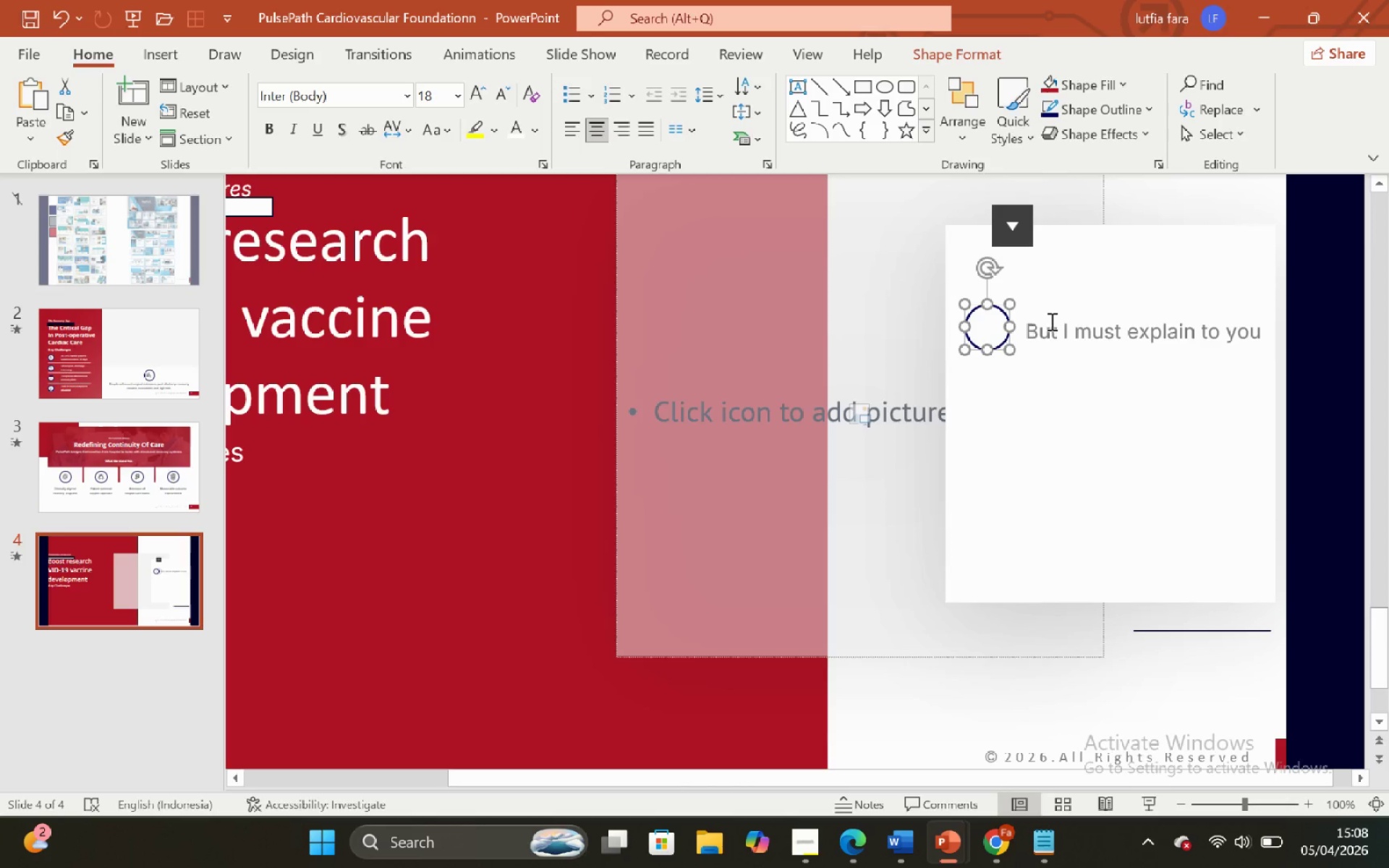 
hold_key(key=ShiftLeft, duration=0.44)
left_click([1050, 323])
 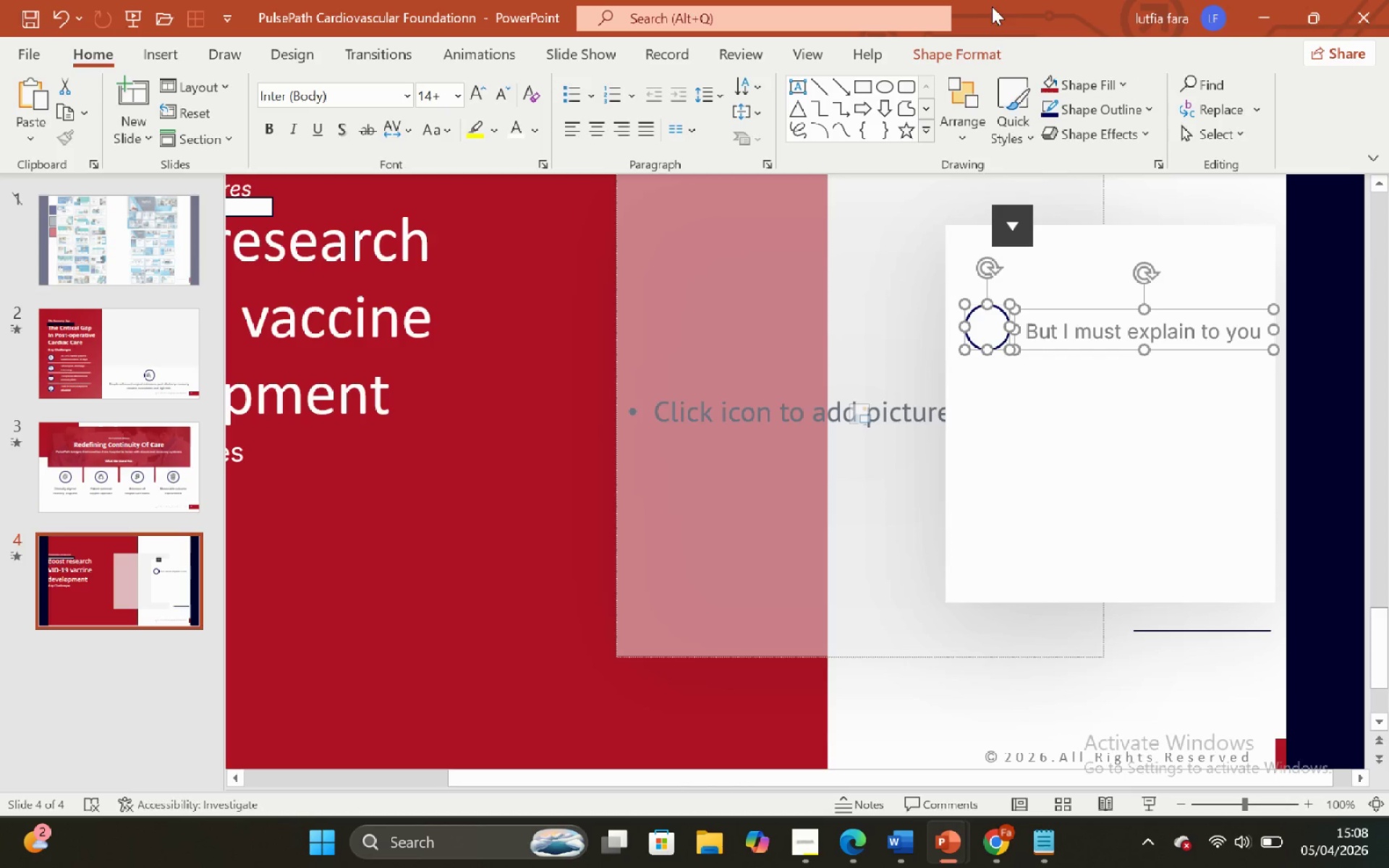 
left_click([980, 38])
 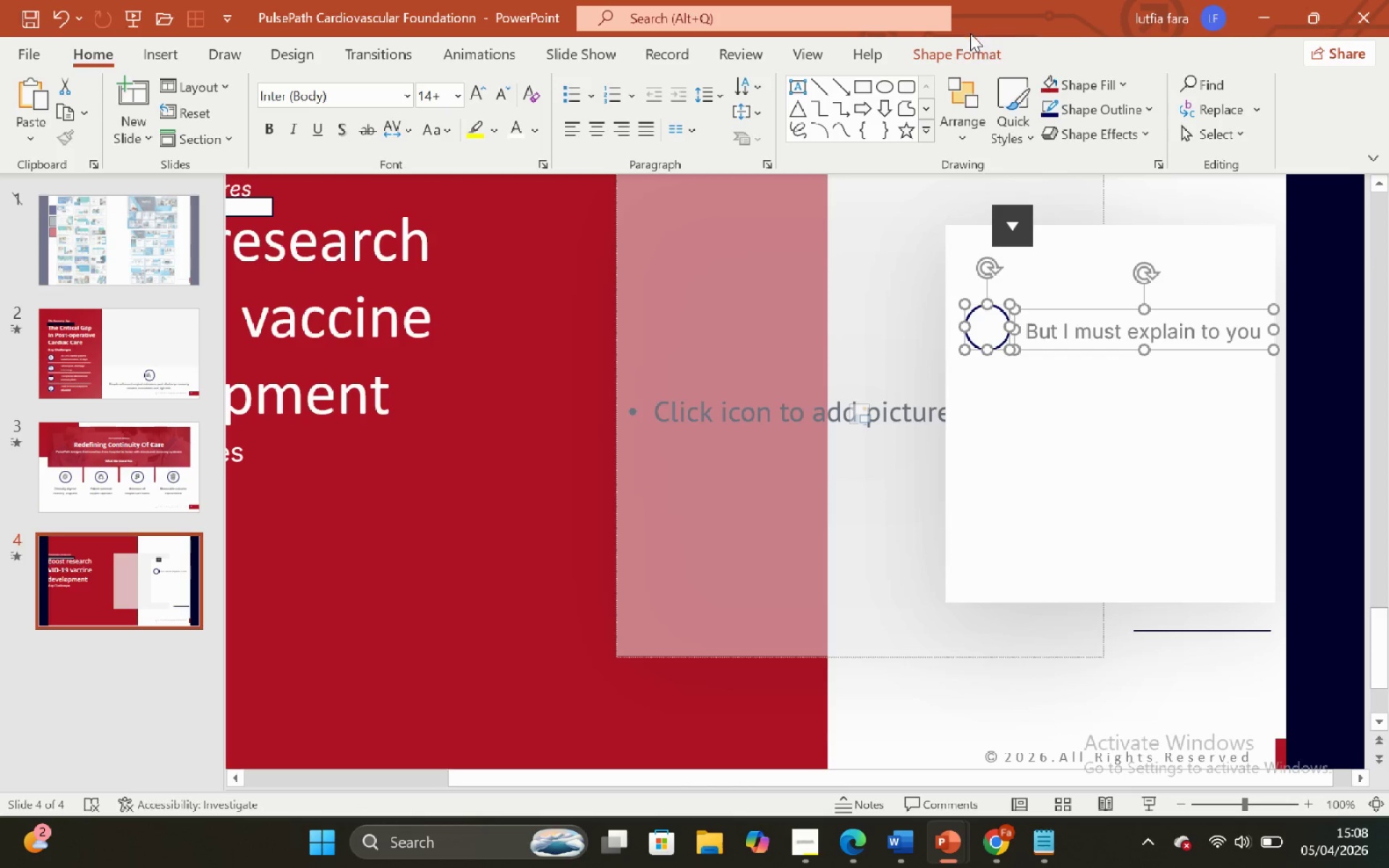 
left_click([973, 47])
 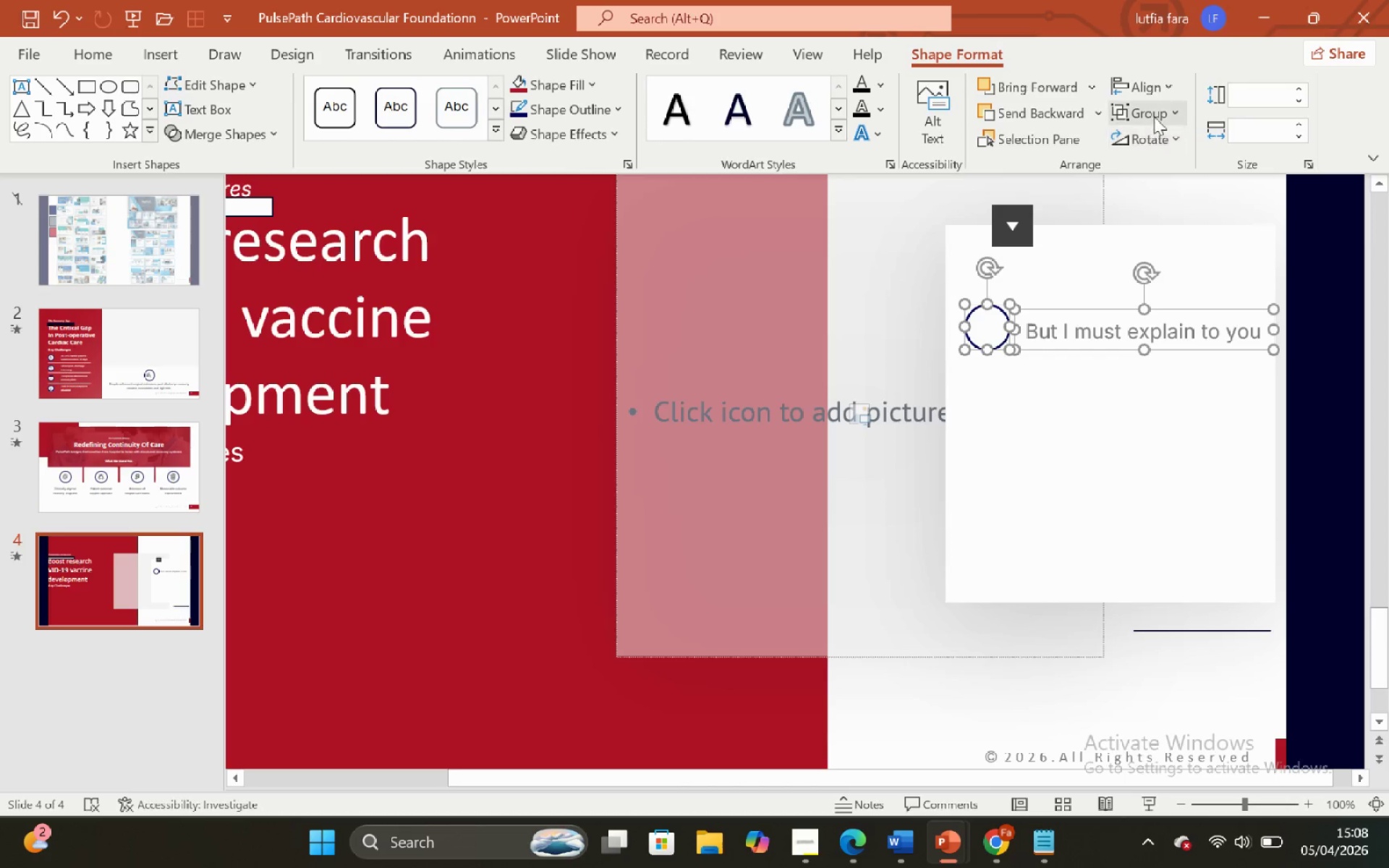 
left_click([1153, 91])
 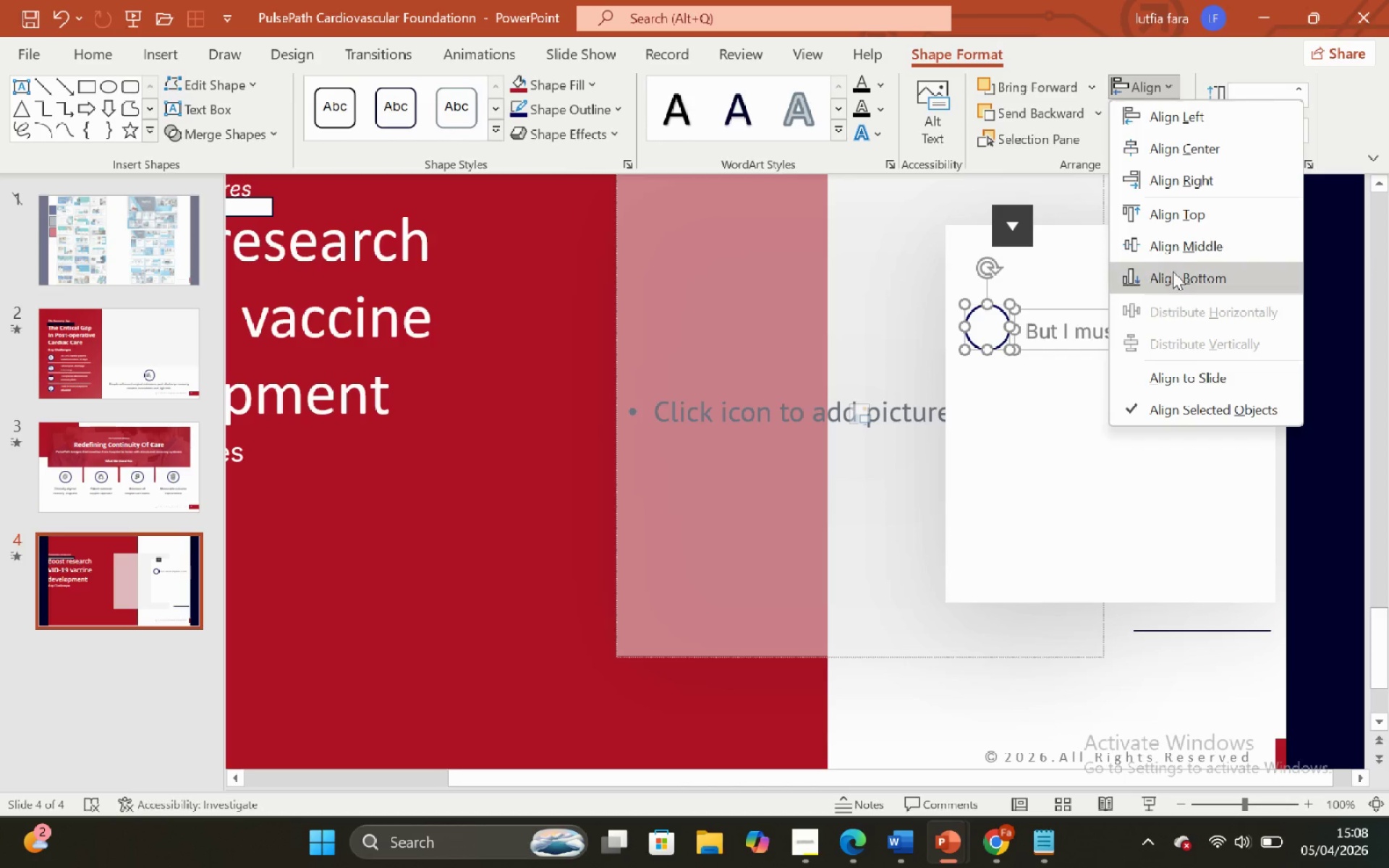 
left_click([1178, 252])
 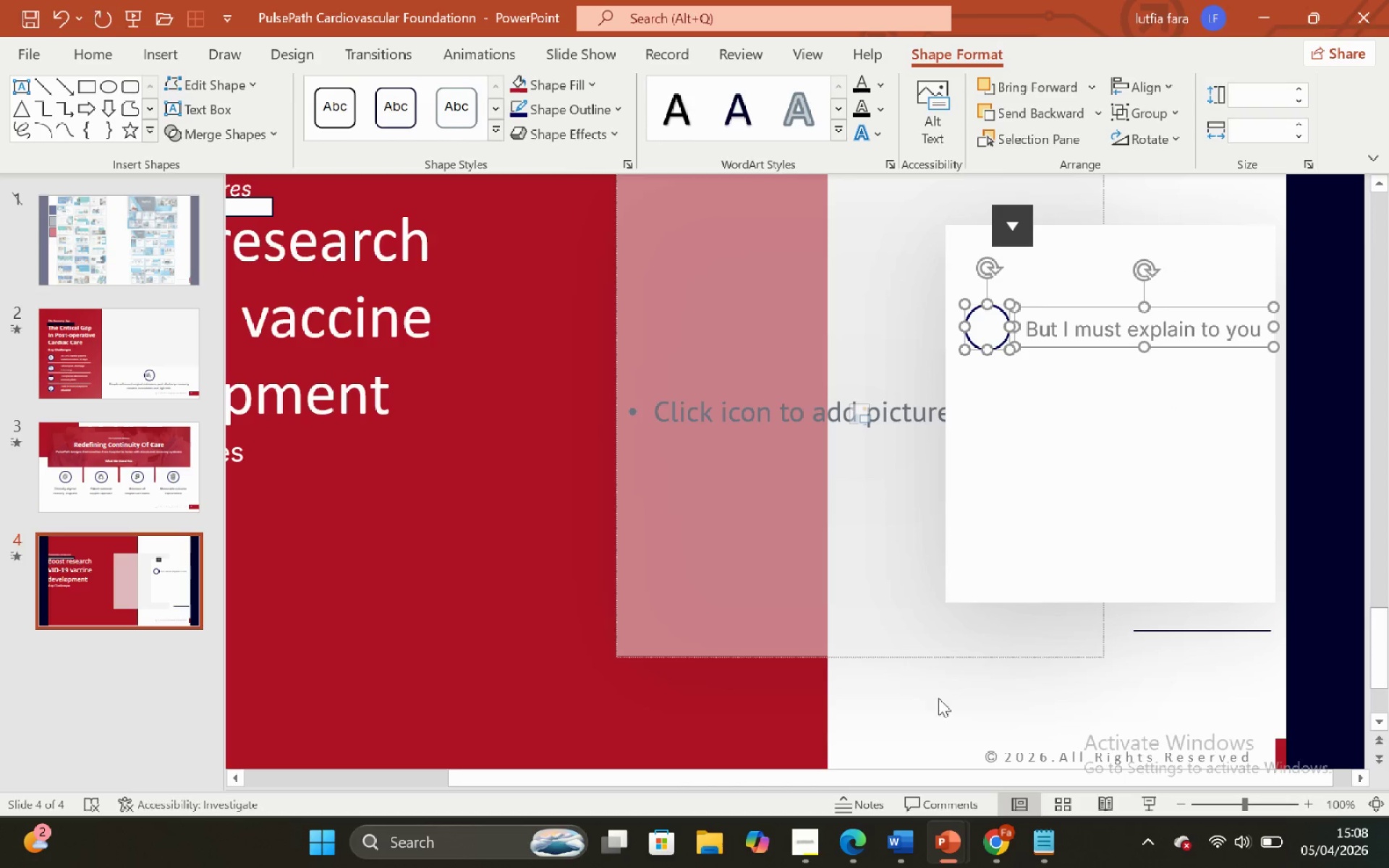 
left_click([941, 710])
 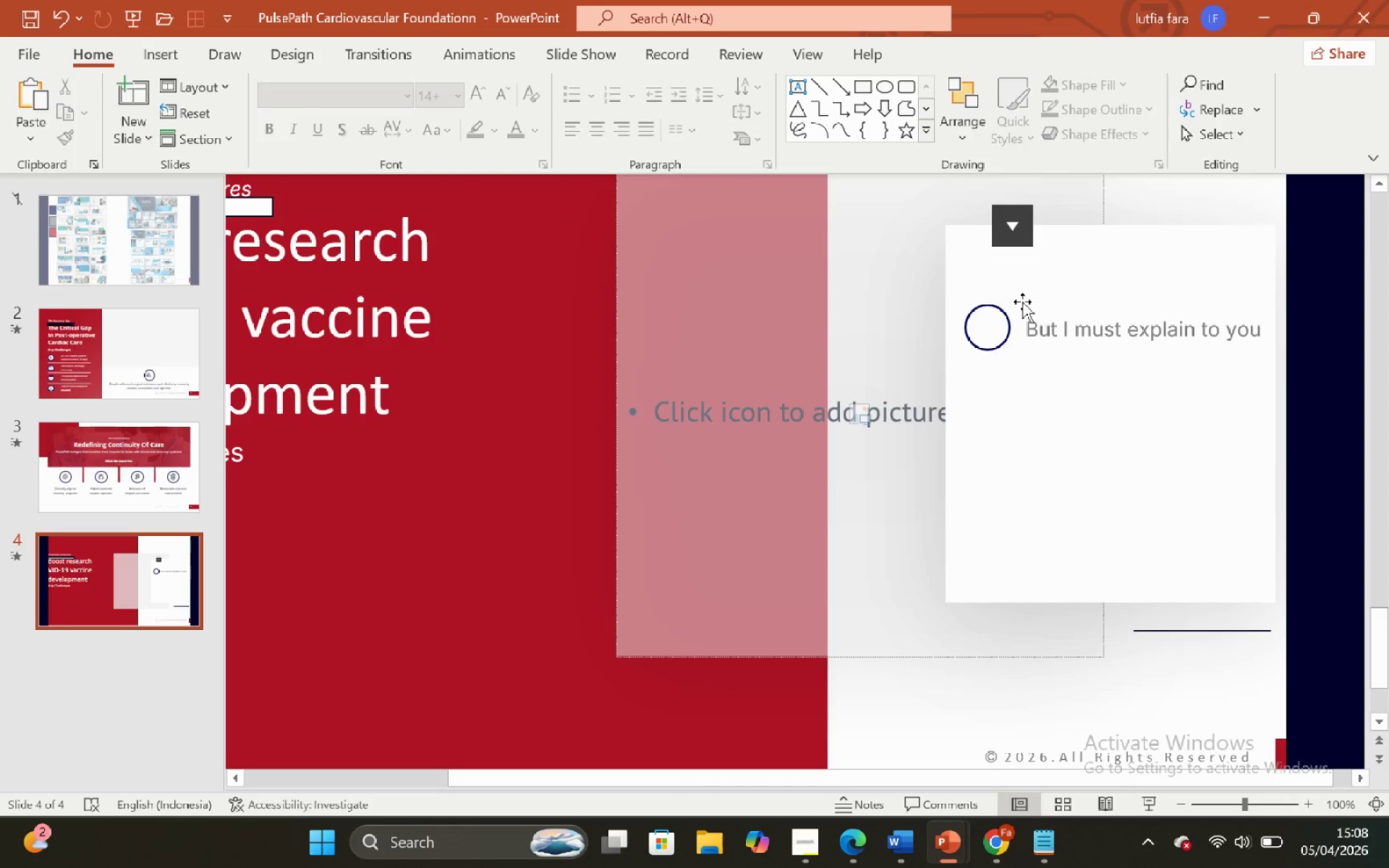 
left_click([982, 333])
 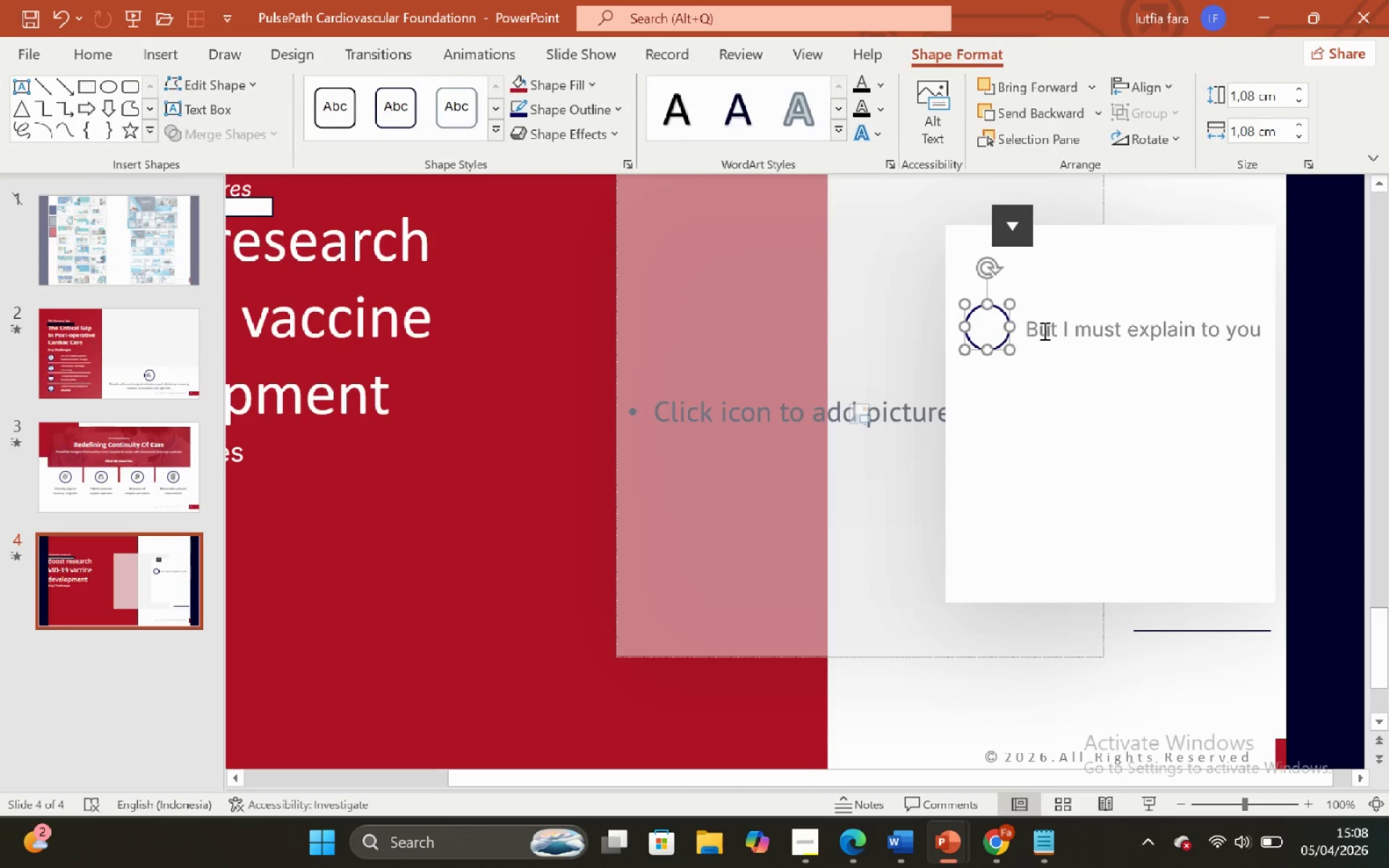 
hold_key(key=ShiftLeft, duration=0.42)
left_click([1045, 331])
 